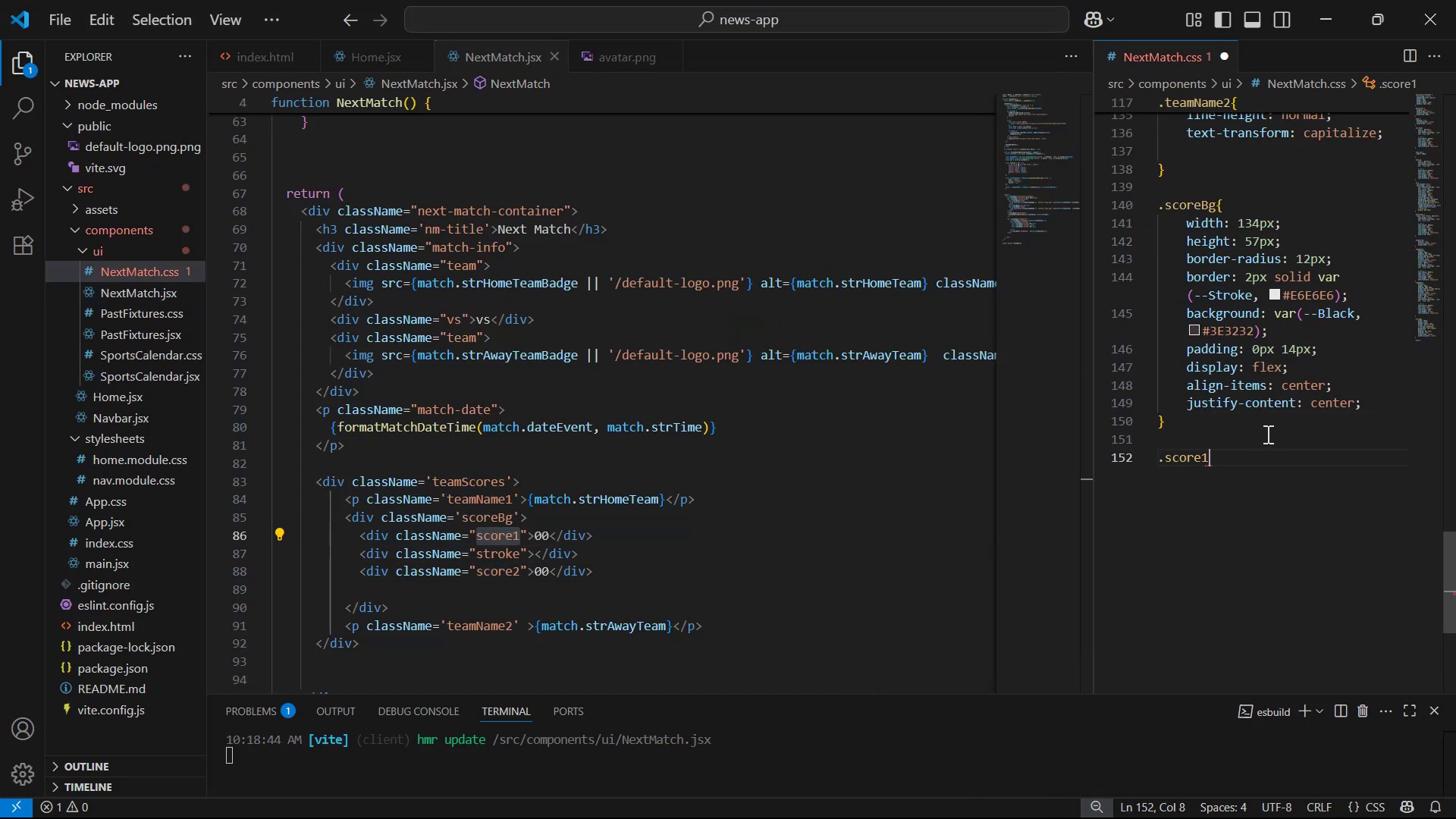 
key(Enter)
 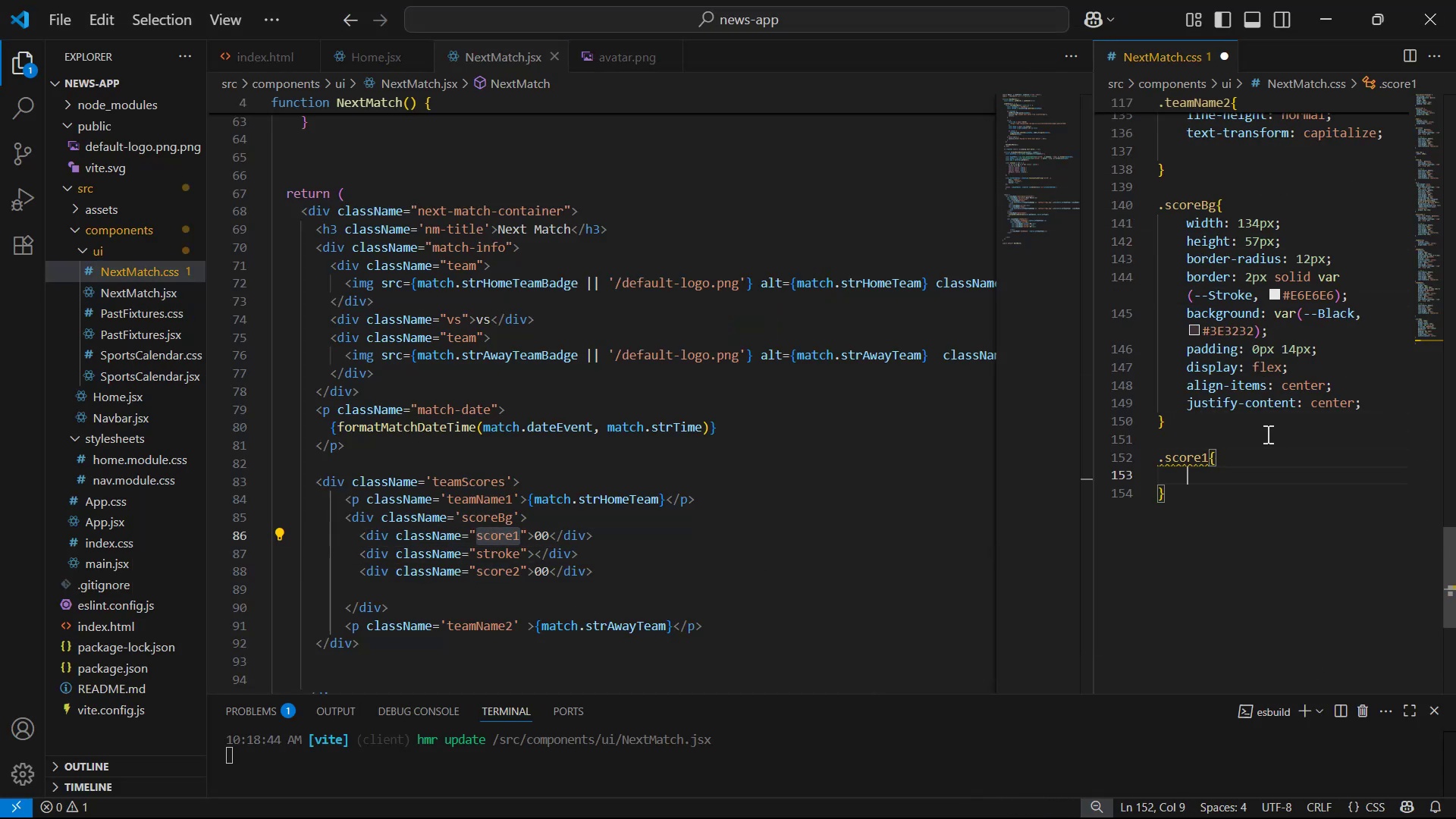 
key(Alt+Tab)
 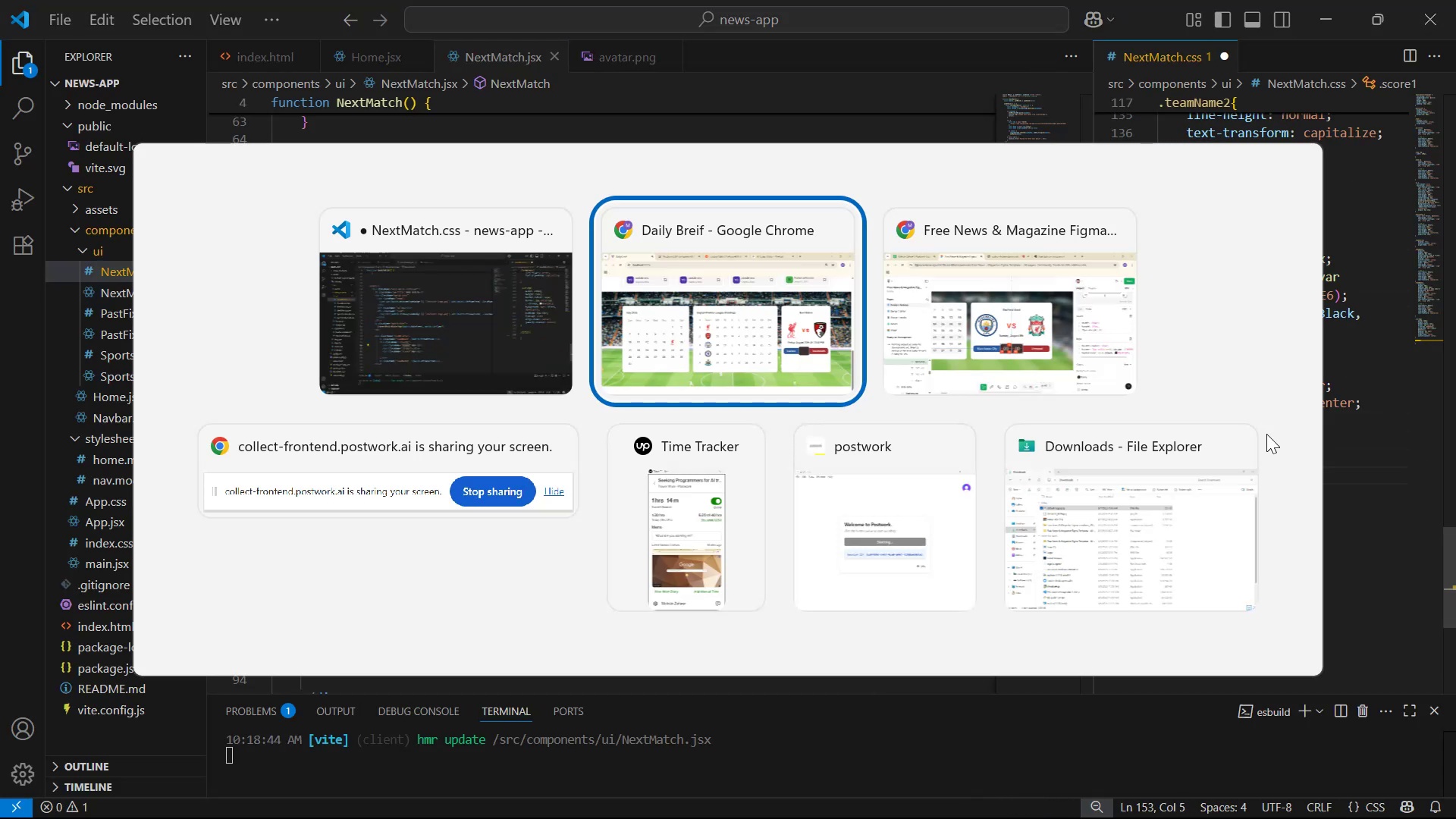 
key(Alt+Tab)
 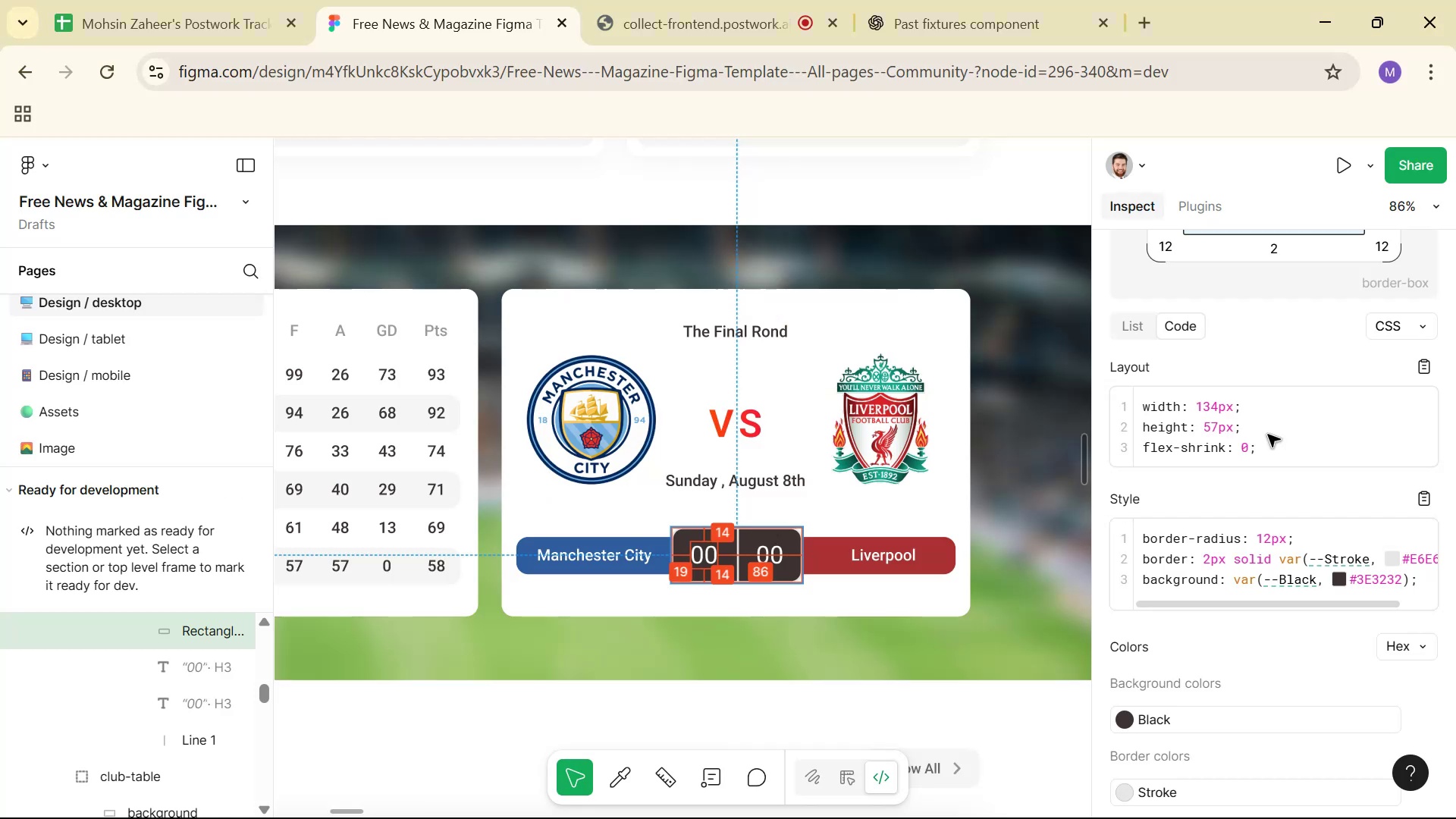 
hold_key(key=ControlLeft, duration=1.26)
left_click([713, 569])
 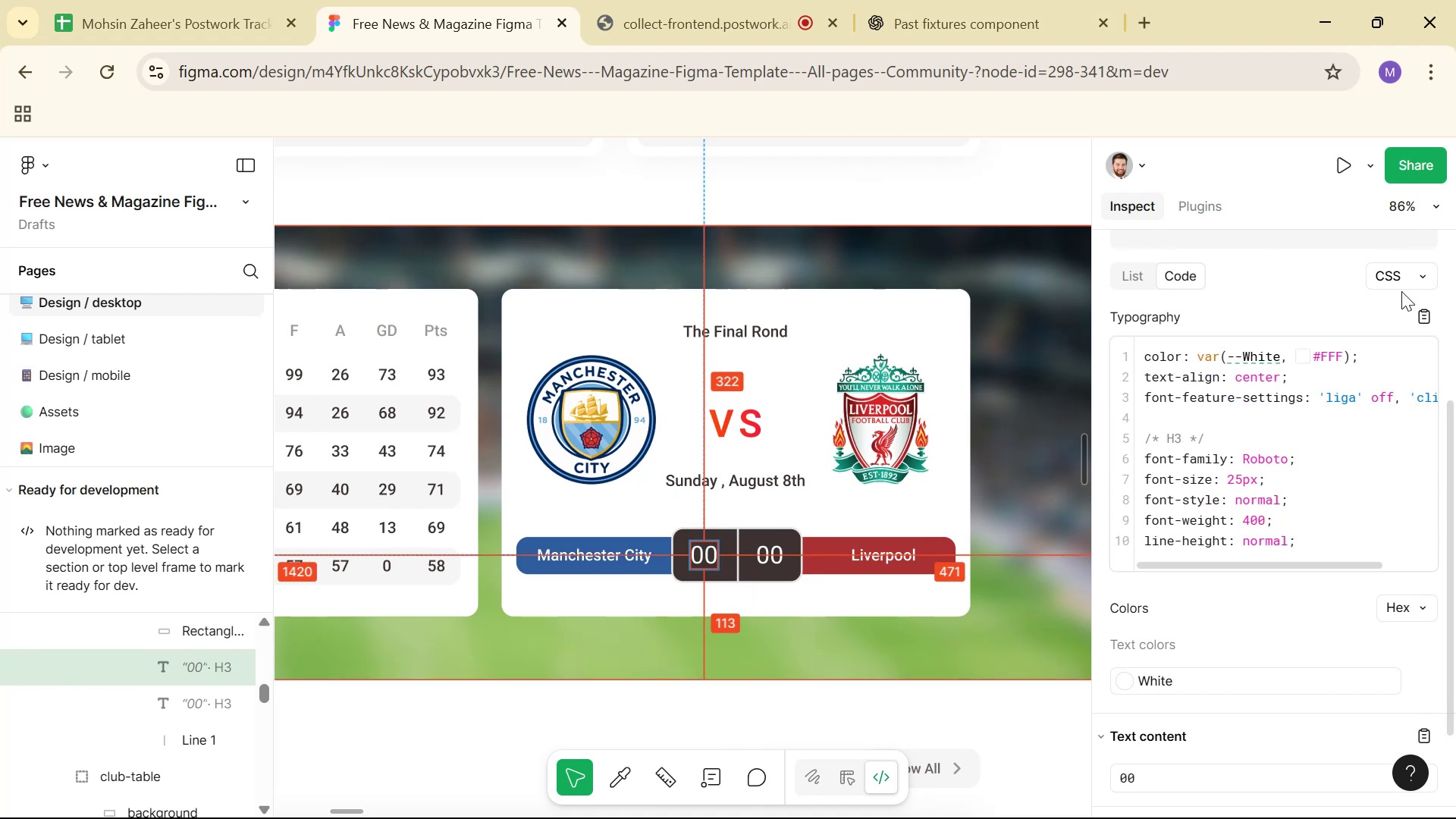 
left_click([1424, 323])
 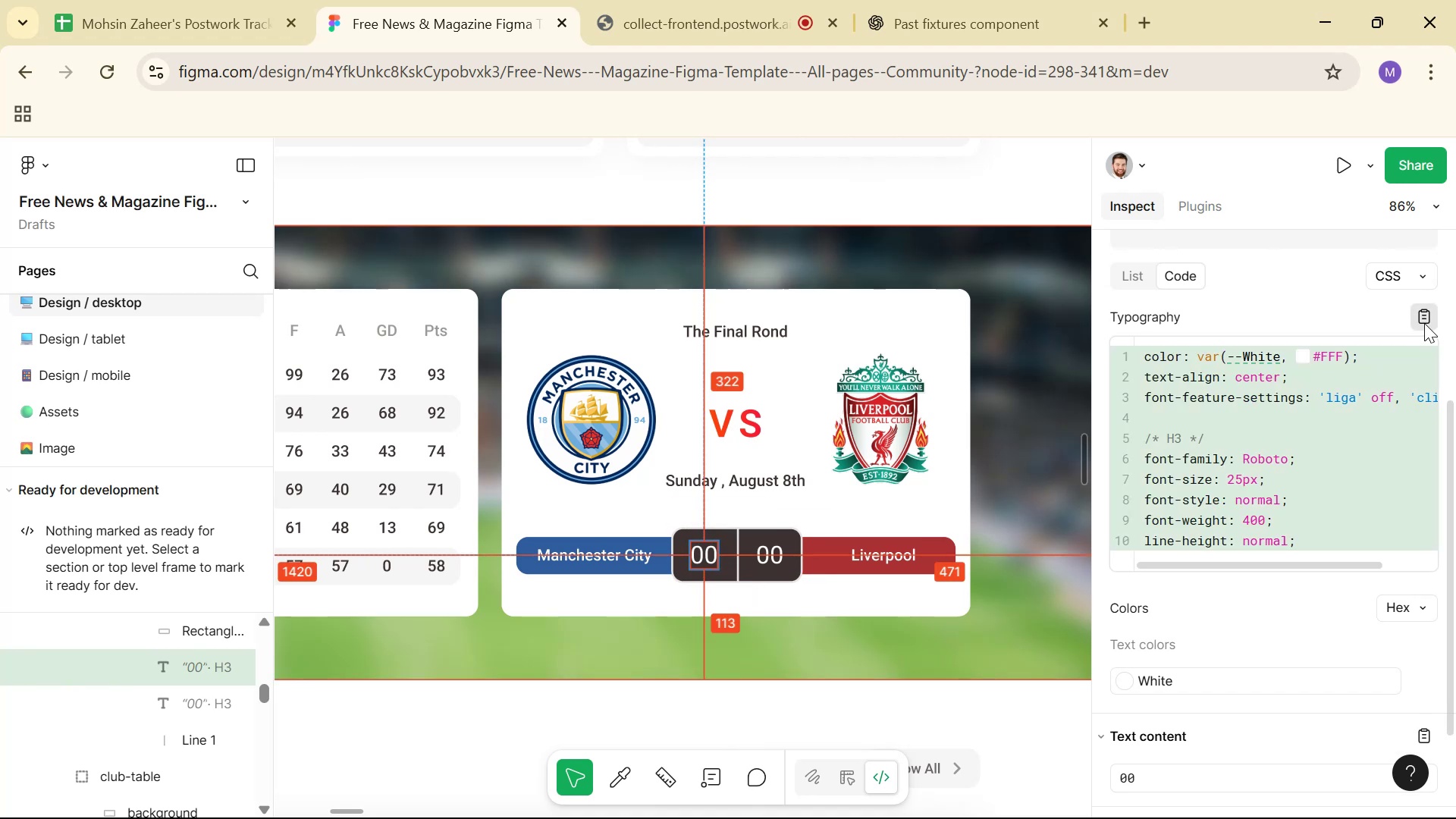 
key(Alt+AltLeft)
 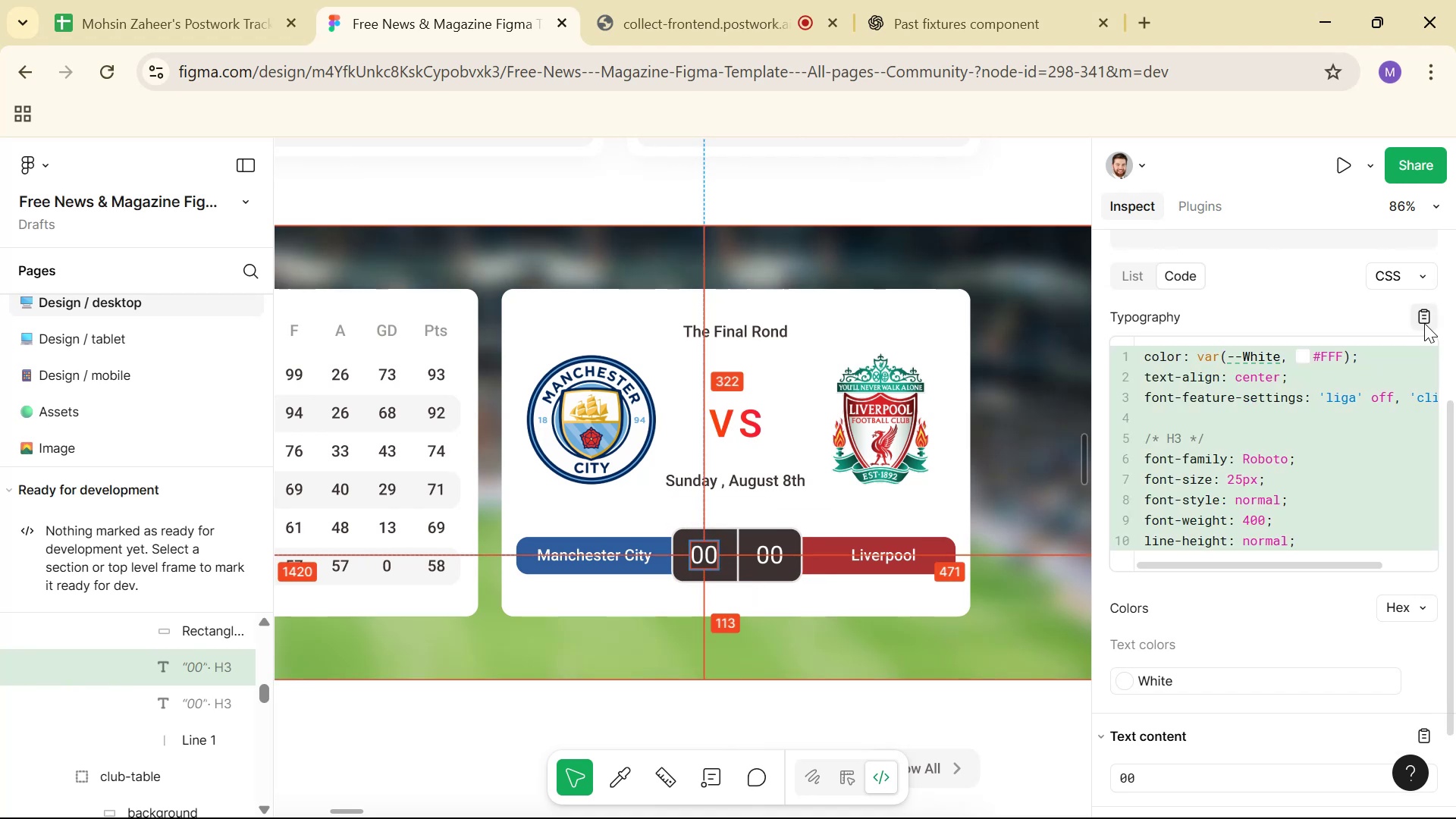 
key(Alt+Tab)
 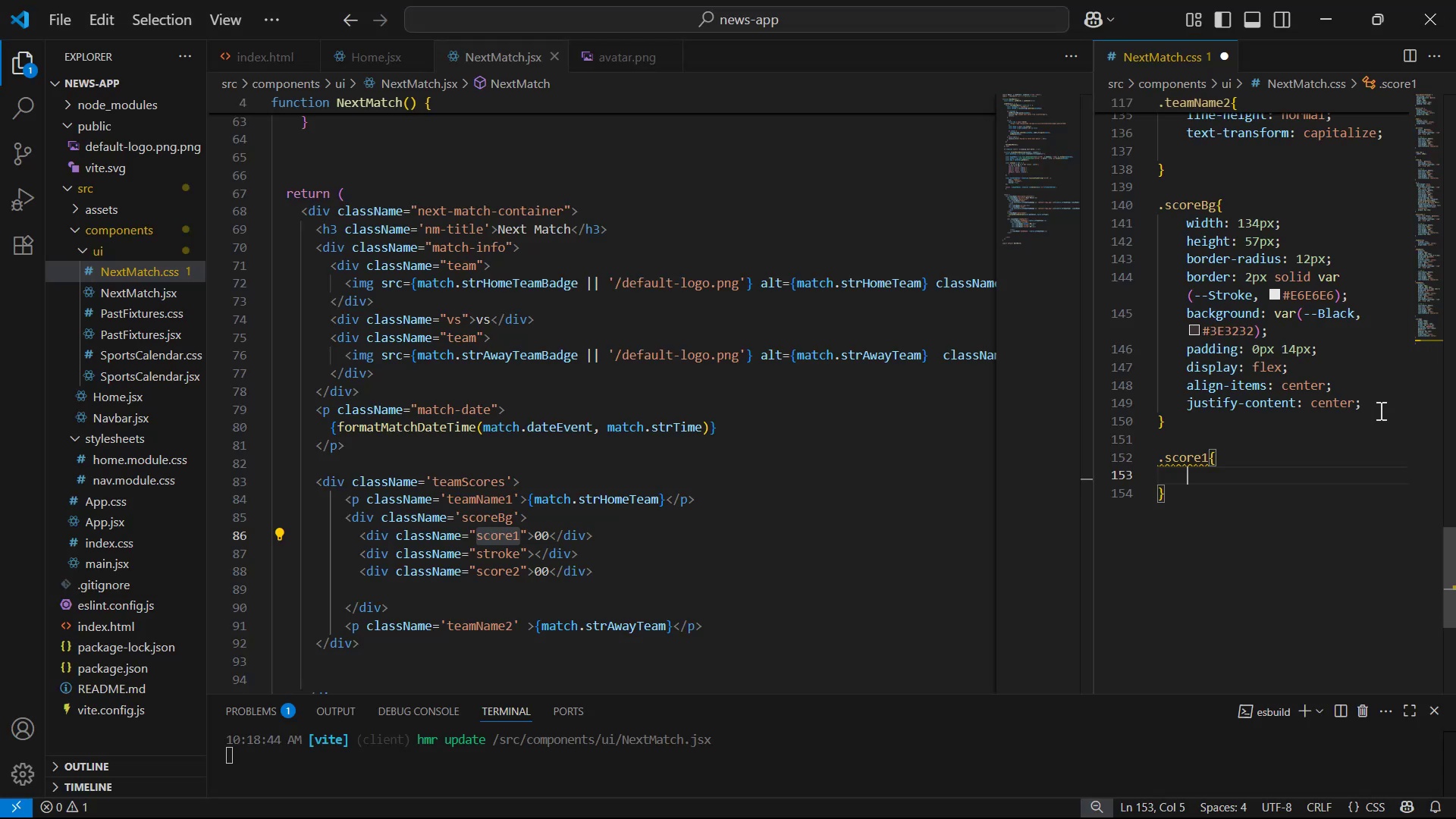 
key(Control+V)
 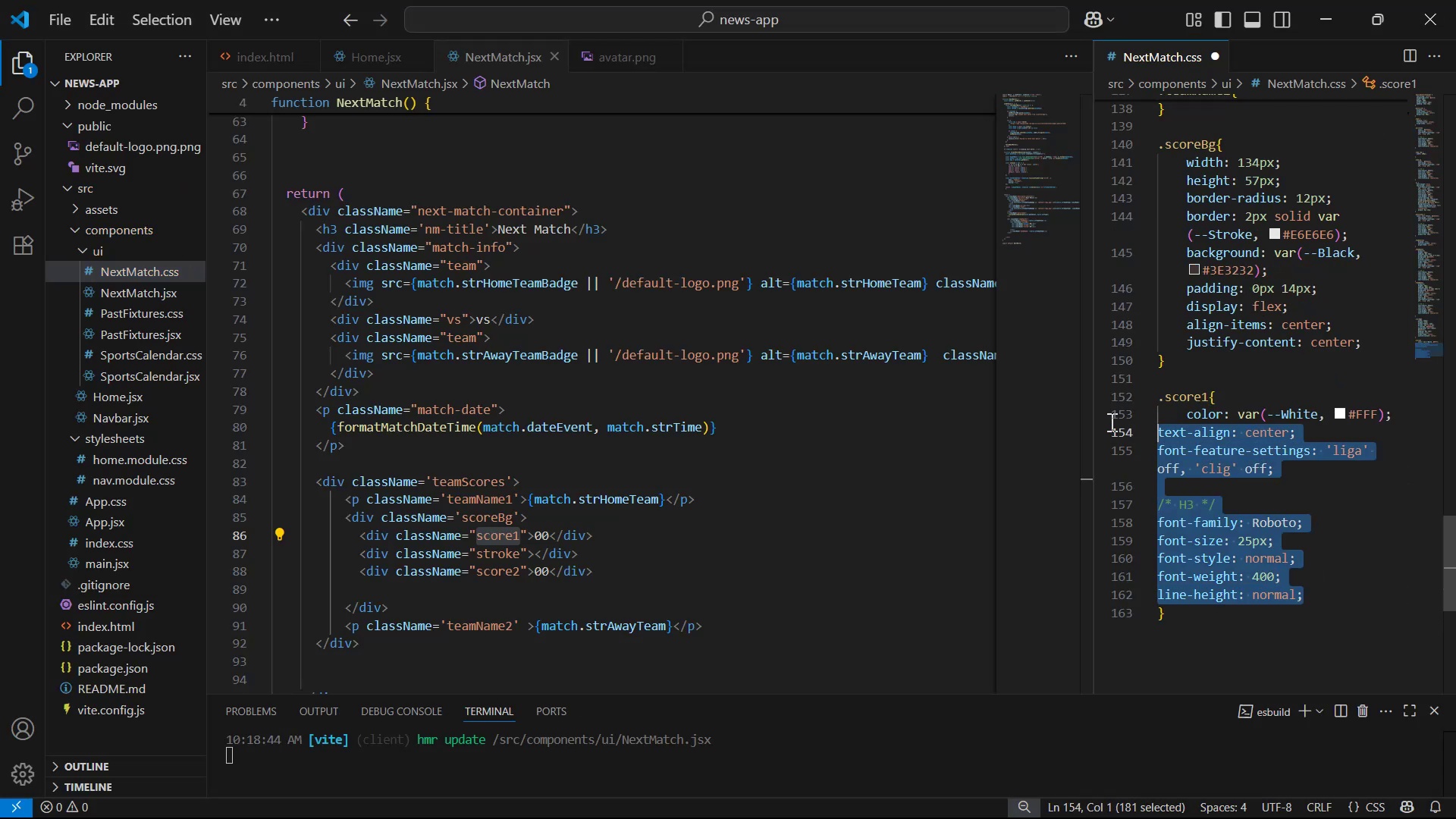 
key(Tab)
 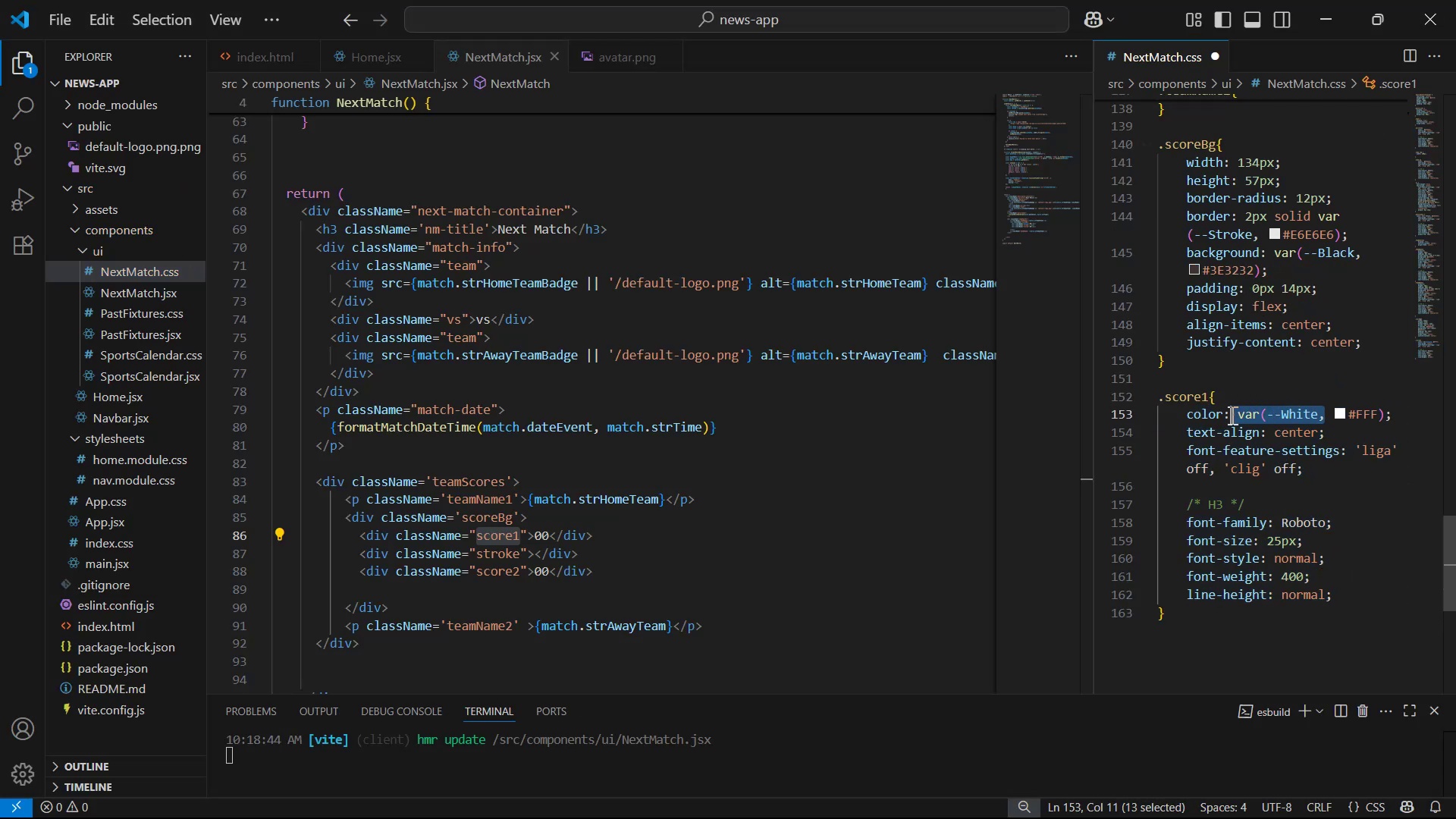 
key(Backspace)
 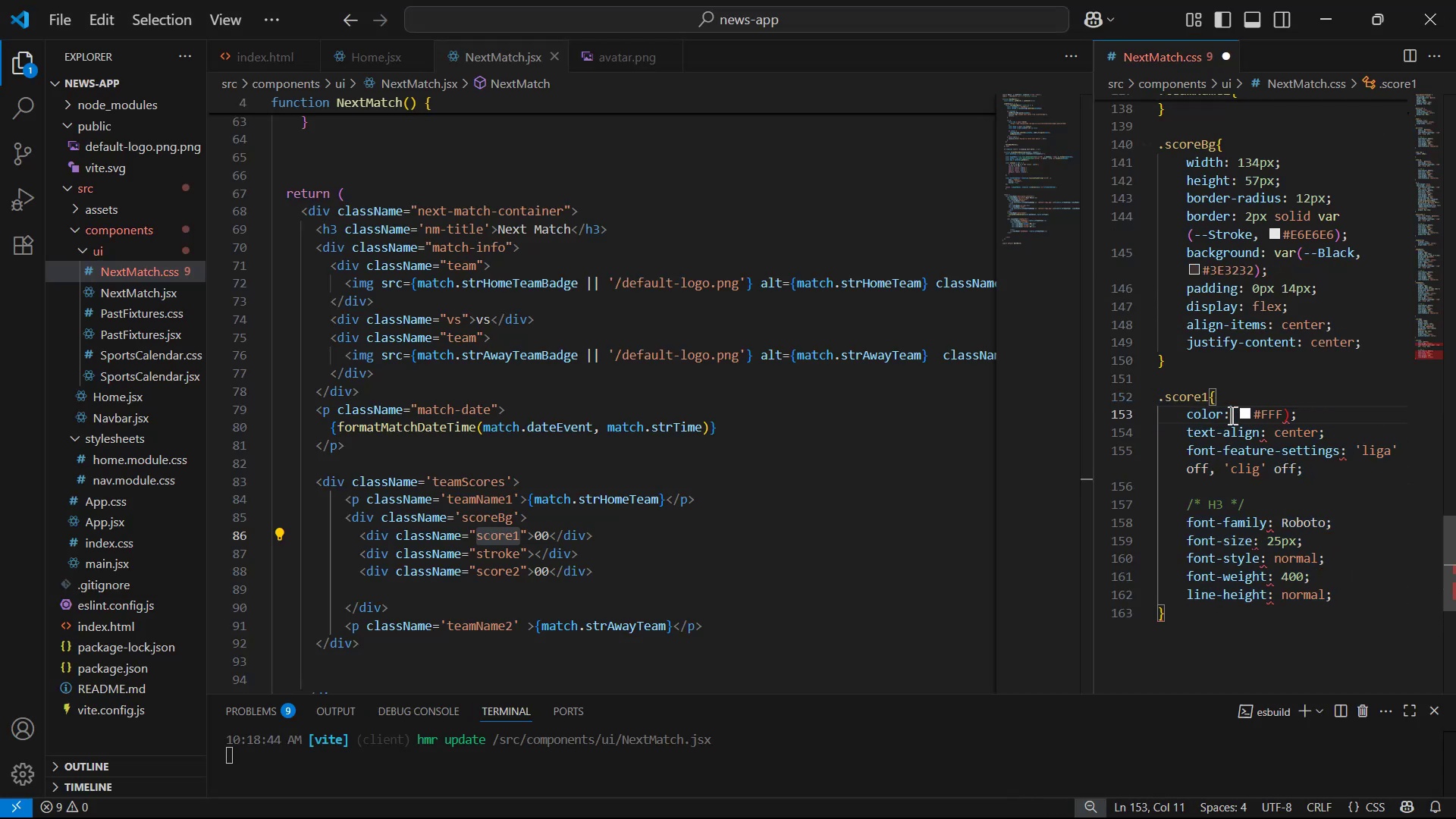 
hold_key(key=ArrowRight, duration=0.62)
 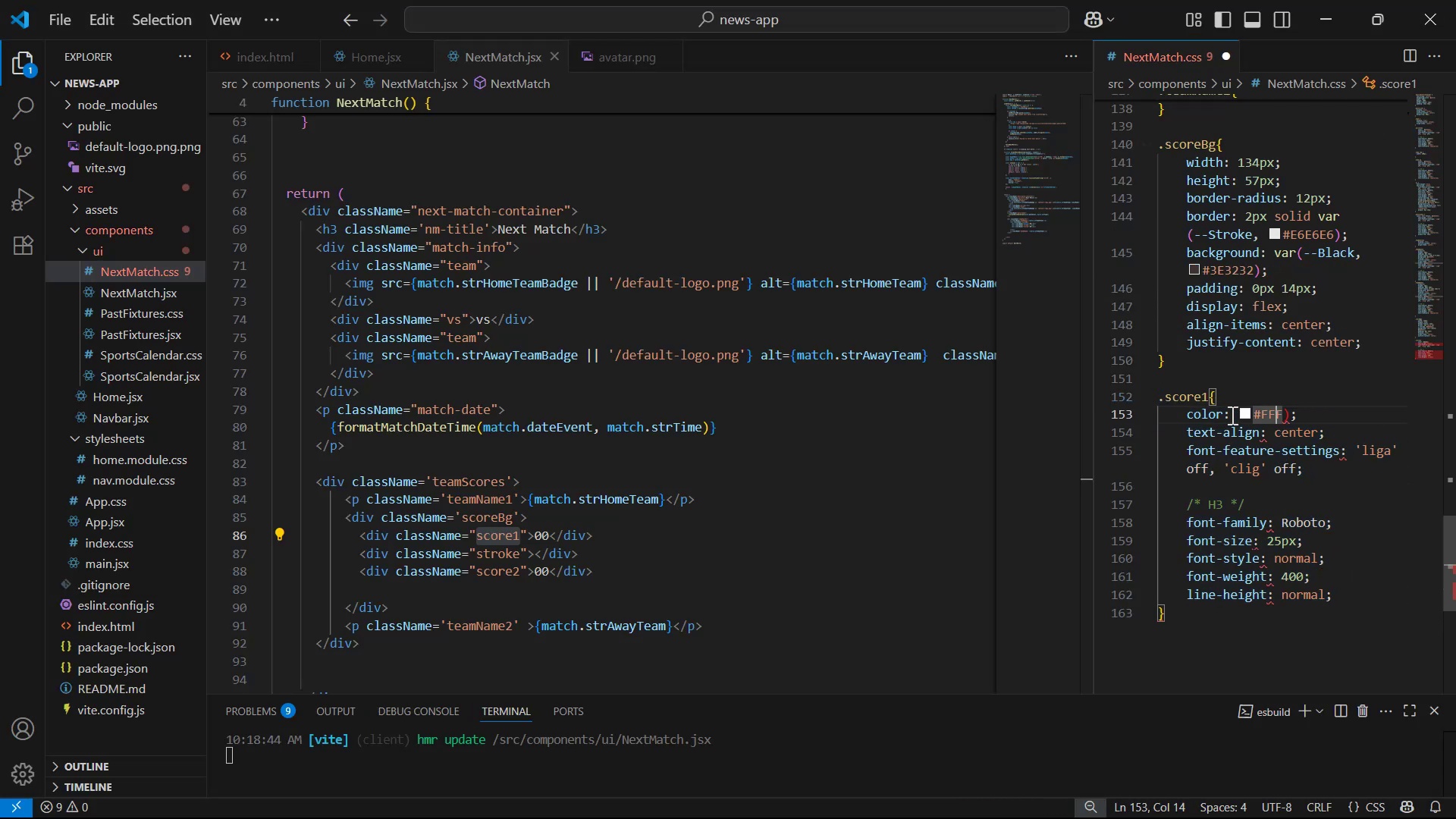 
key(ArrowRight)
 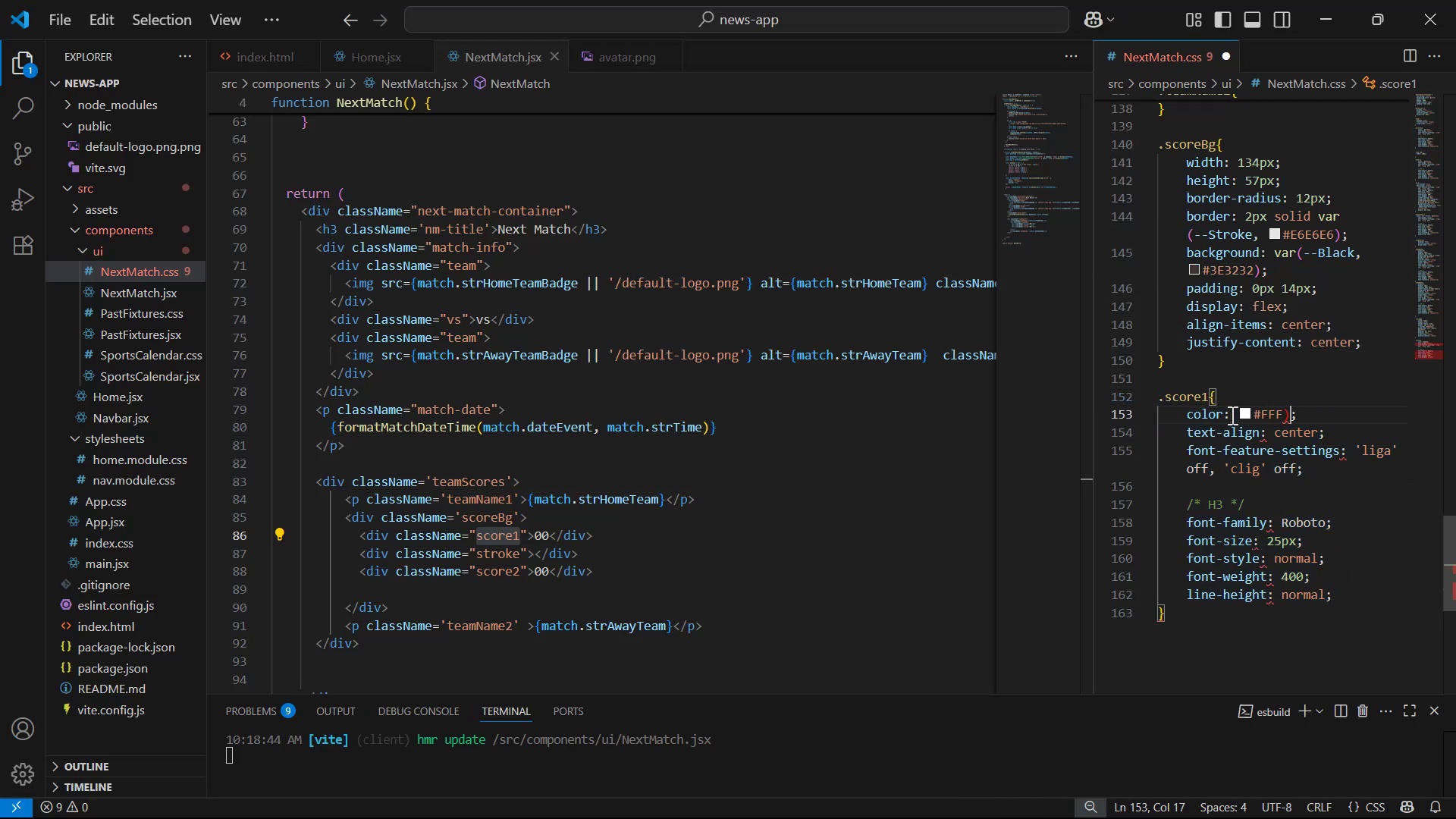 
key(Backspace)
 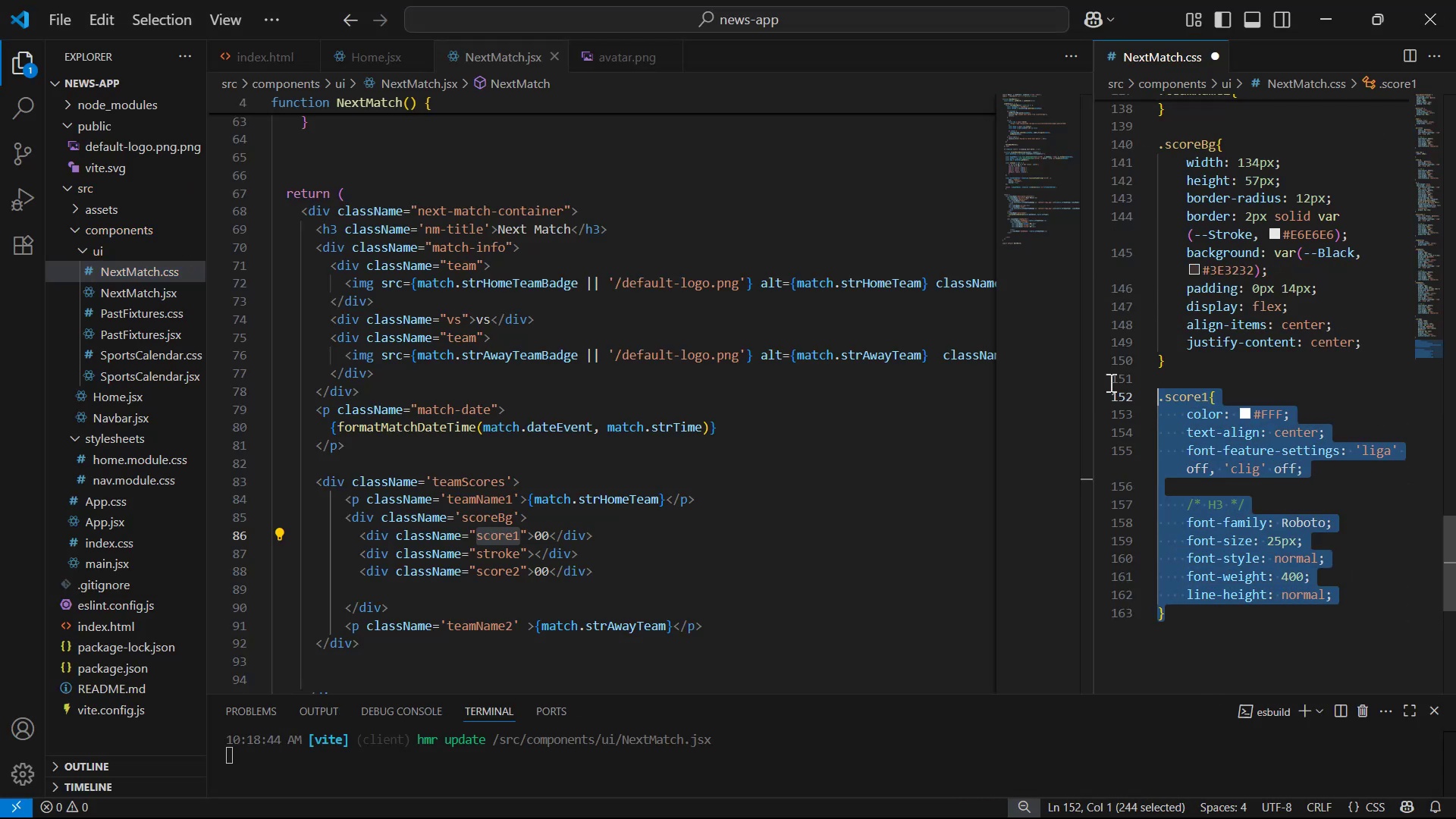 
key(Alt+Shift+ArrowDown)
 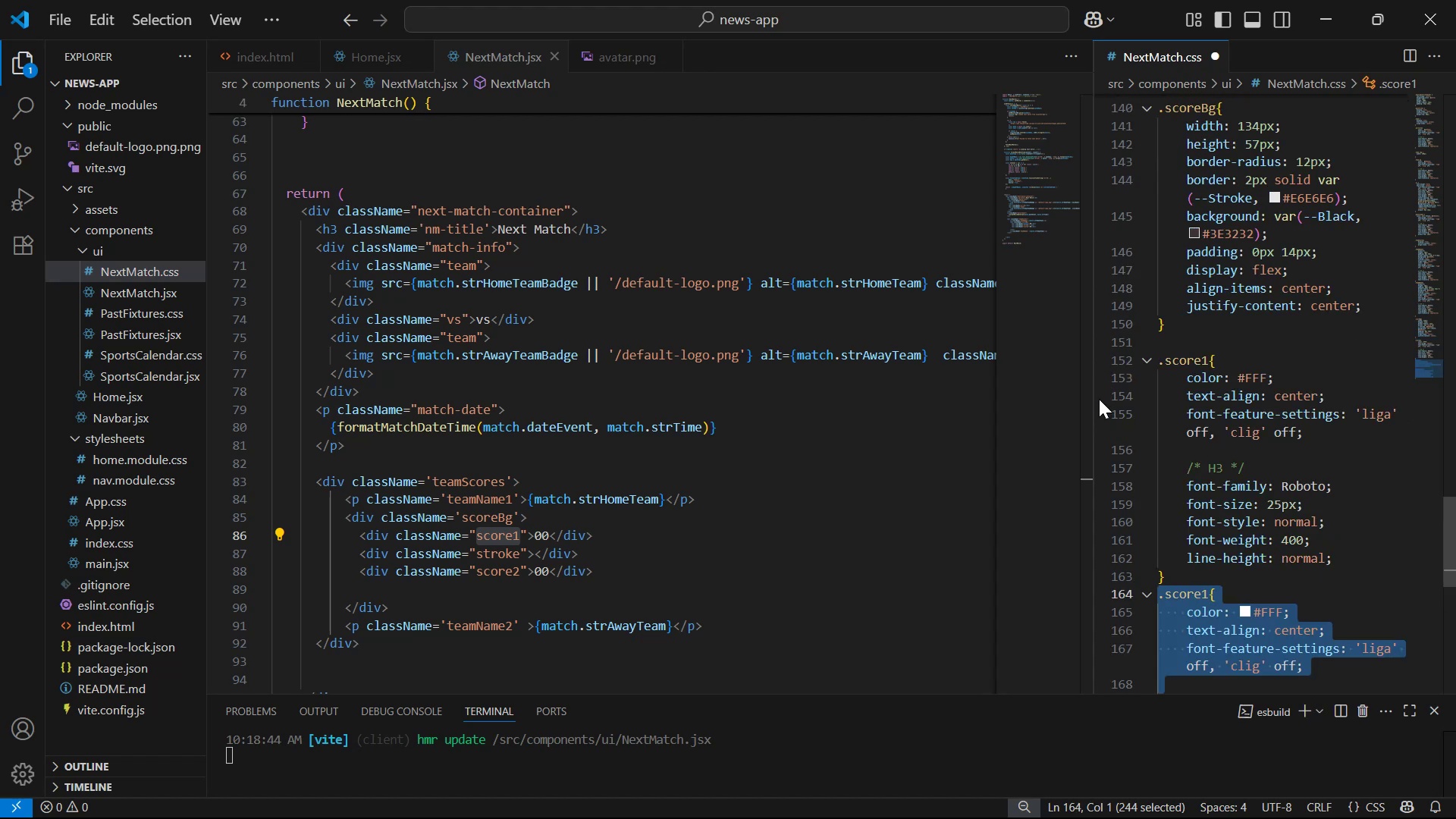 
key(ArrowUp)
 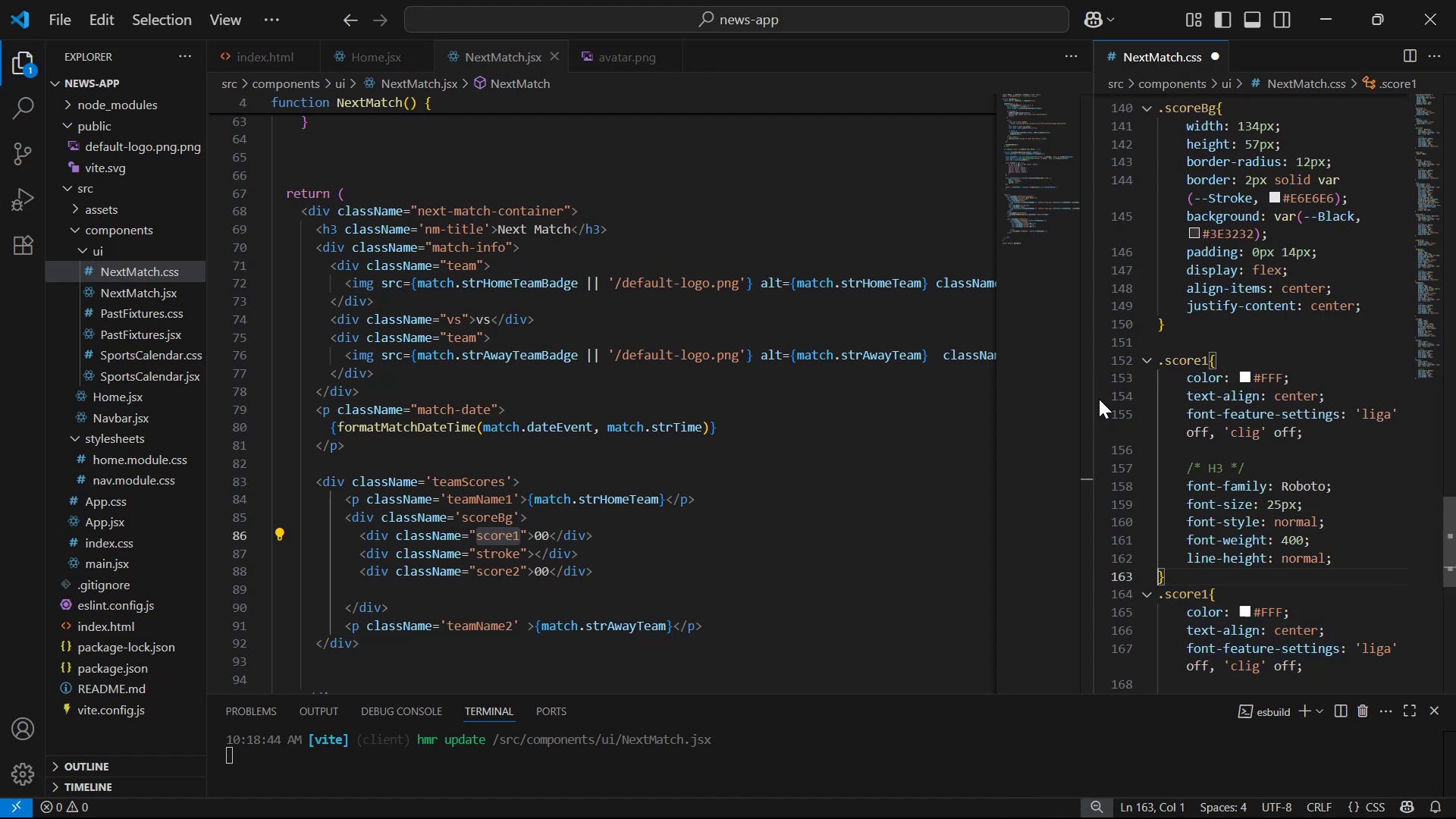 
key(ArrowRight)
 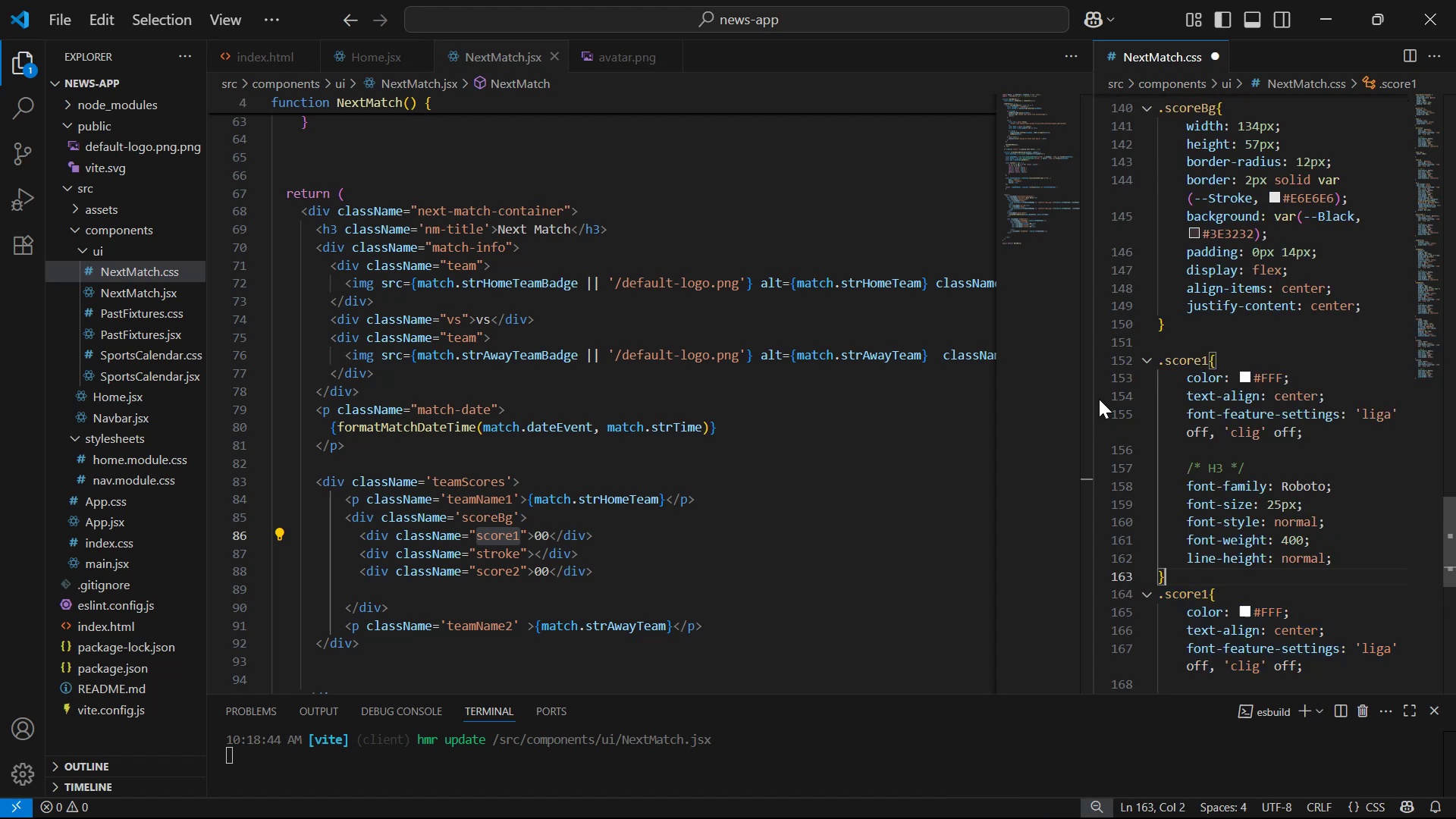 
key(ArrowDown)
 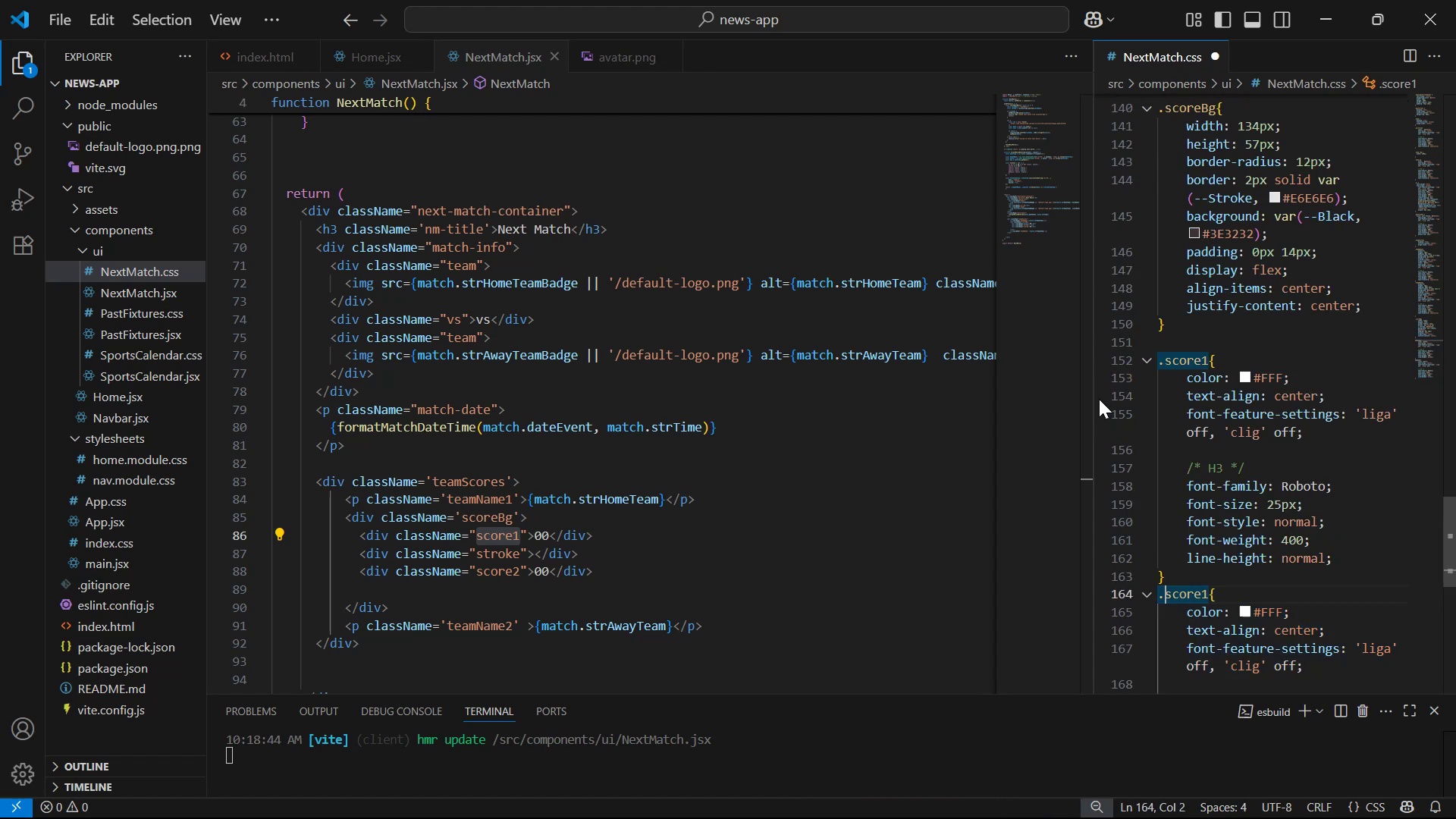 
key(ArrowLeft)
 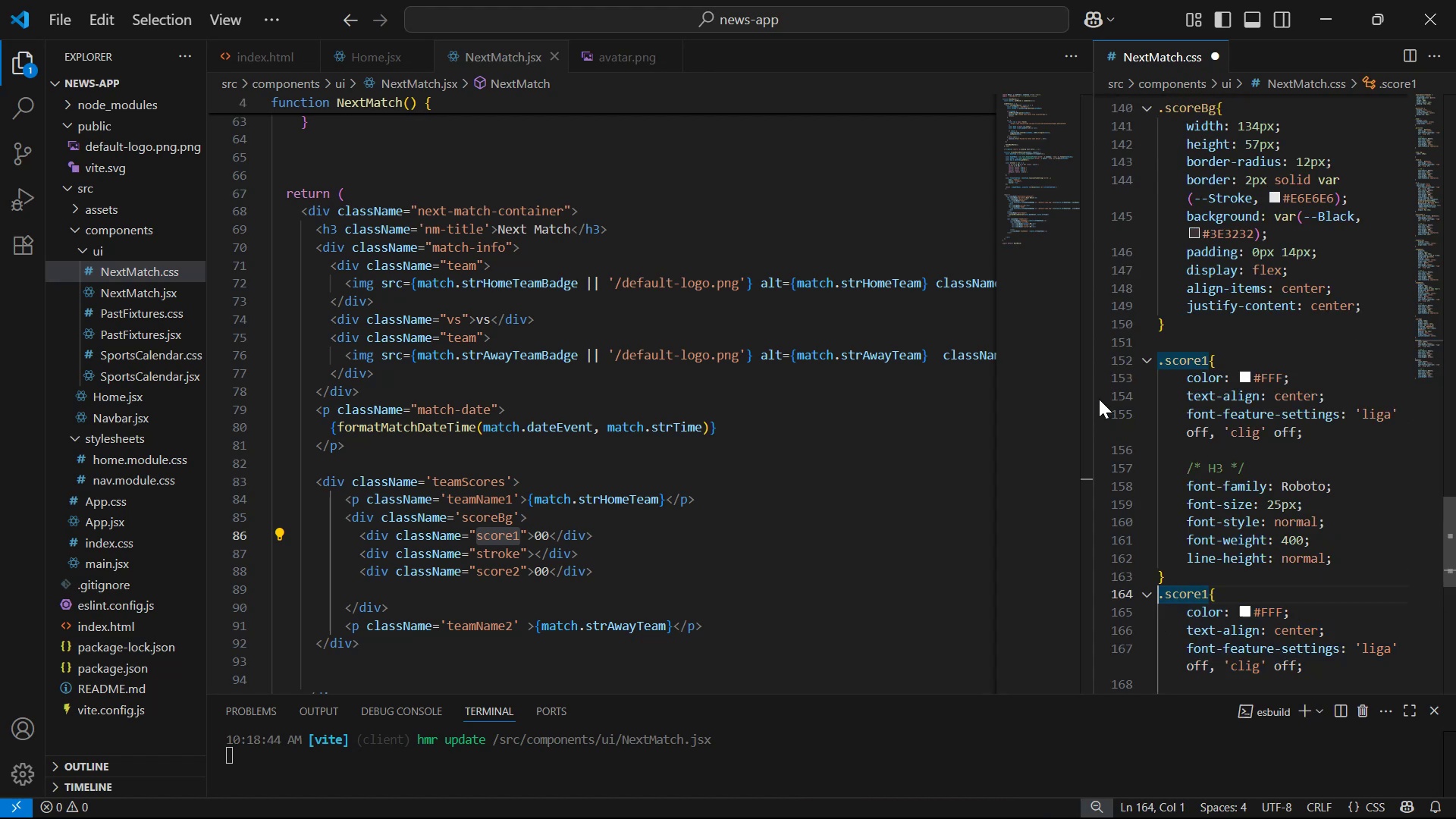 
key(Enter)
 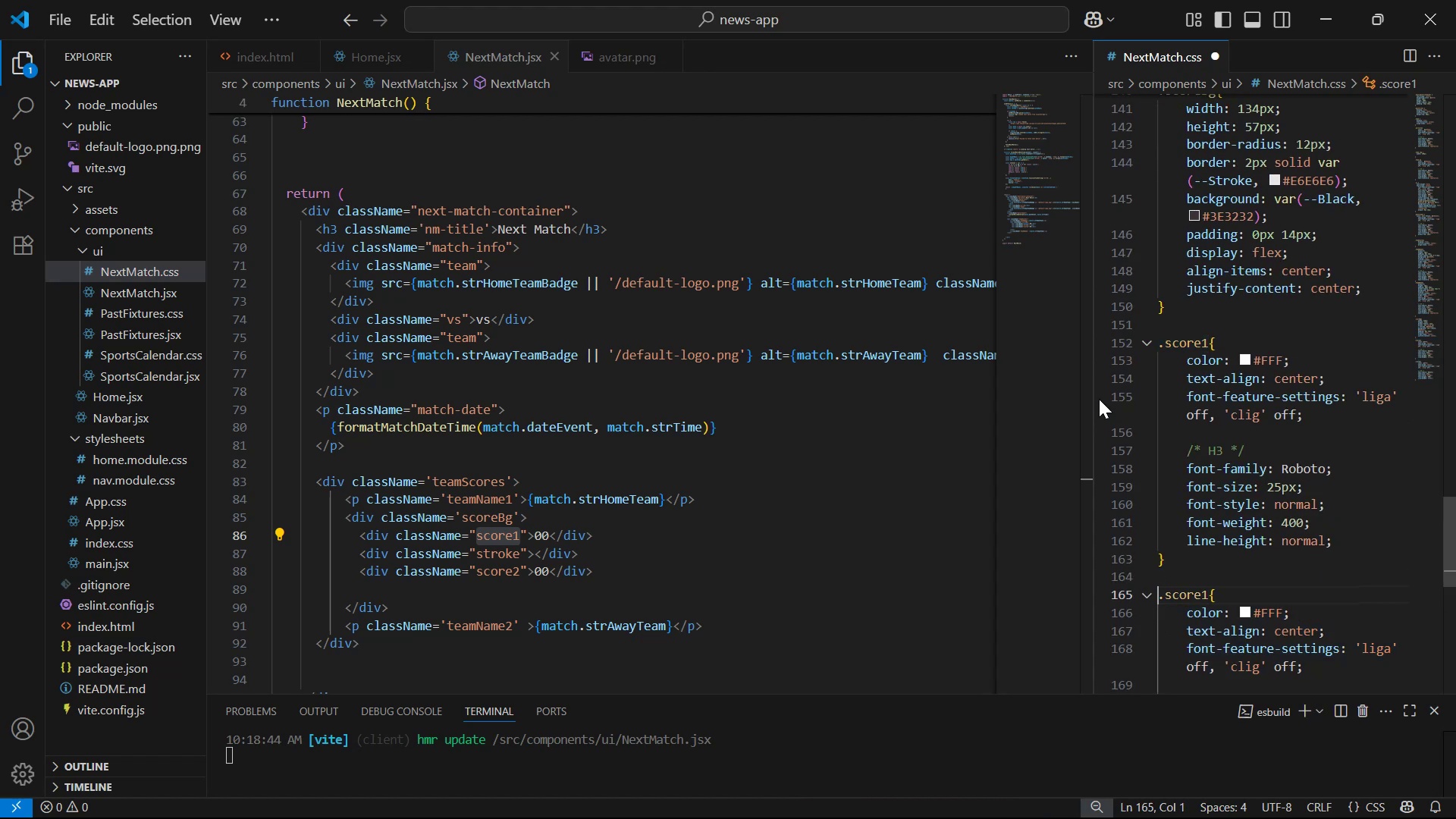 
key(ArrowRight)
 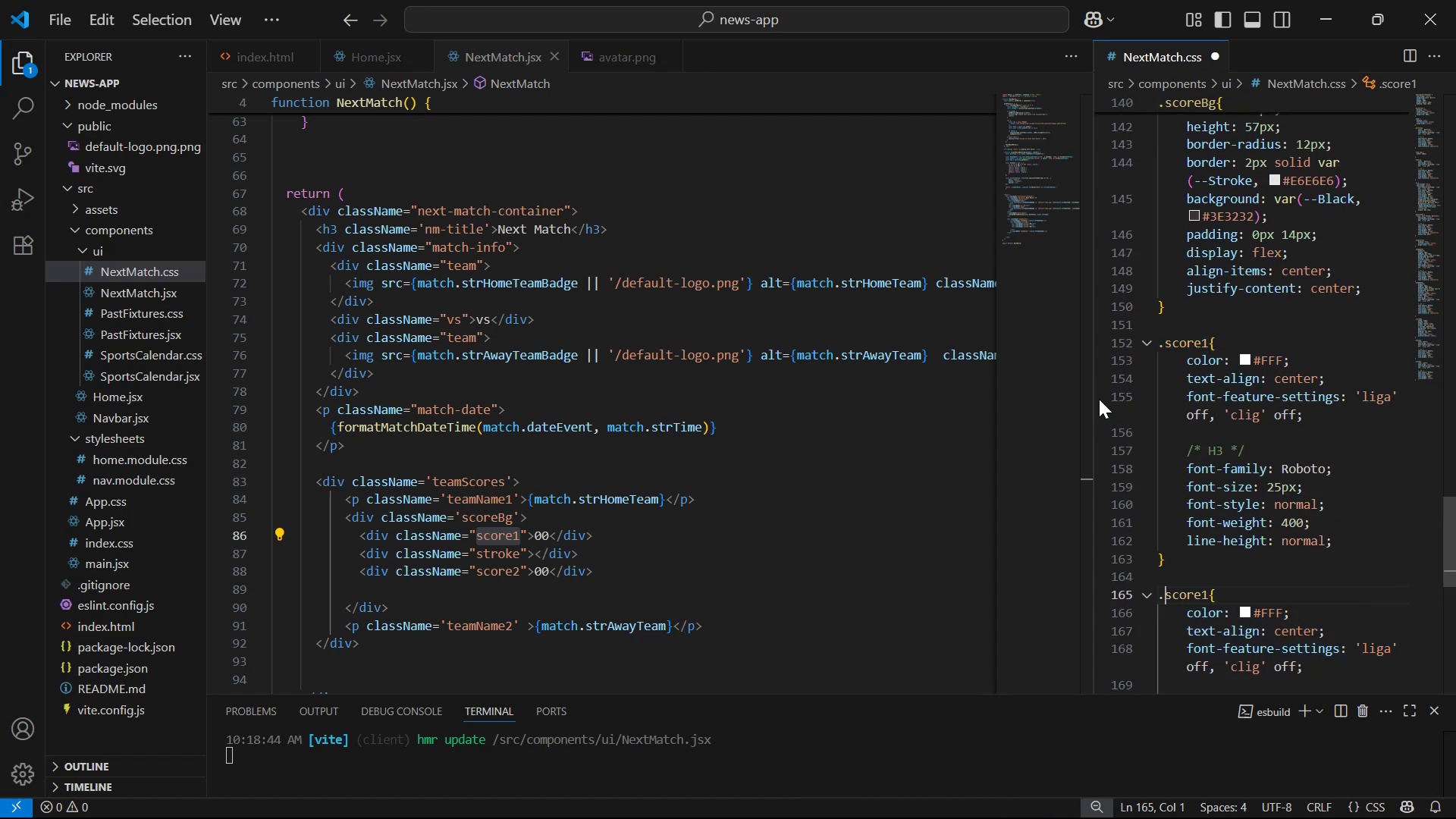 
key(ArrowRight)
 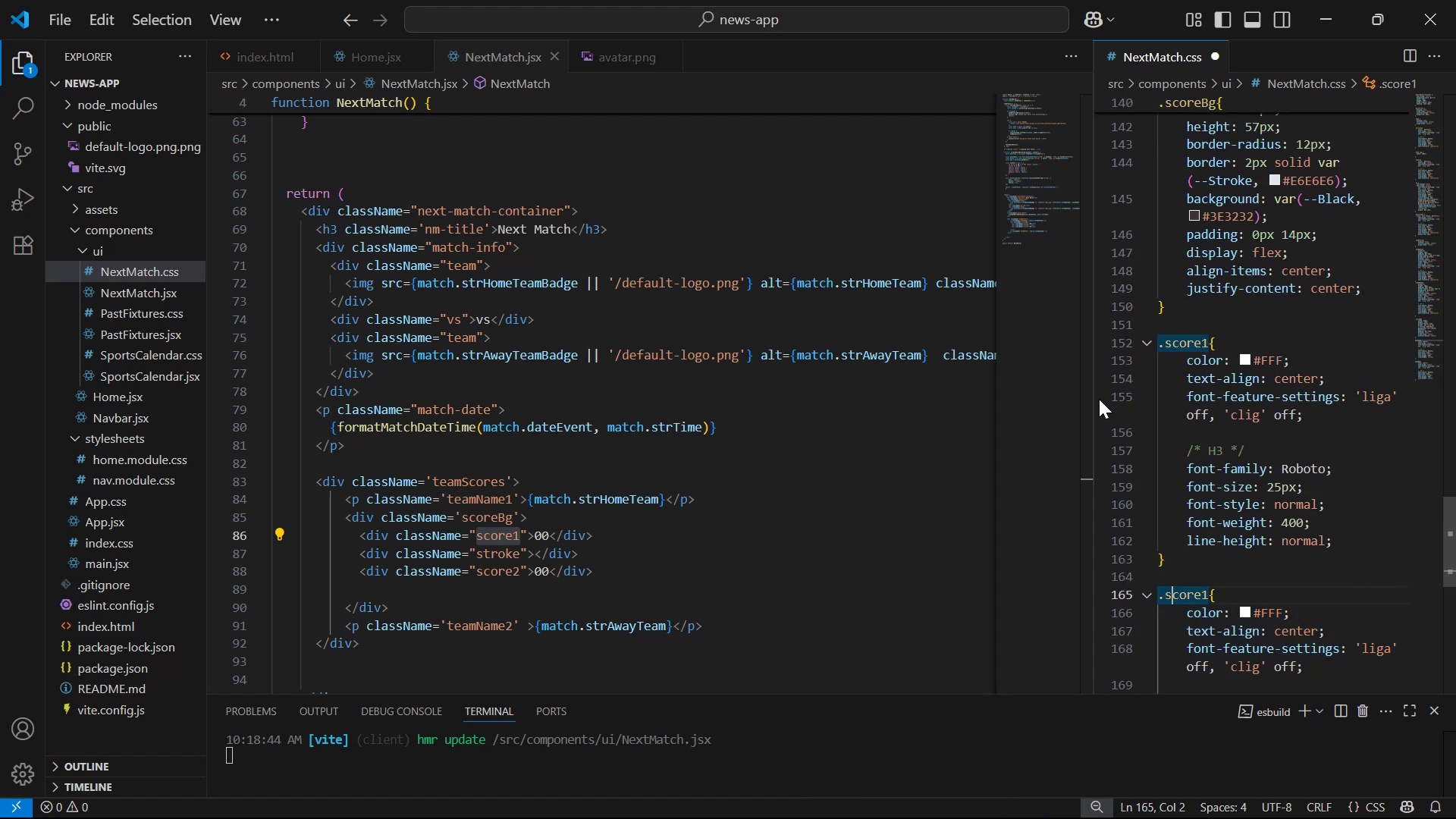 
key(ArrowRight)
 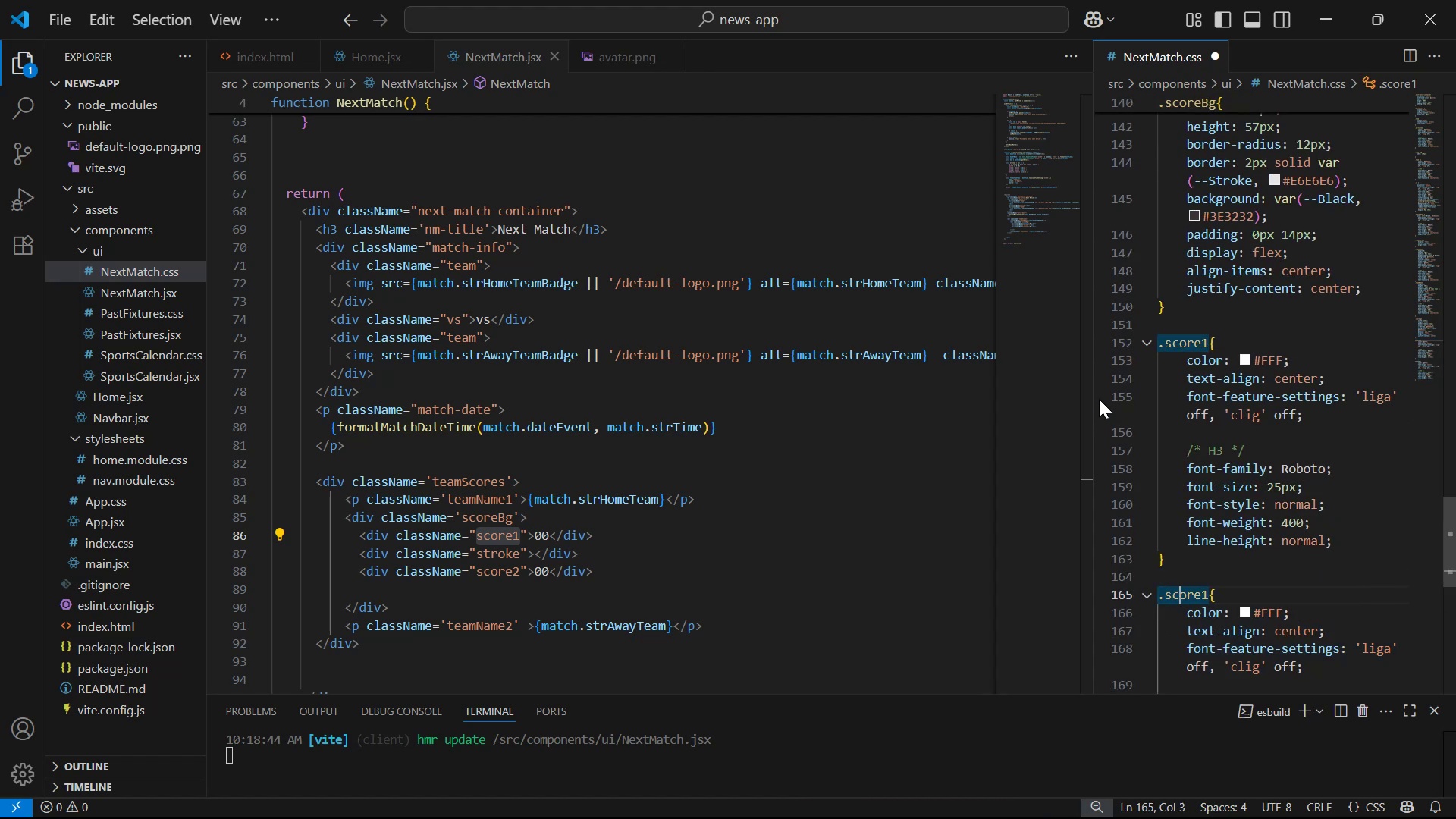 
key(ArrowRight)
 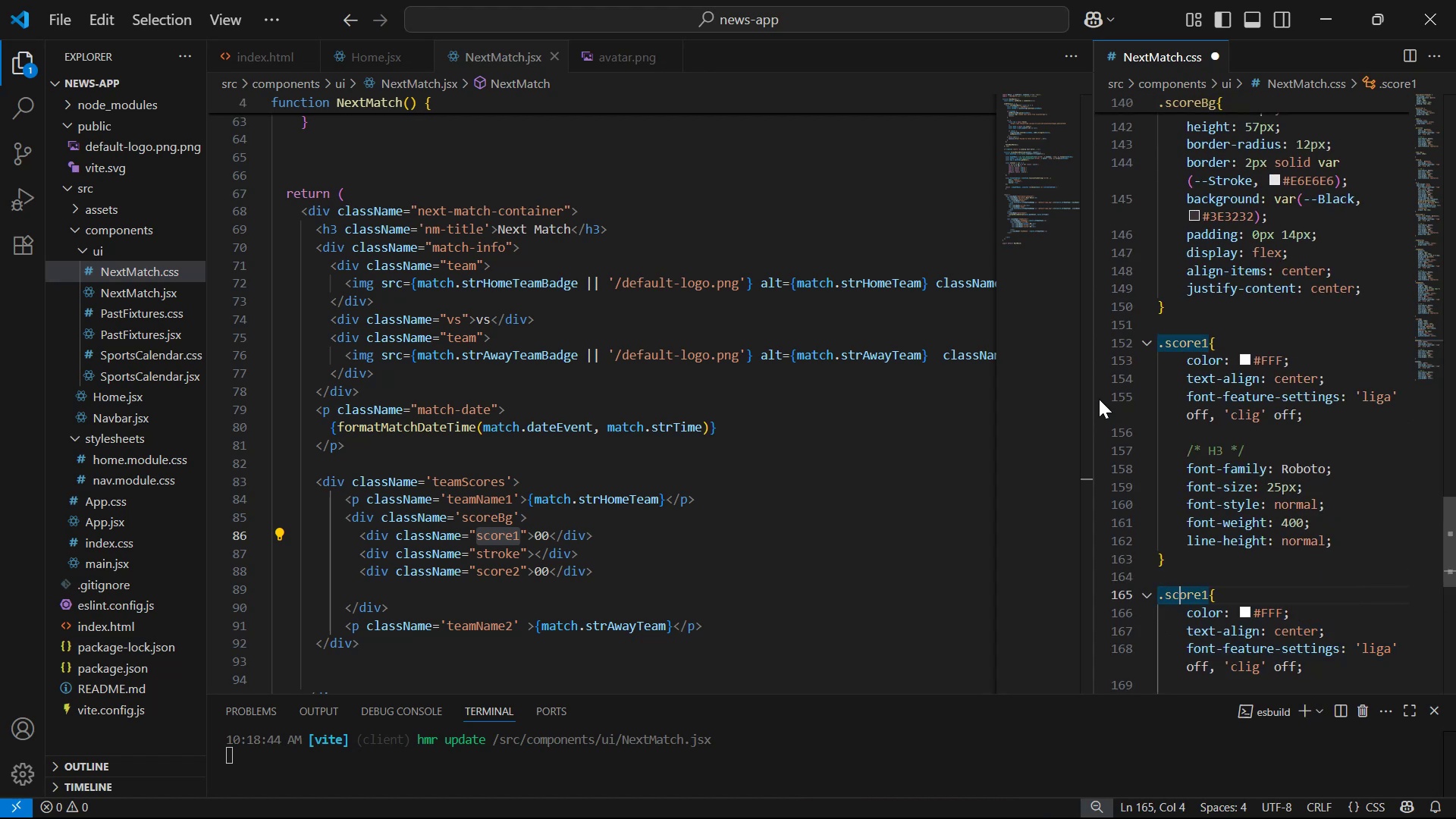 
key(ArrowRight)
 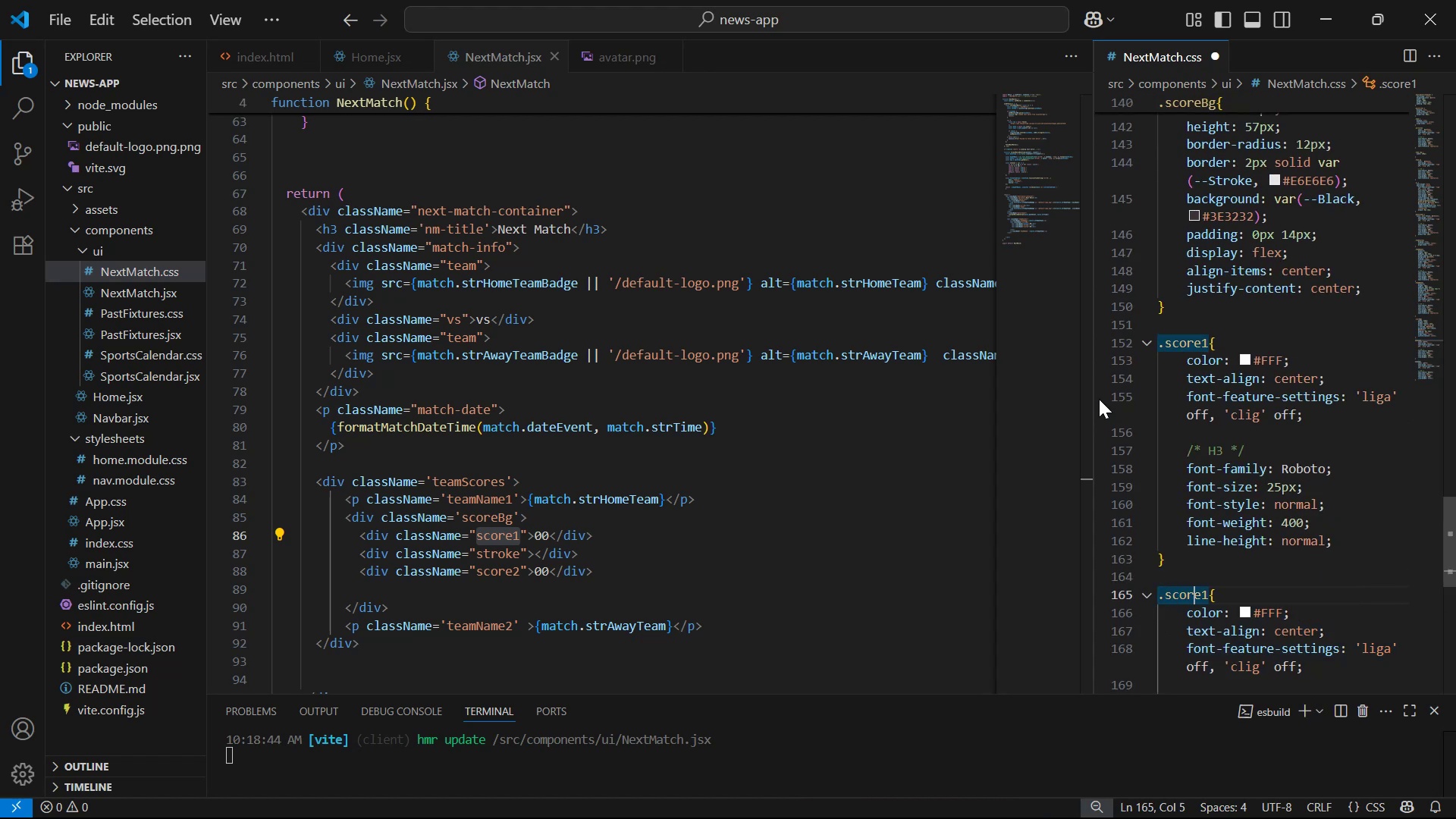 
key(ArrowRight)
 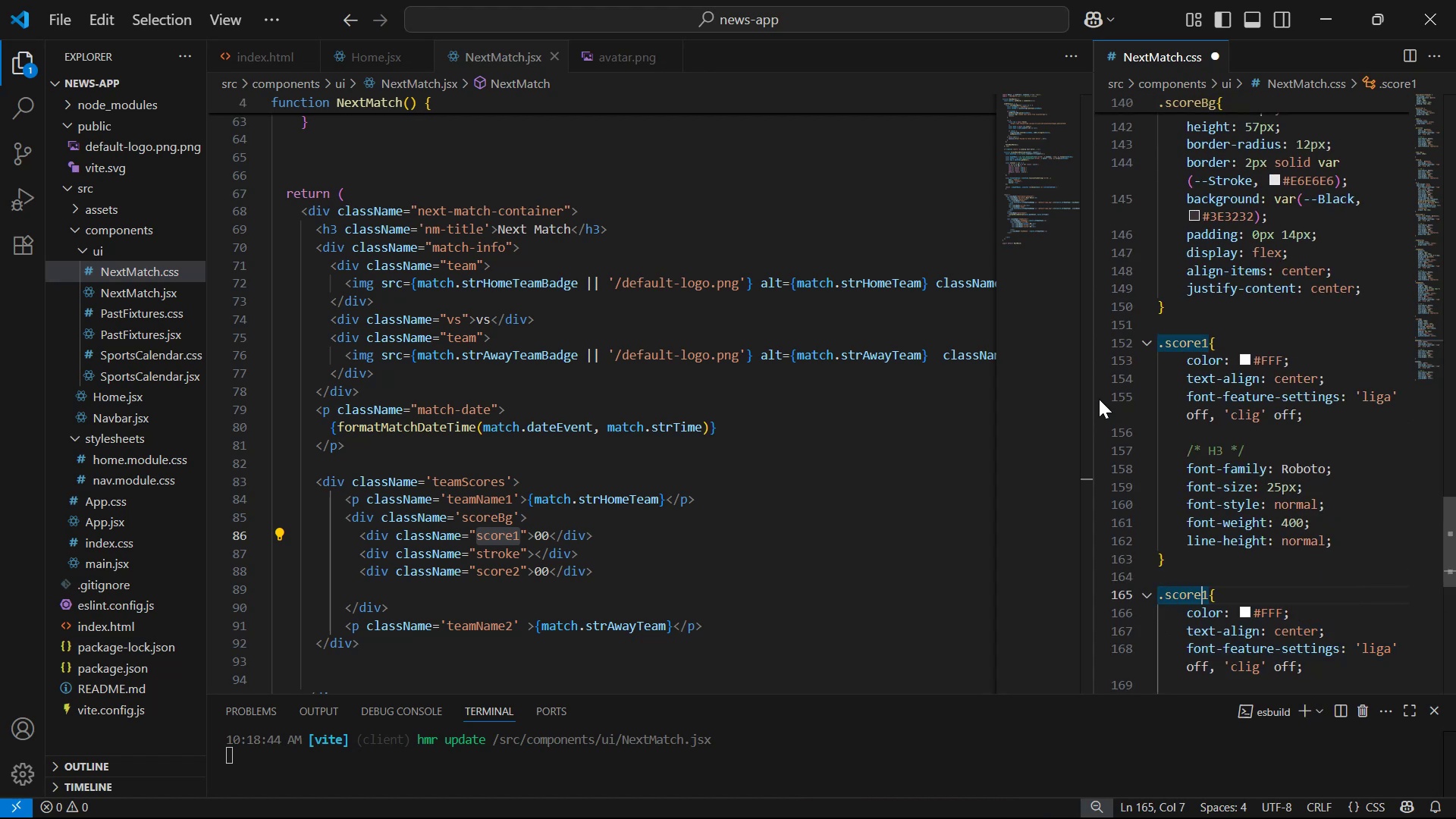 
key(ArrowRight)
 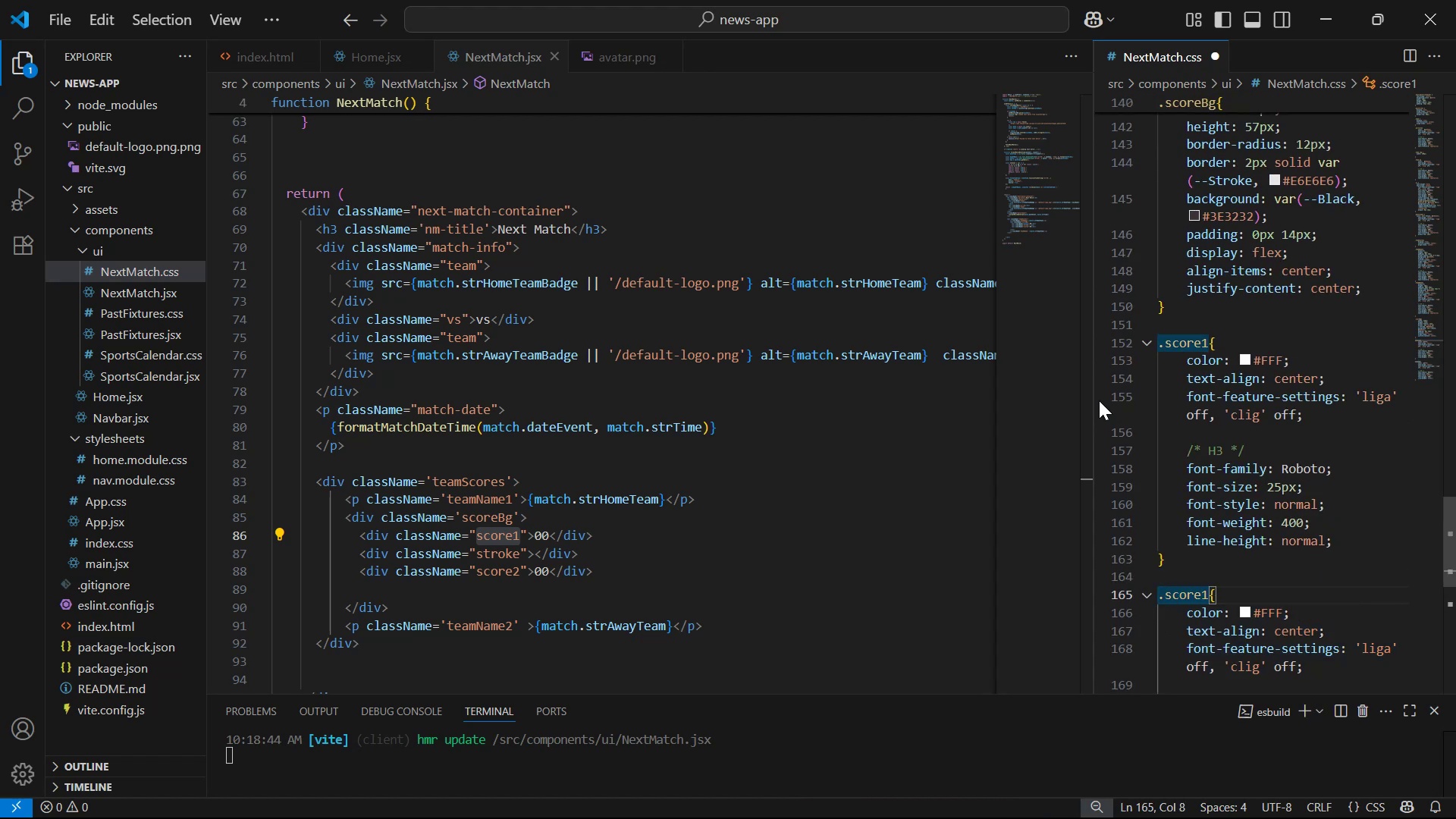 
key(Backspace)
 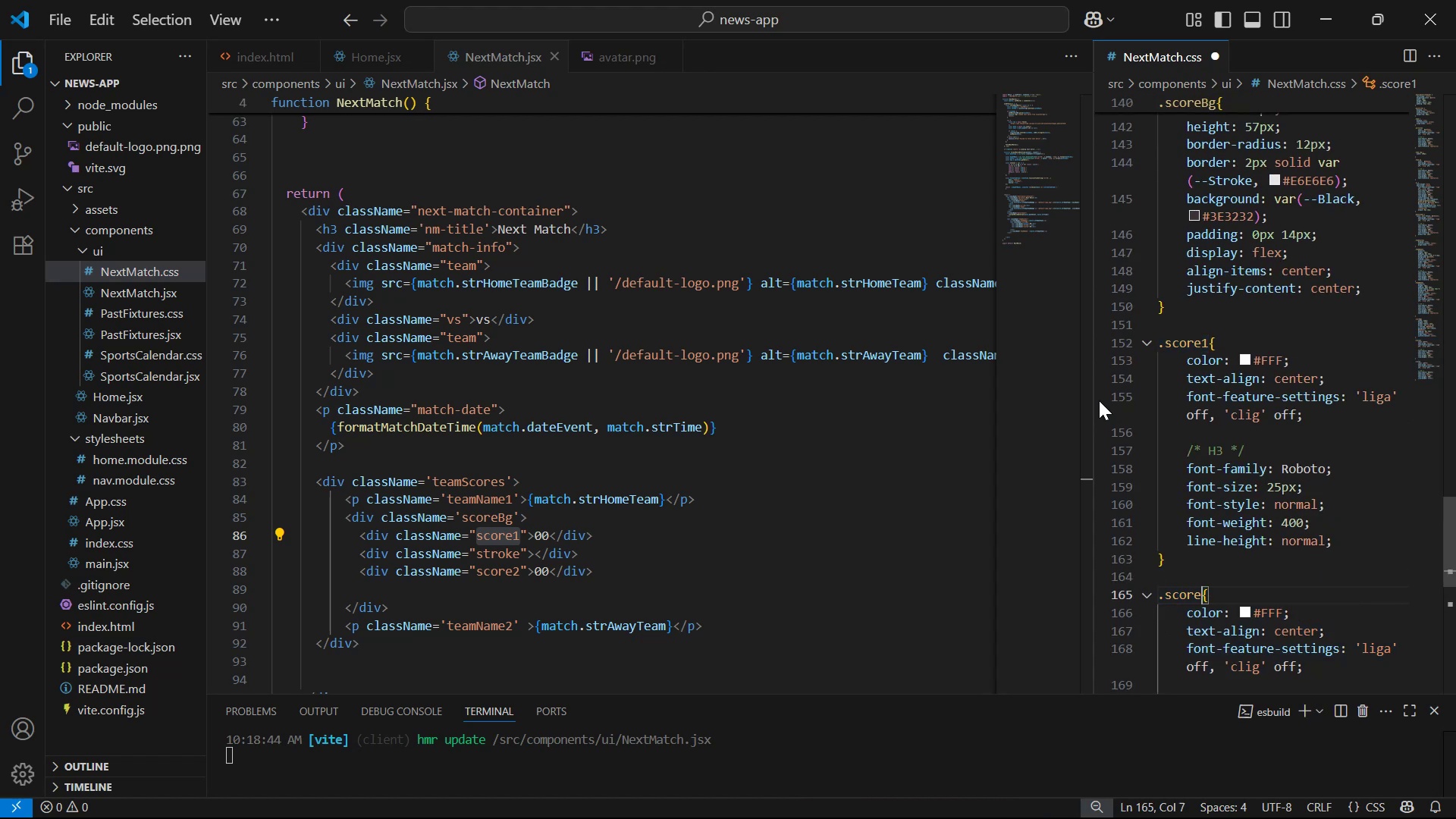 
key(2)
 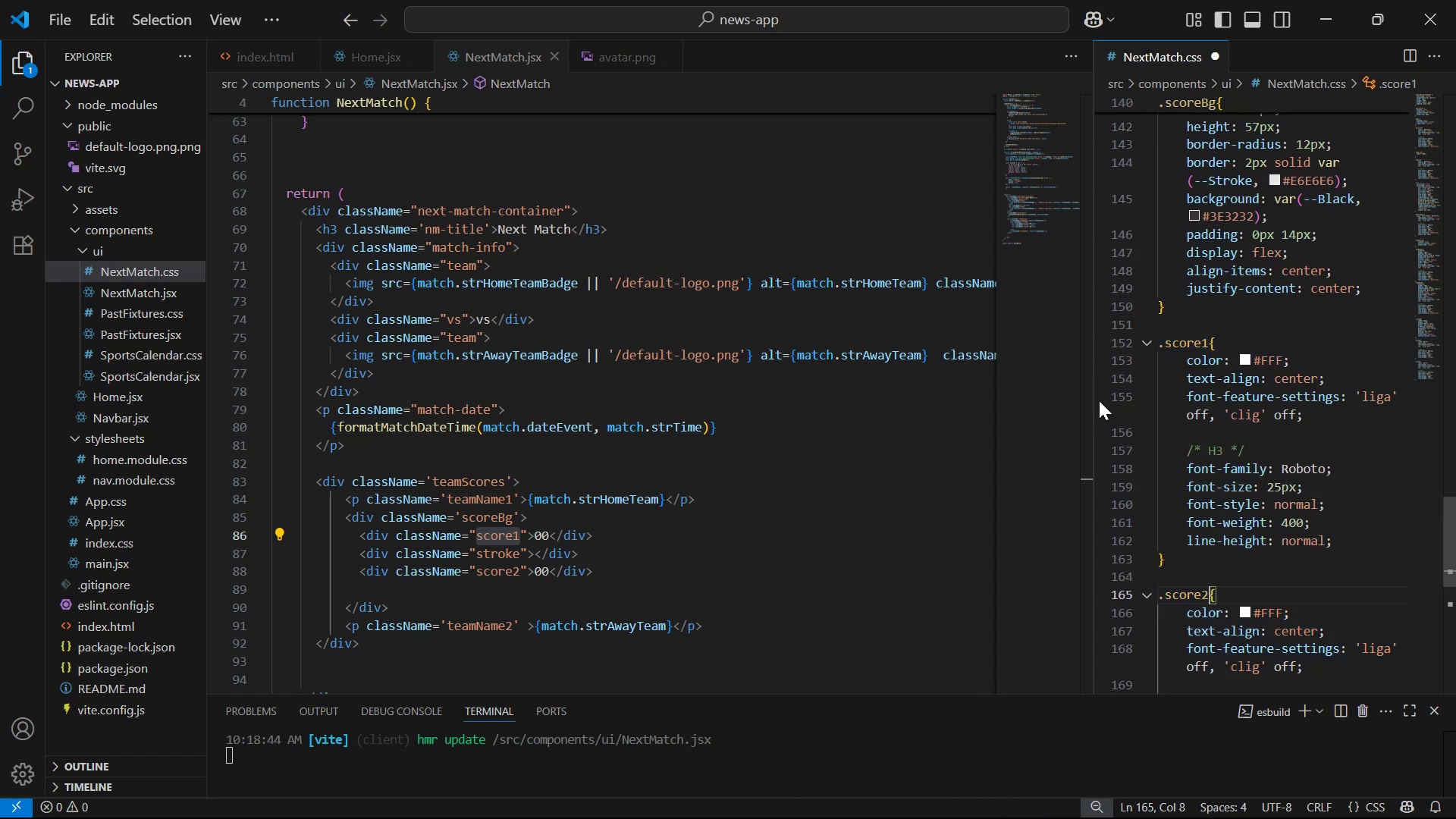 
key(Control+S)
 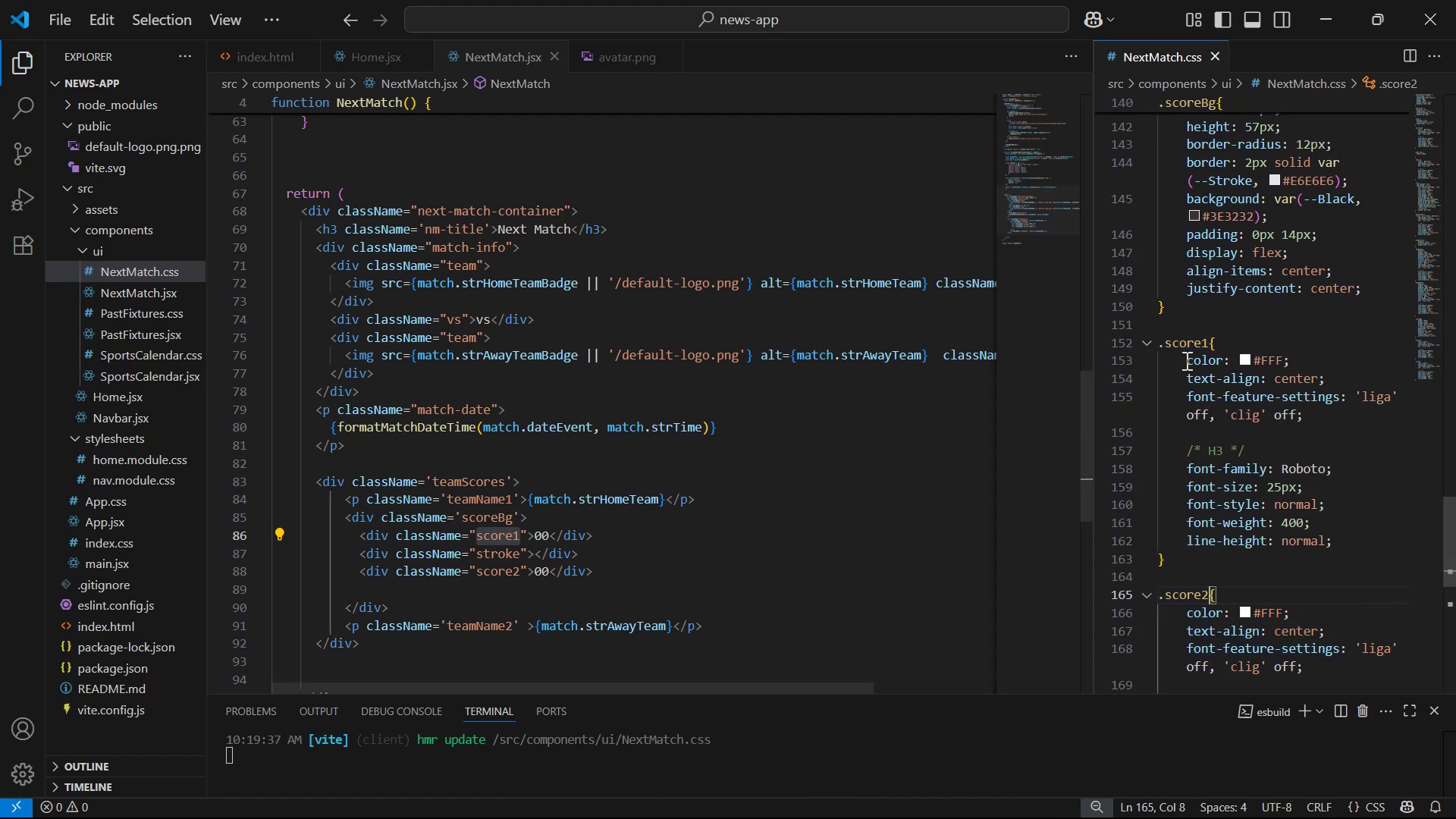 
scroll: coordinate [1300, 384], scroll_direction: down, amount: 3.0
 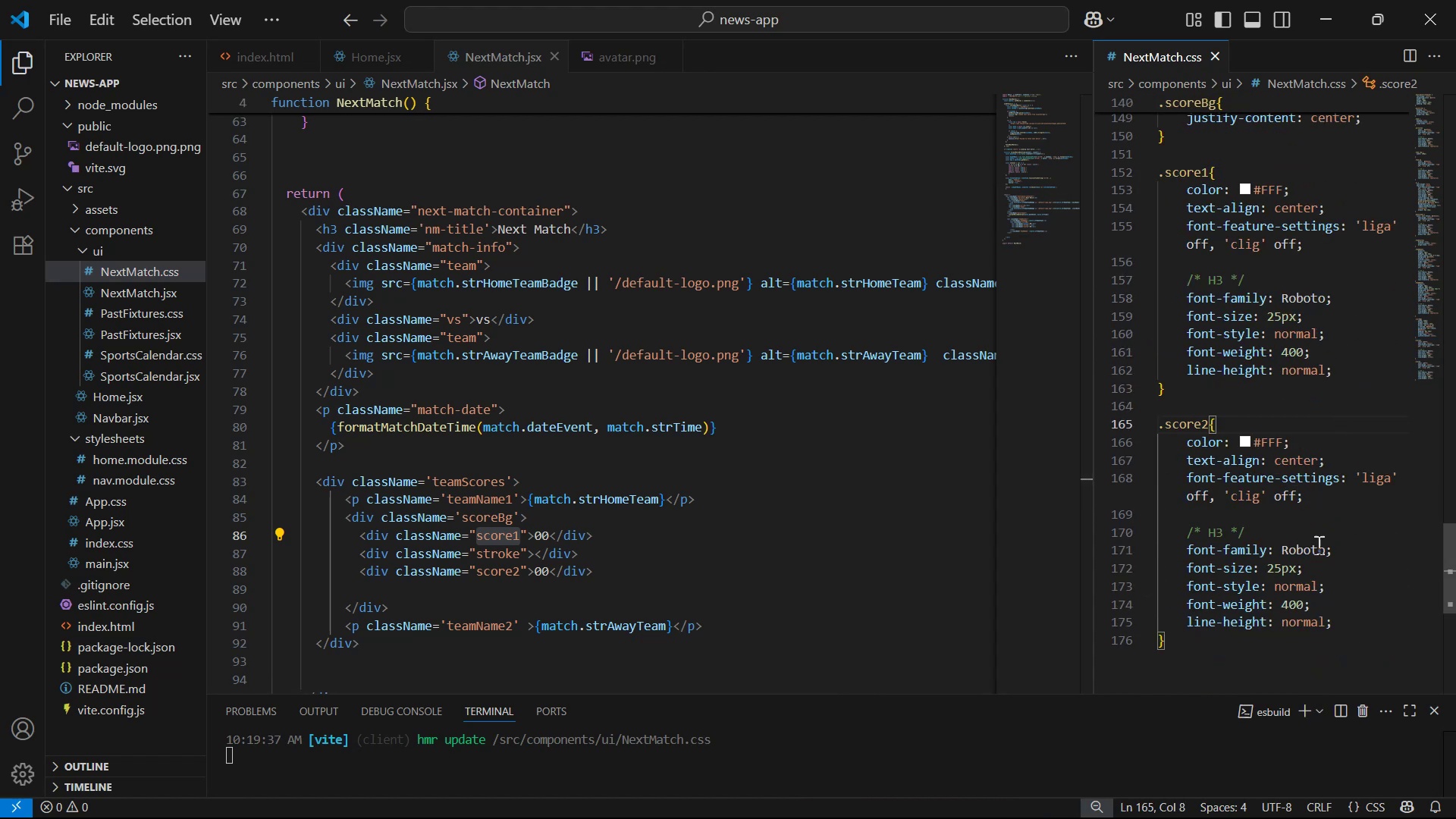 
key(Alt+Tab)
 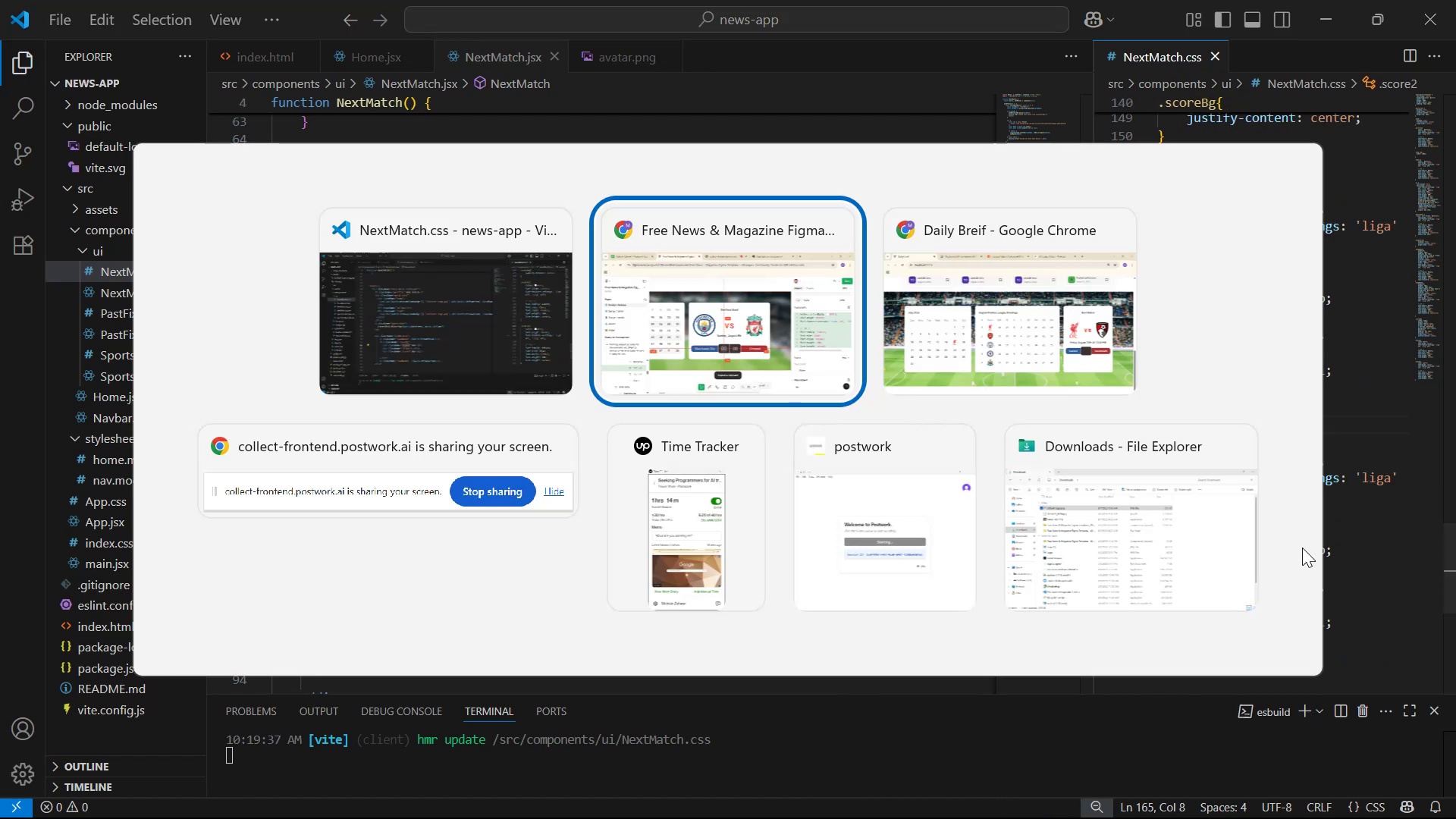 
key(Alt+Tab)
 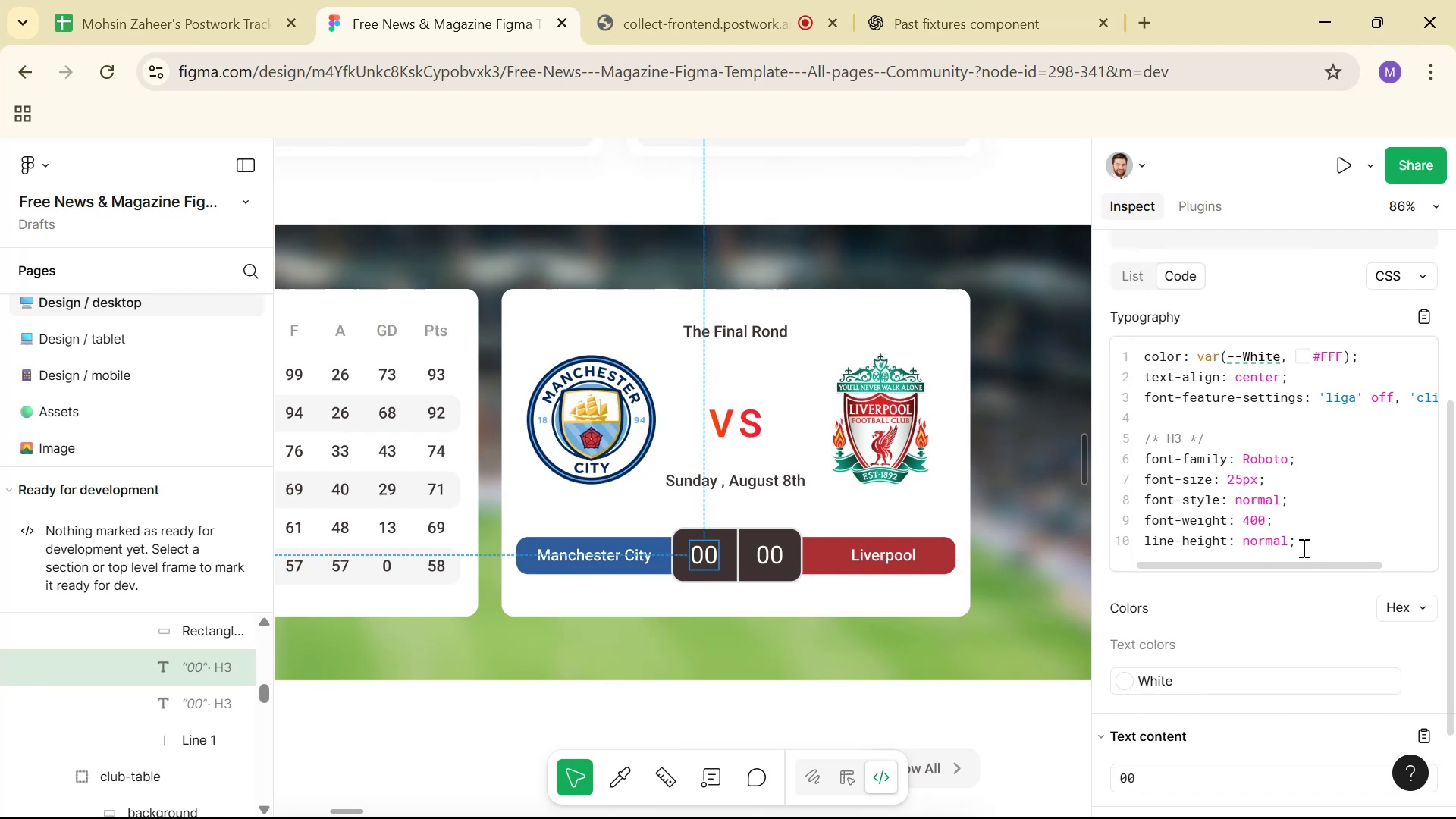 
key(Alt+Tab)
 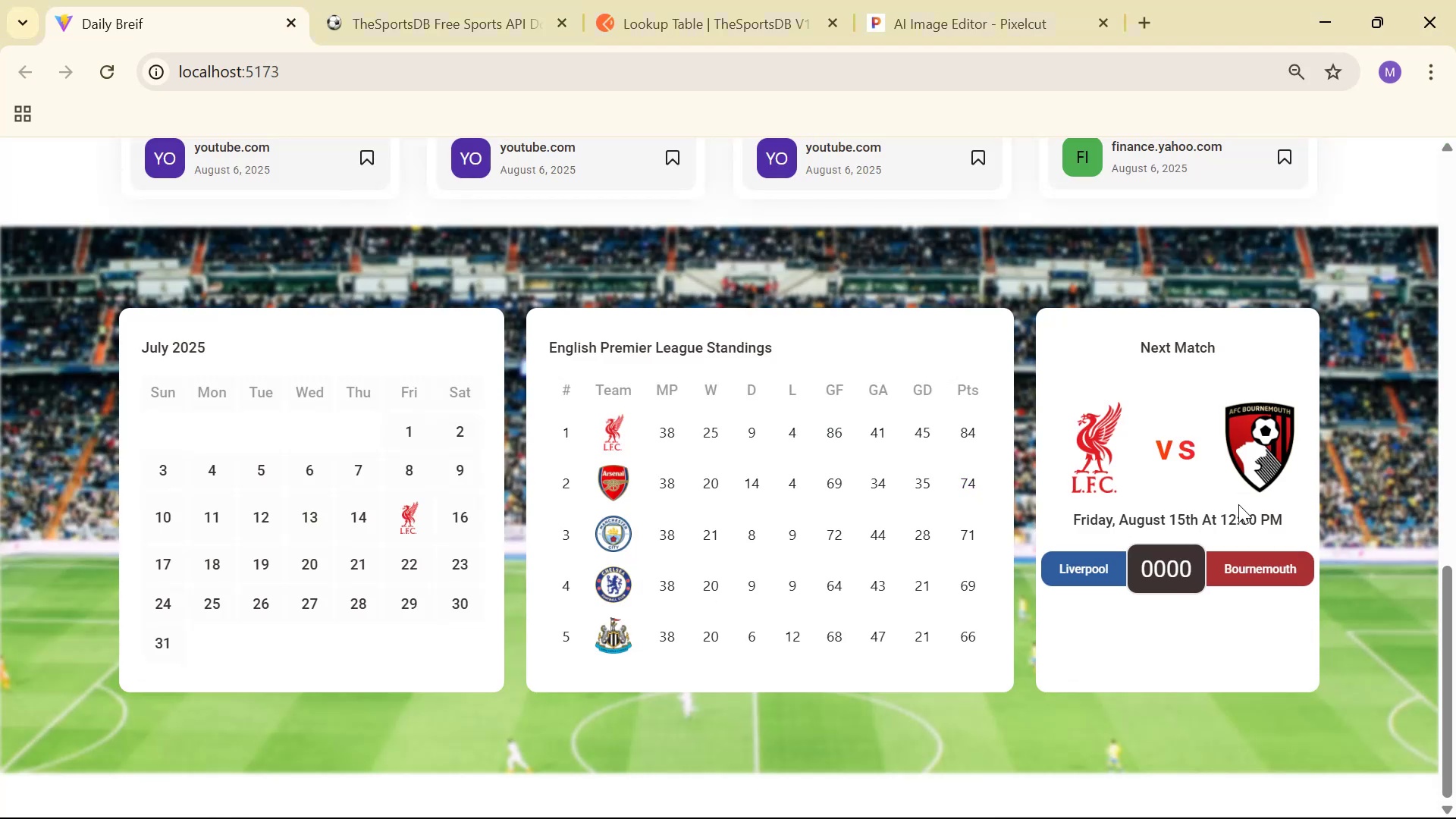 
scroll: coordinate [1320, 421], scroll_direction: down, amount: 1.0
 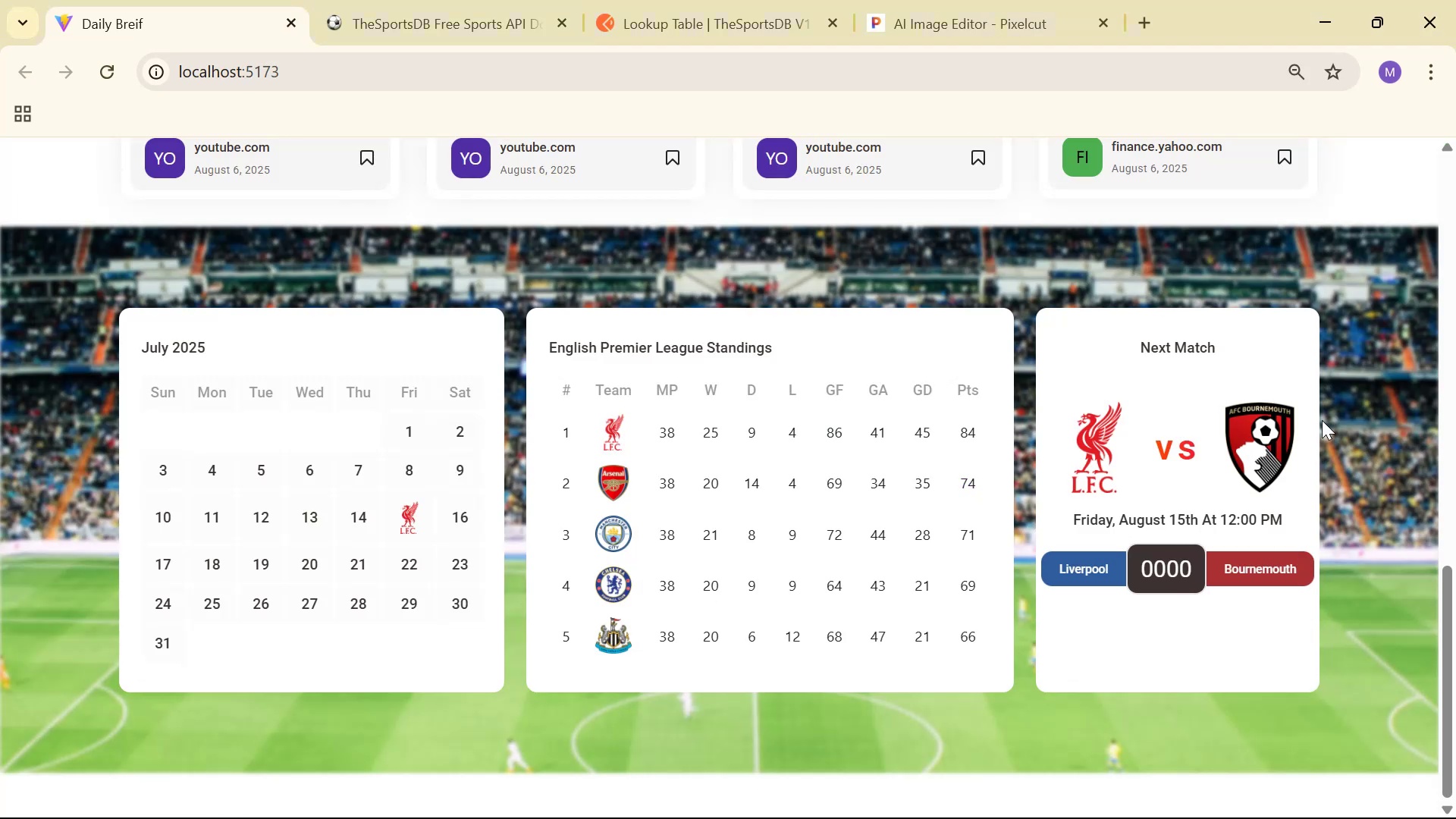 
key(Alt+AltLeft)
 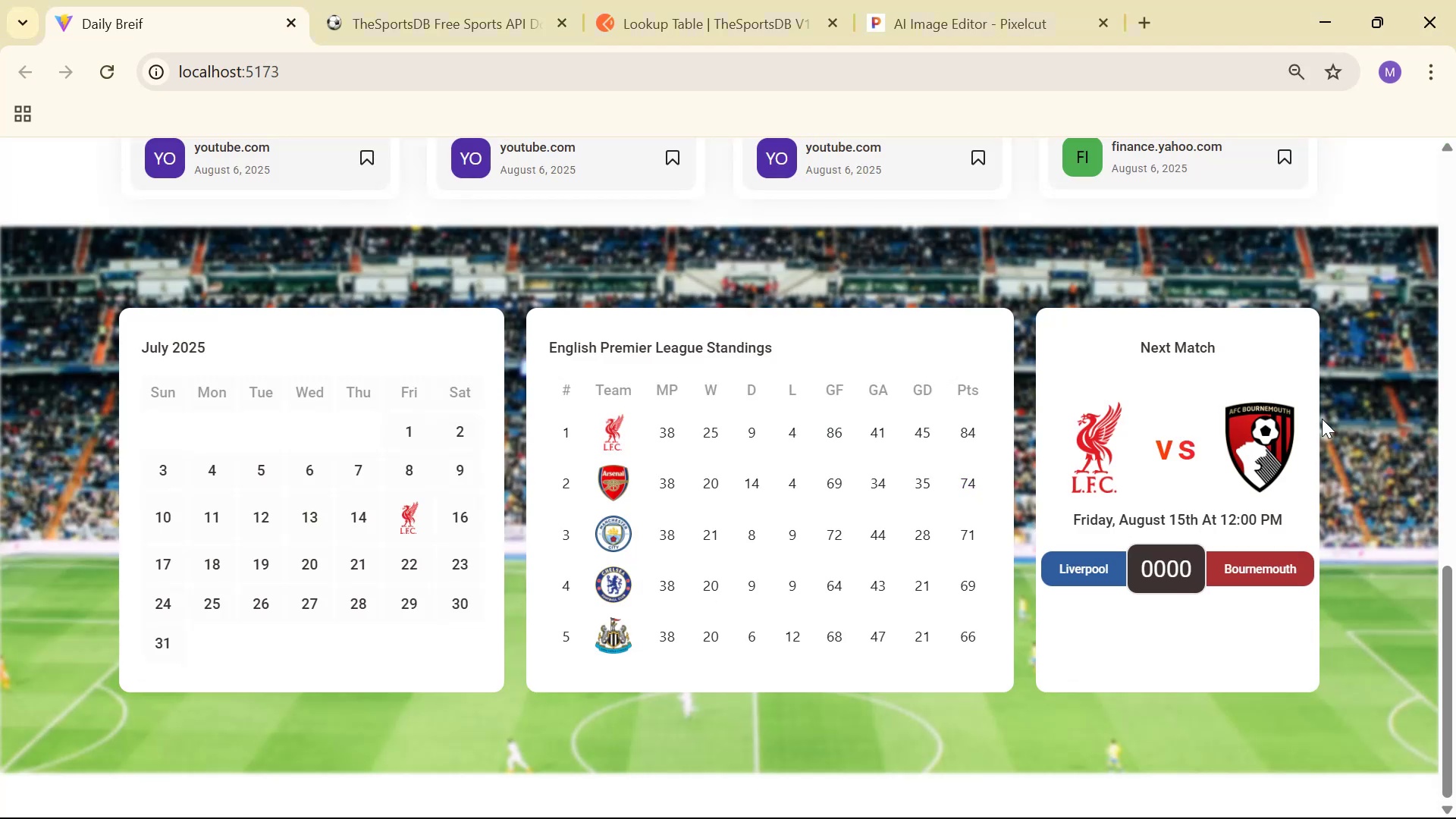 
key(Alt+Tab)
 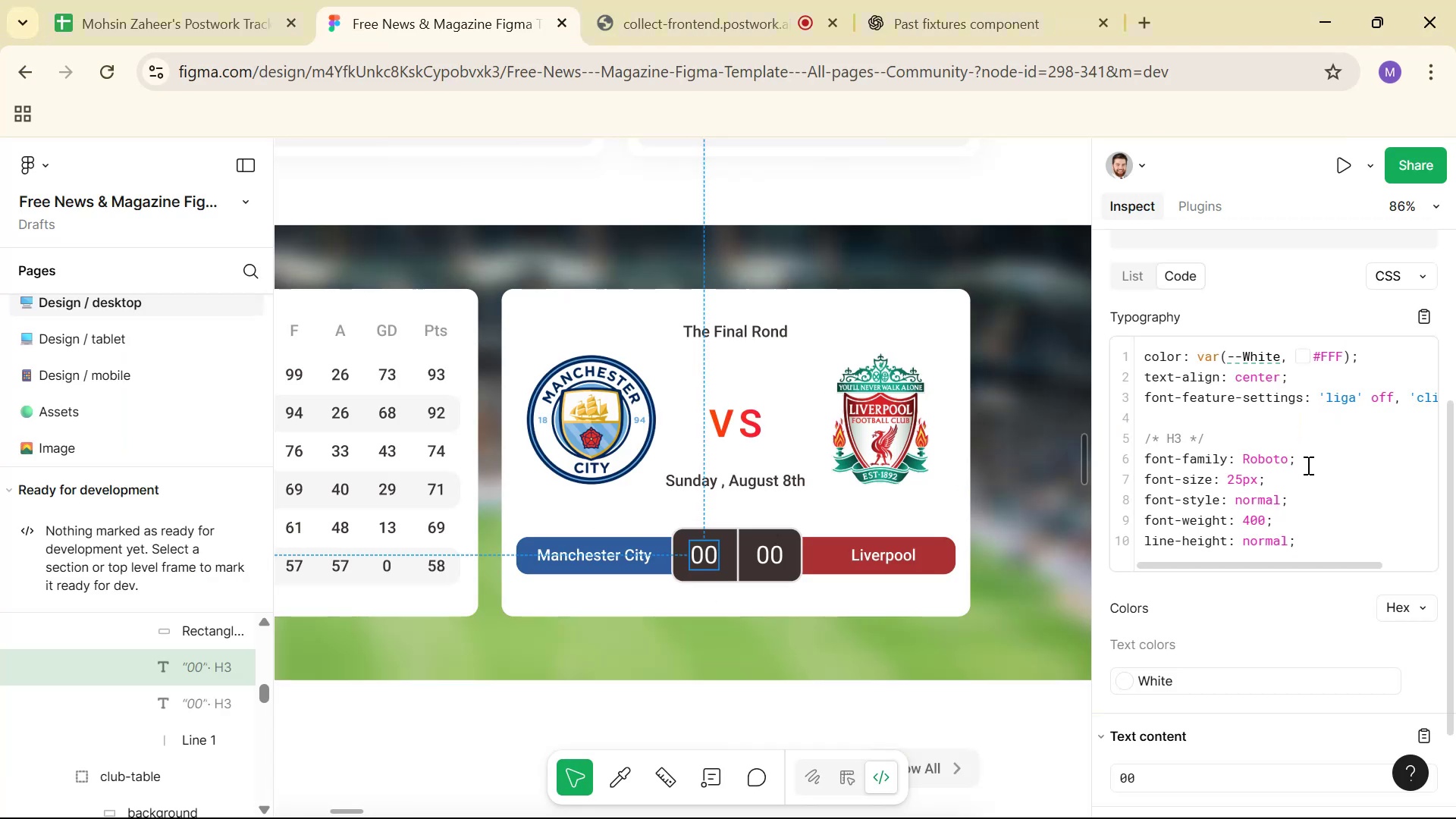 
key(Alt+Tab)
 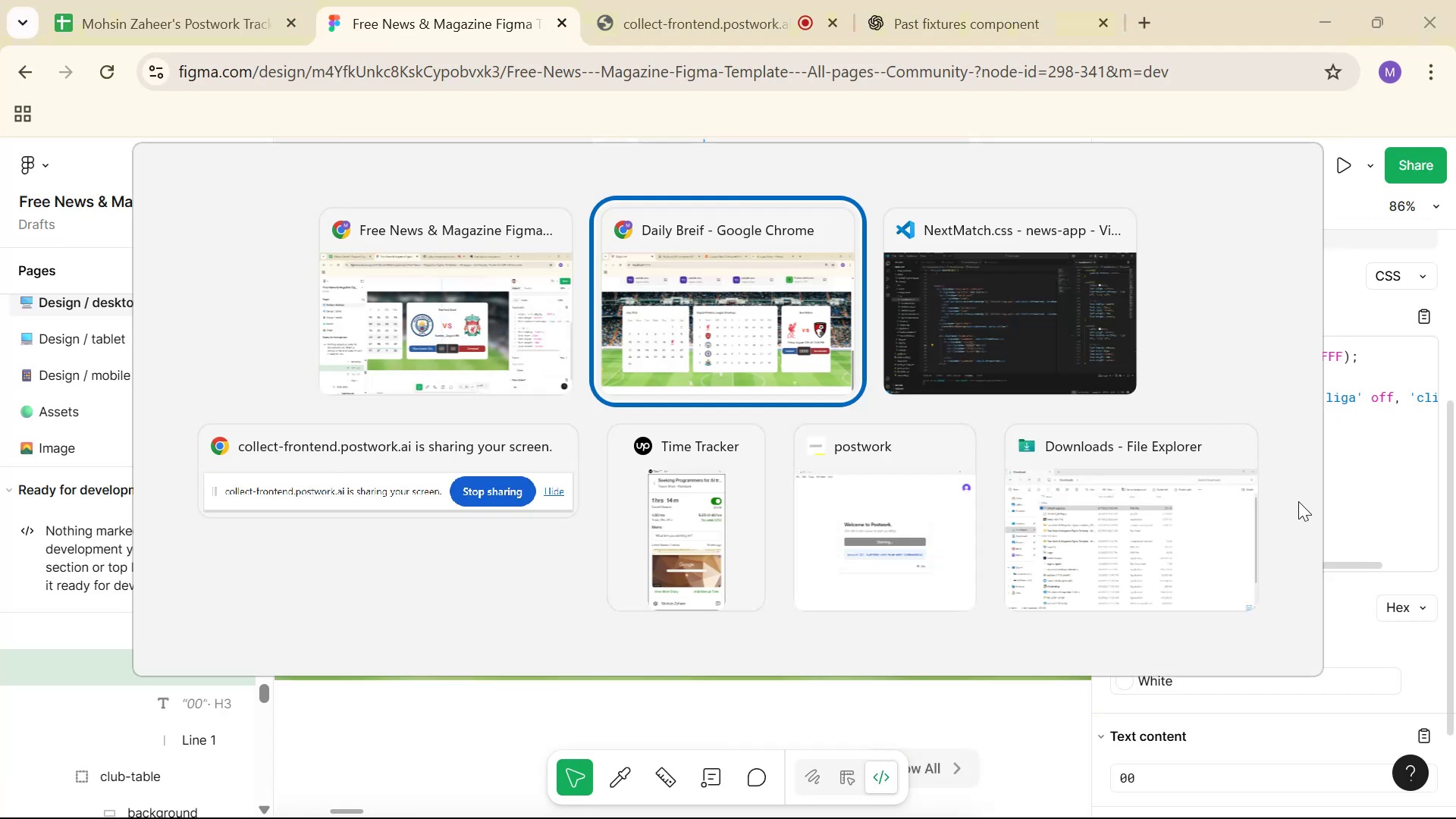 
key(Alt+Tab)
 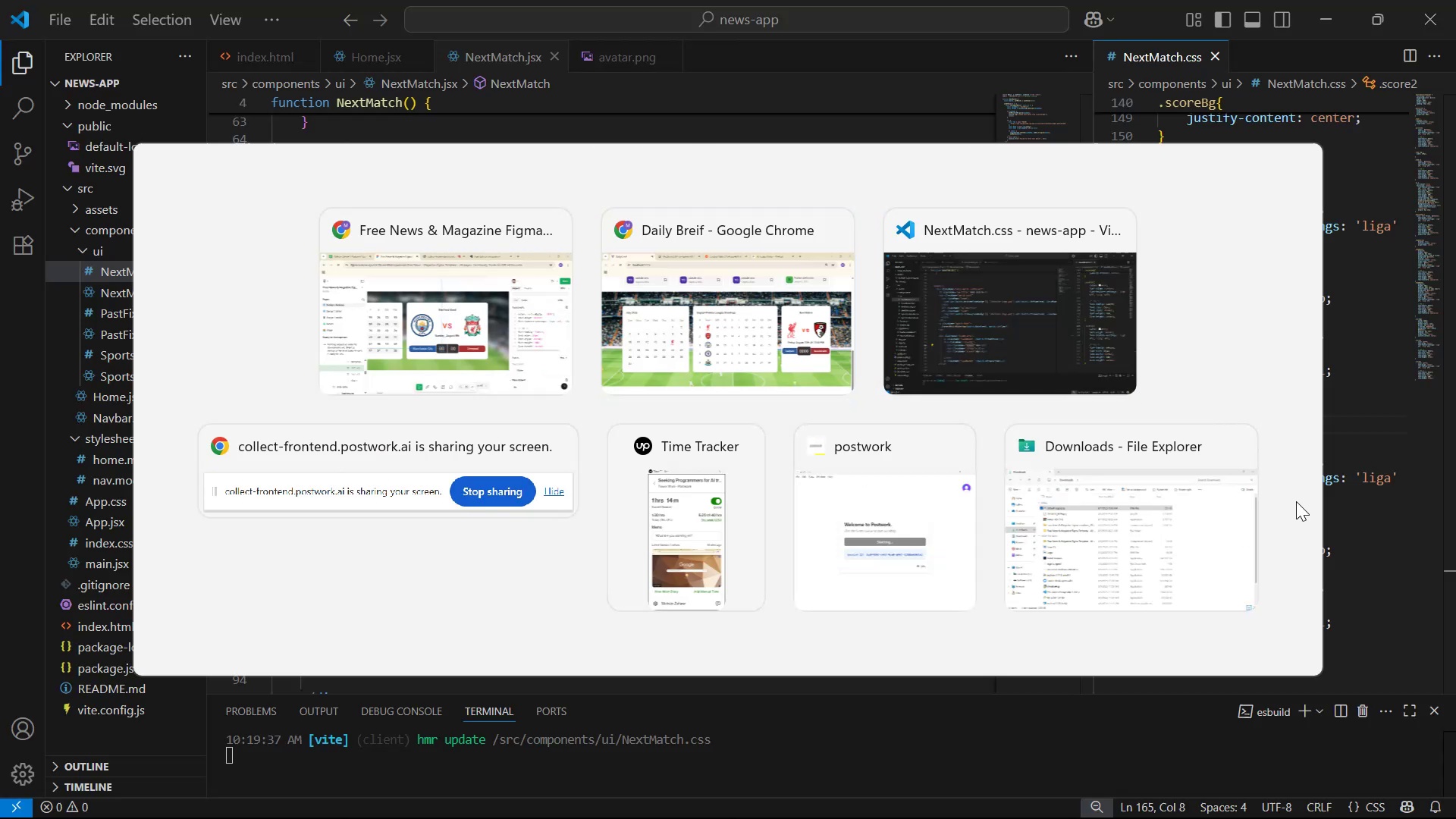 
key(Alt+Tab)
 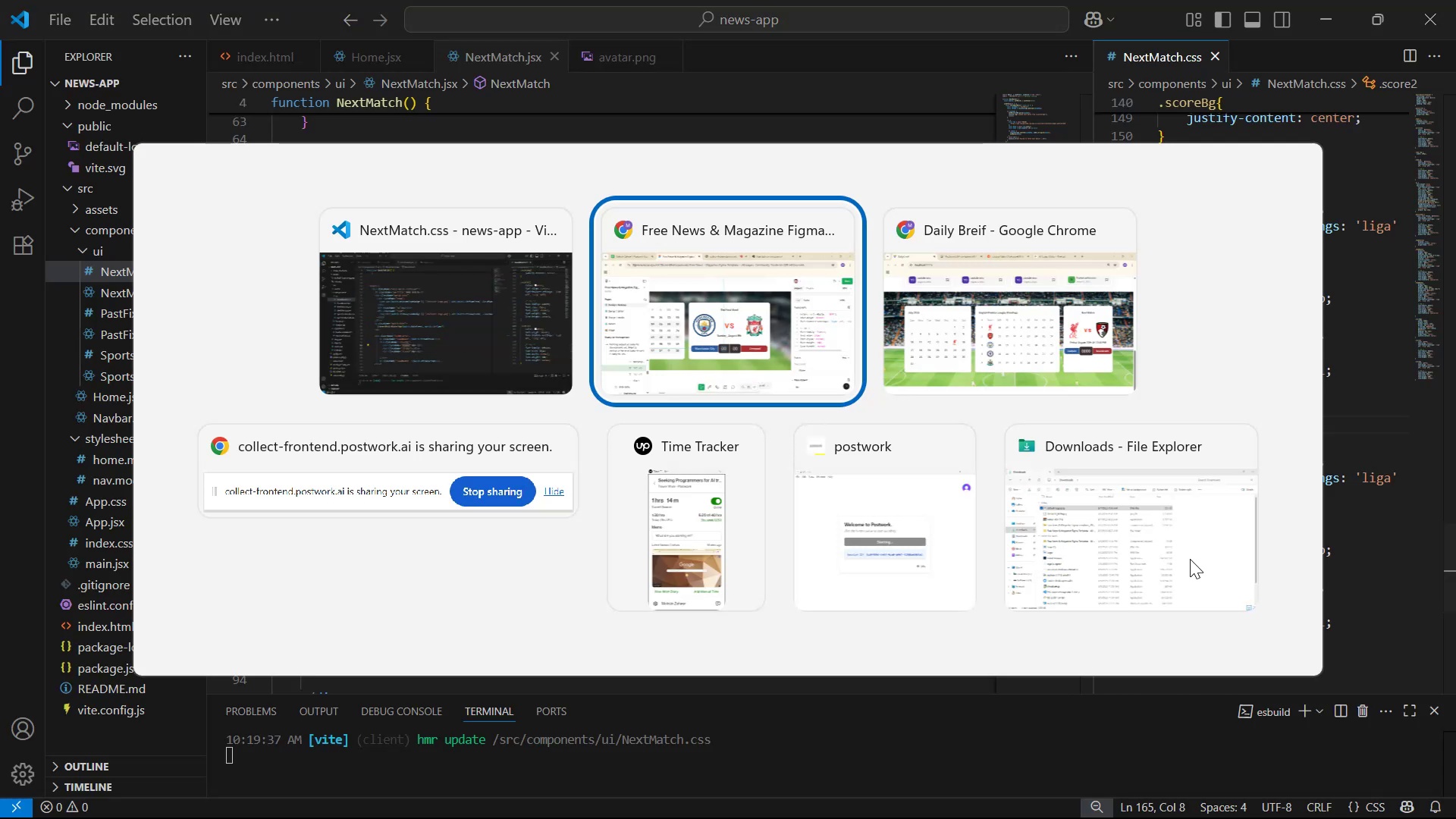 
key(Alt+Tab)
 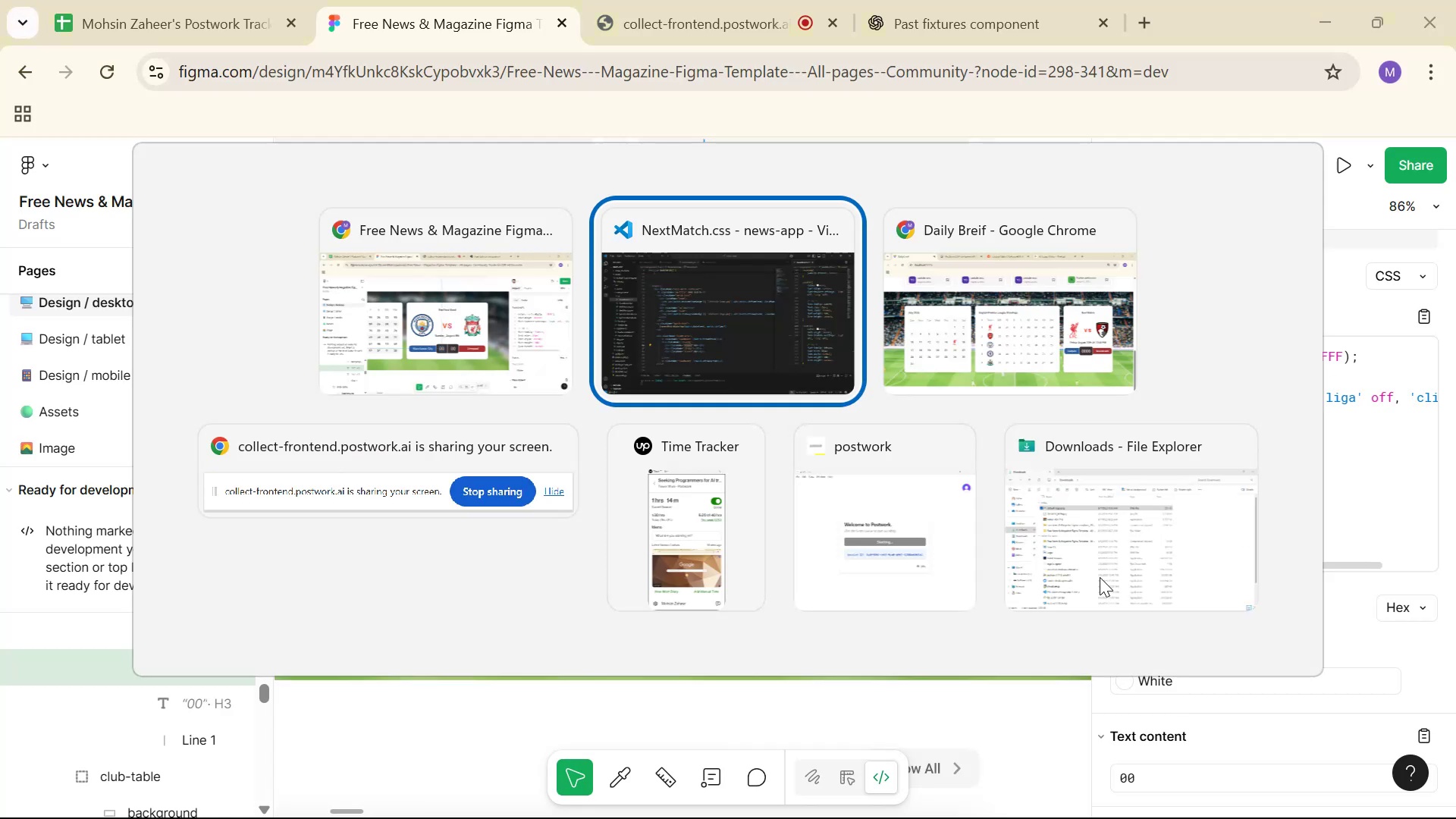 
key(Alt+Tab)
 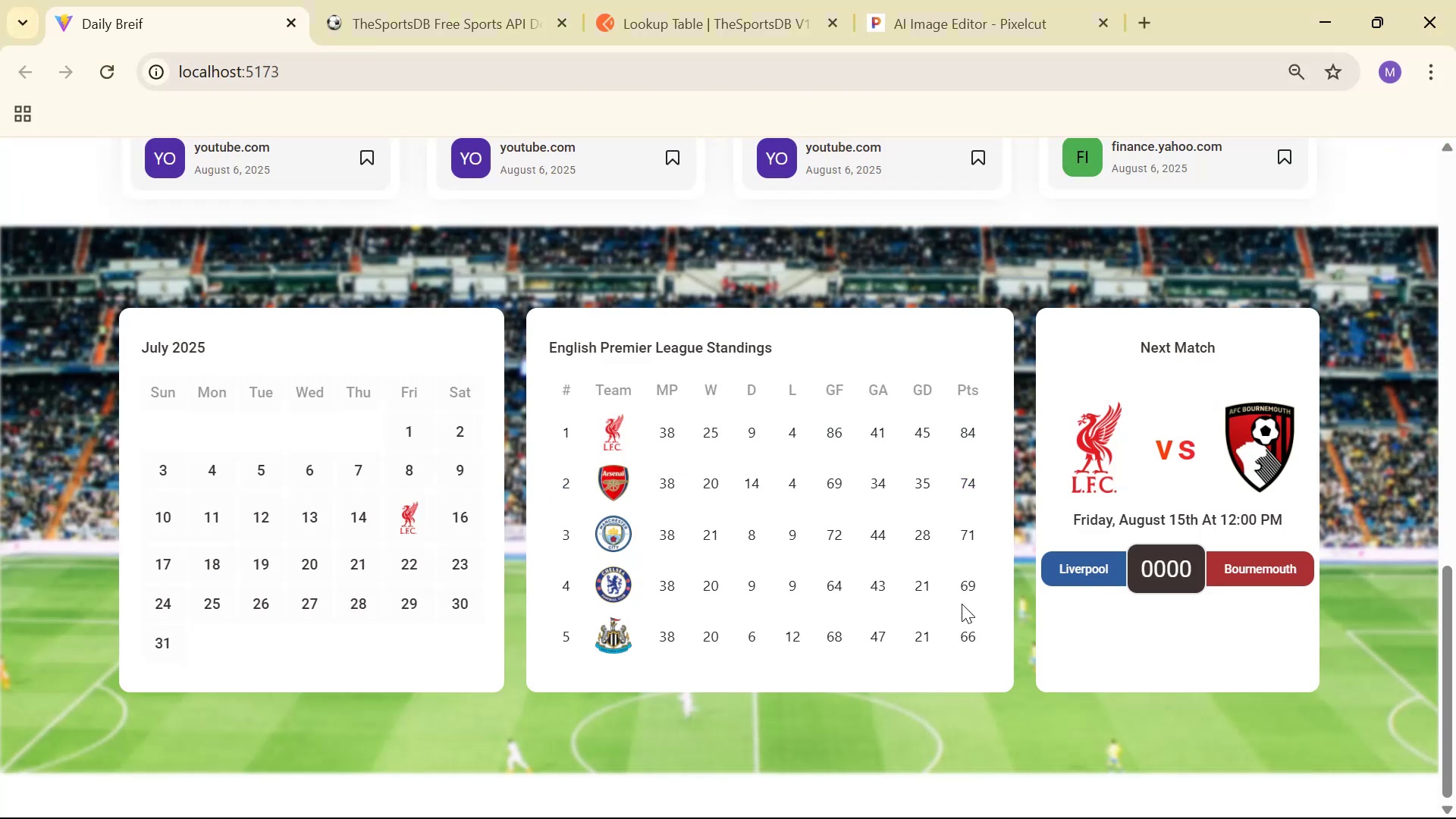 
key(Alt+Tab)
 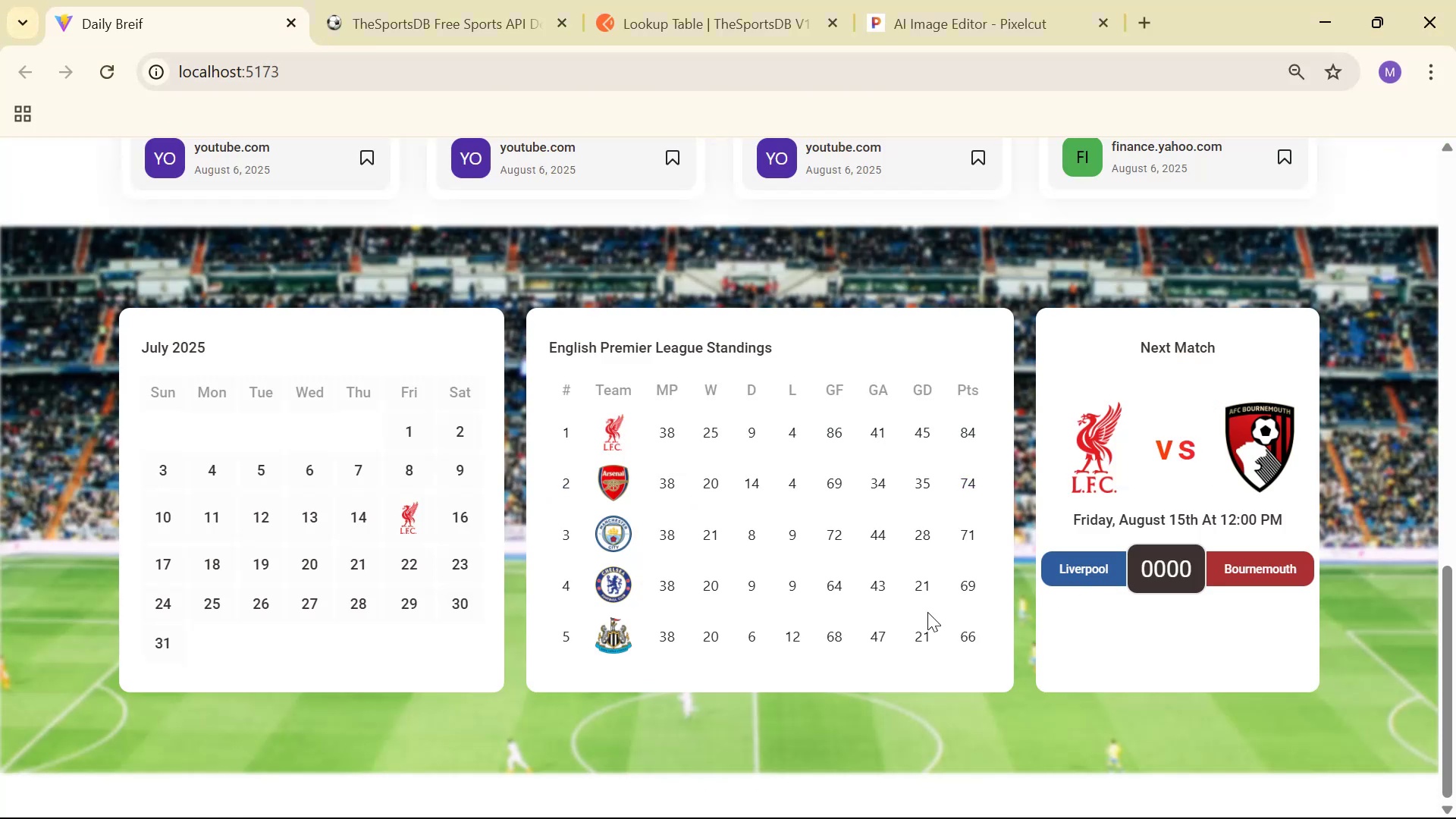 
key(Alt+Tab)
 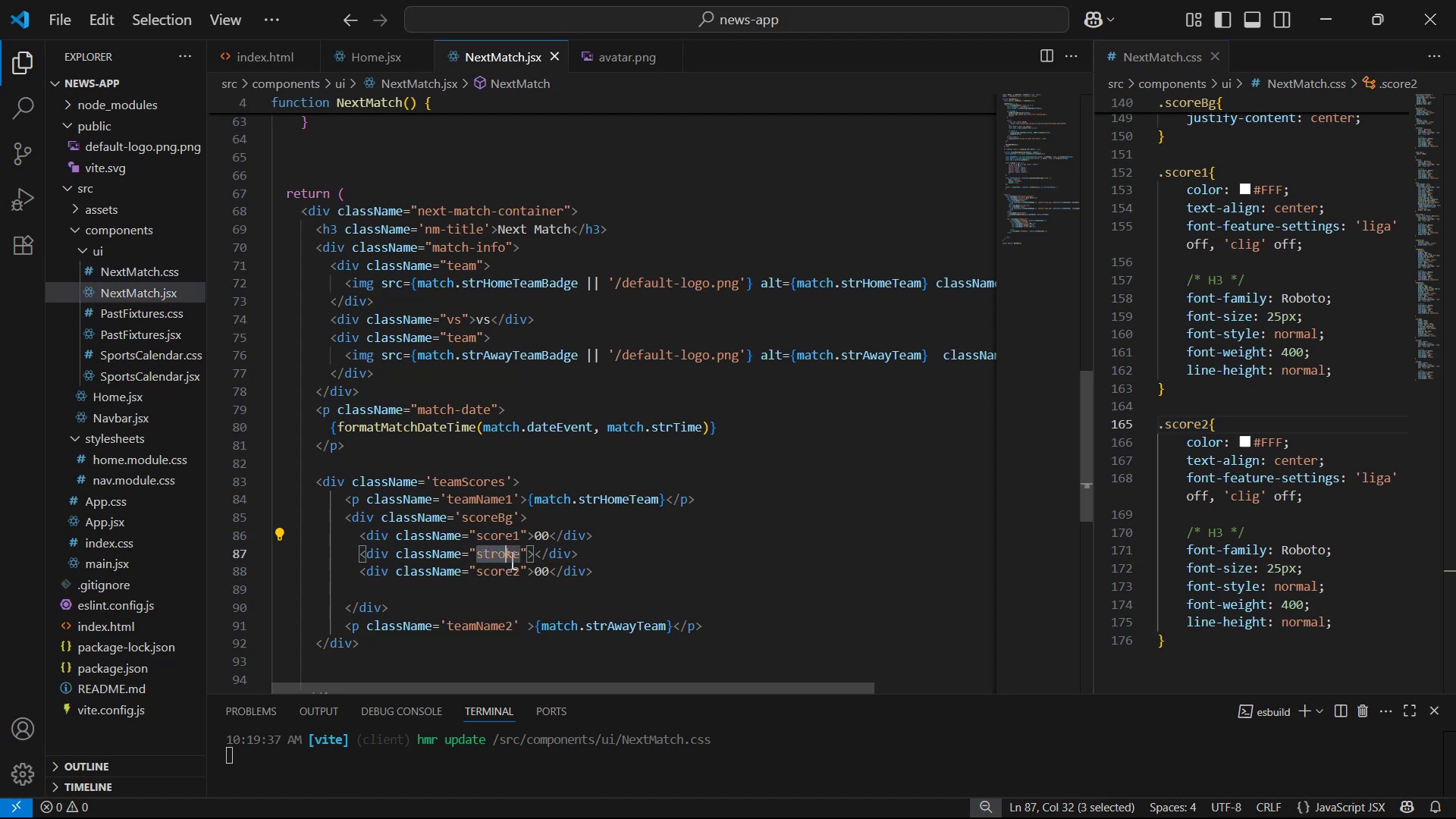 
key(Control+C)
 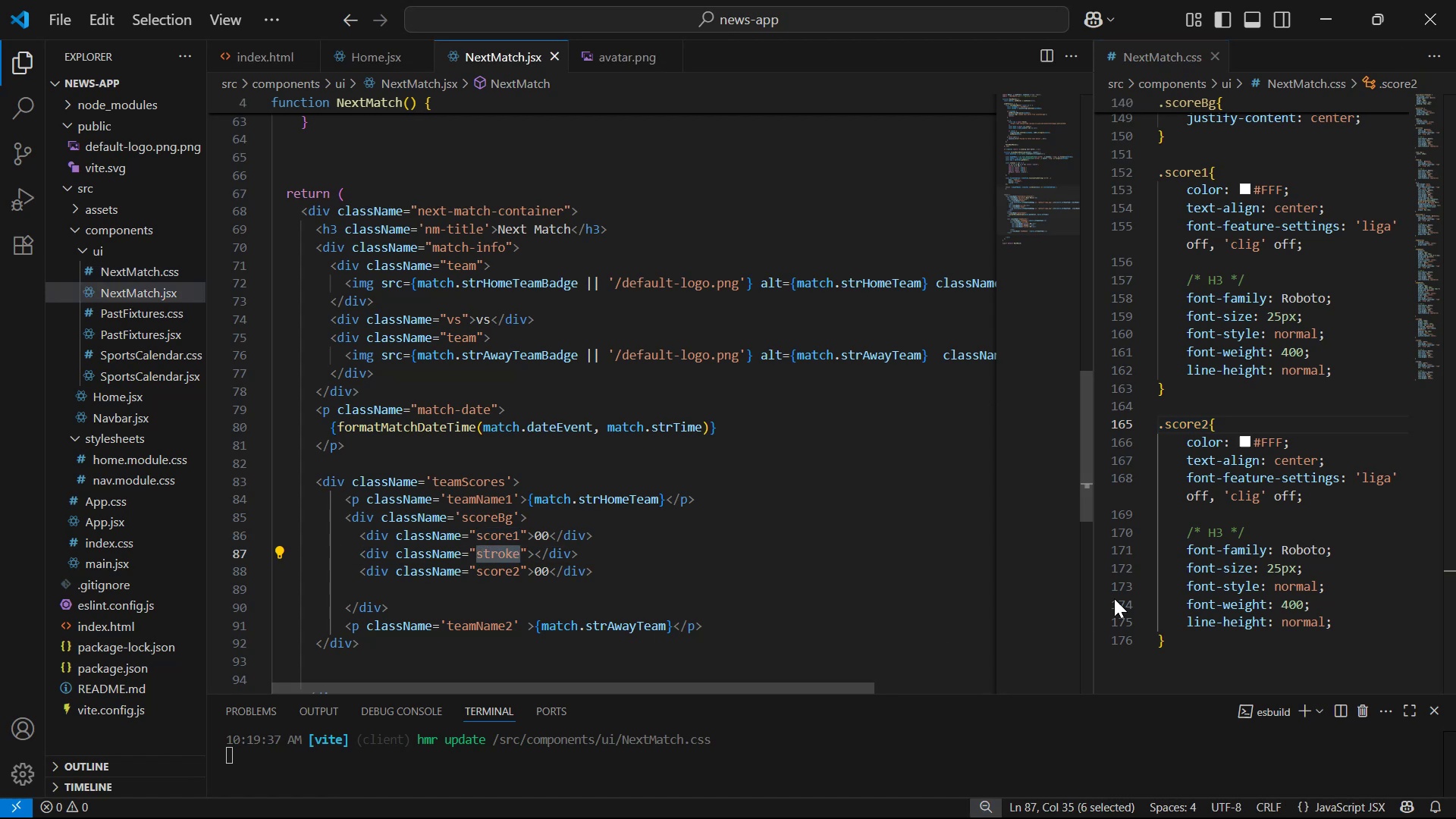 
scroll: coordinate [1245, 551], scroll_direction: down, amount: 5.0
 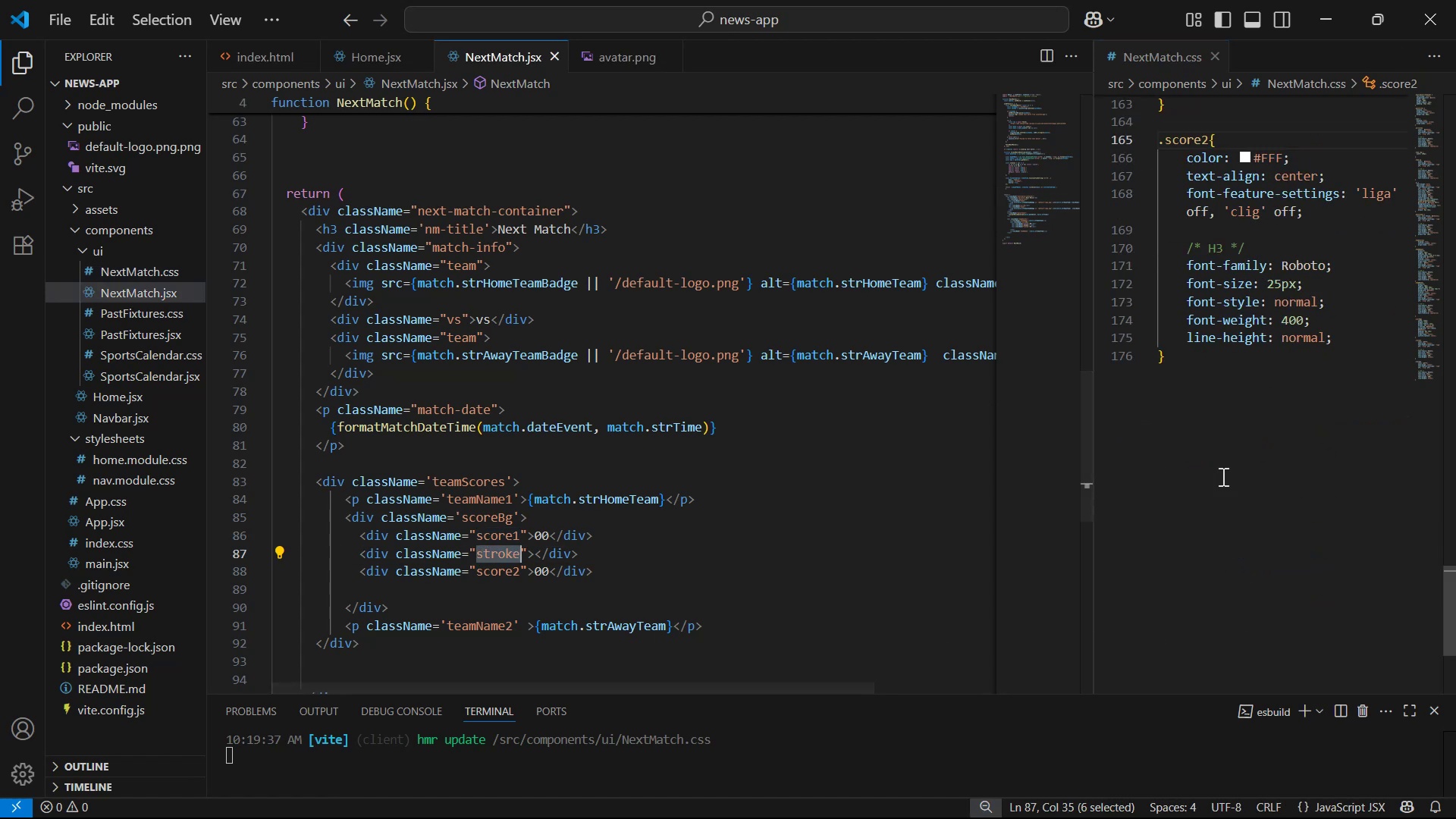 
left_click([1198, 390])
 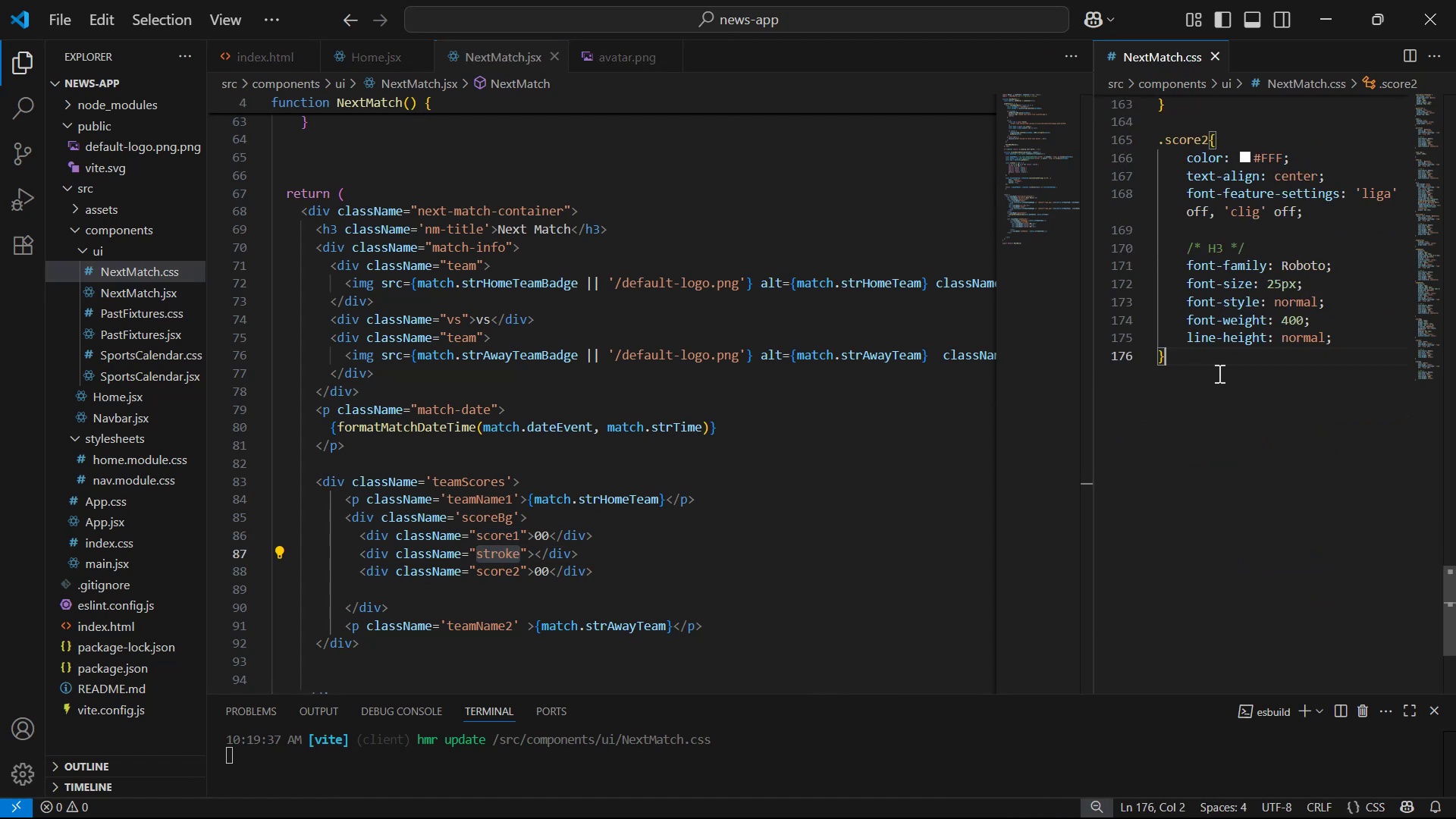 
key(Shift+ShiftRight)
 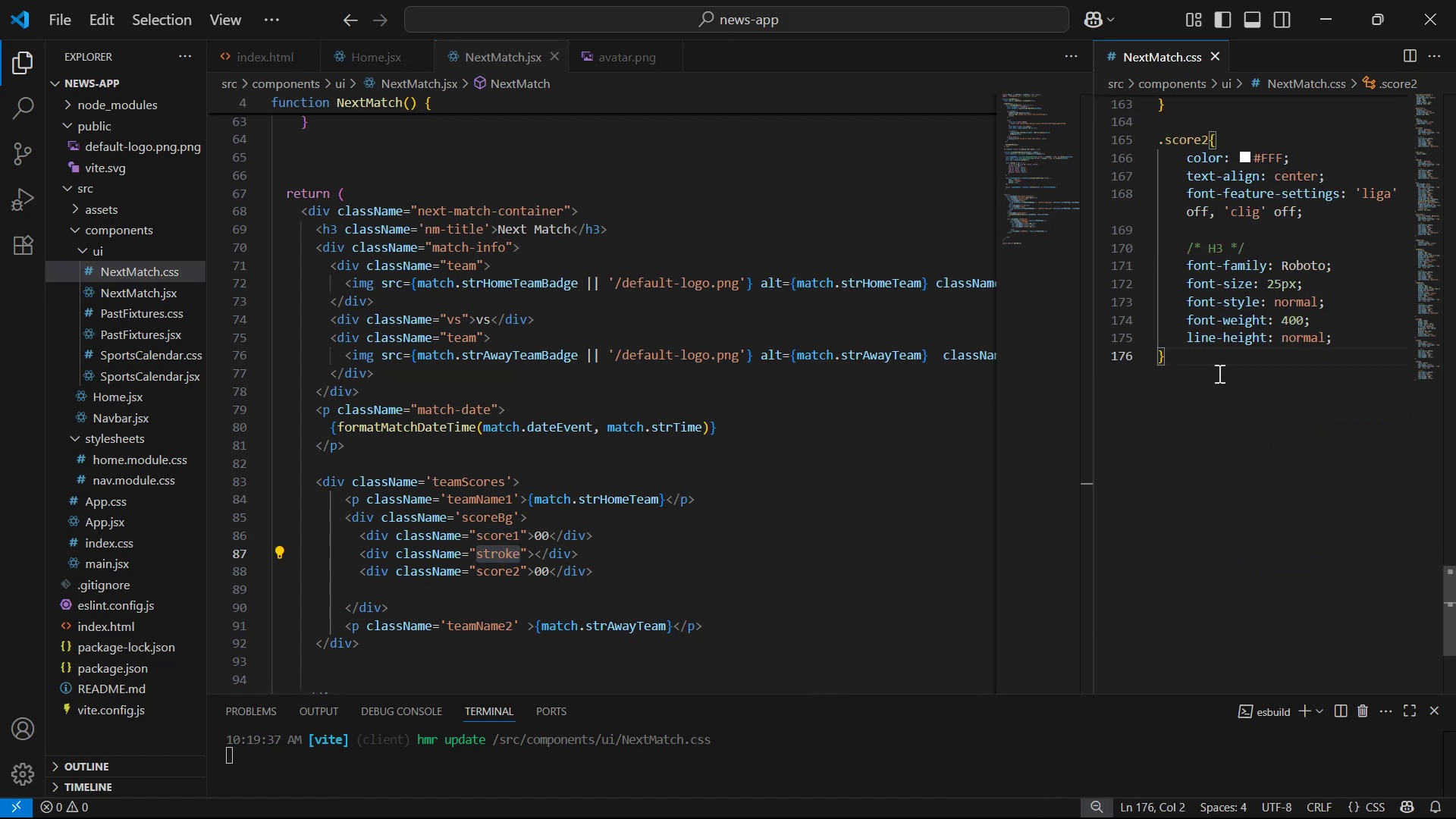 
key(Enter)
 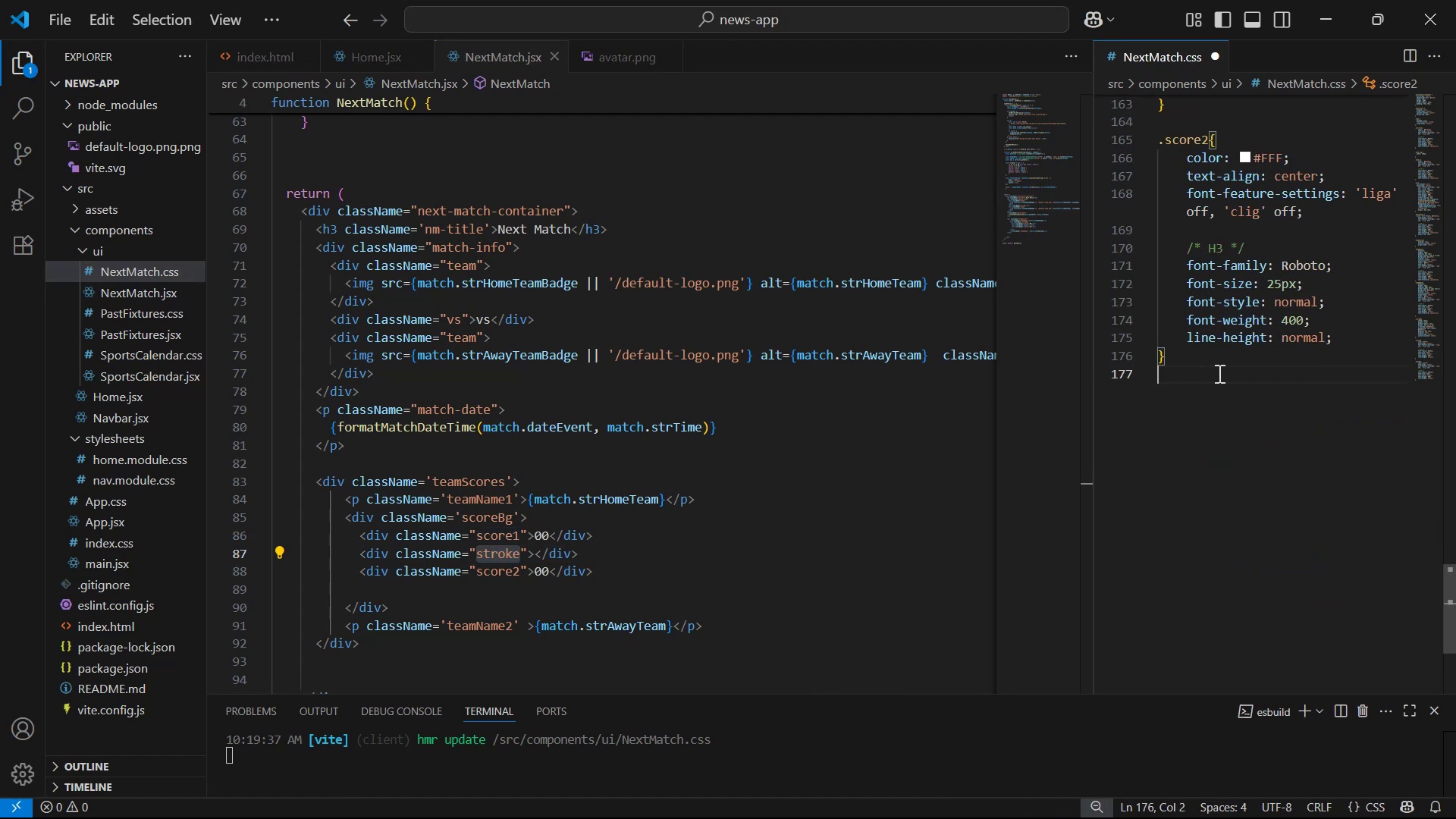 
key(Enter)
 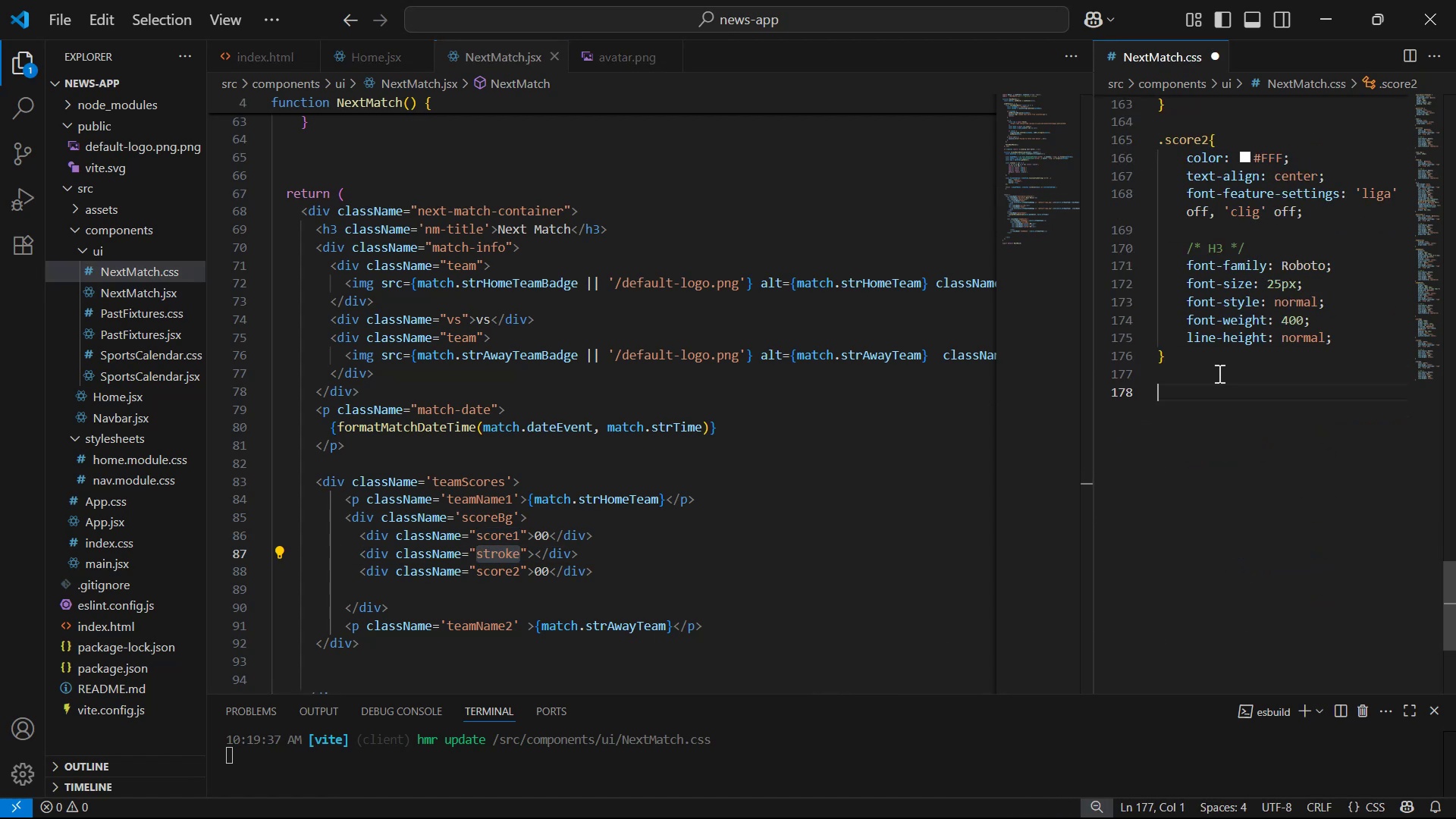 
key(Enter)
 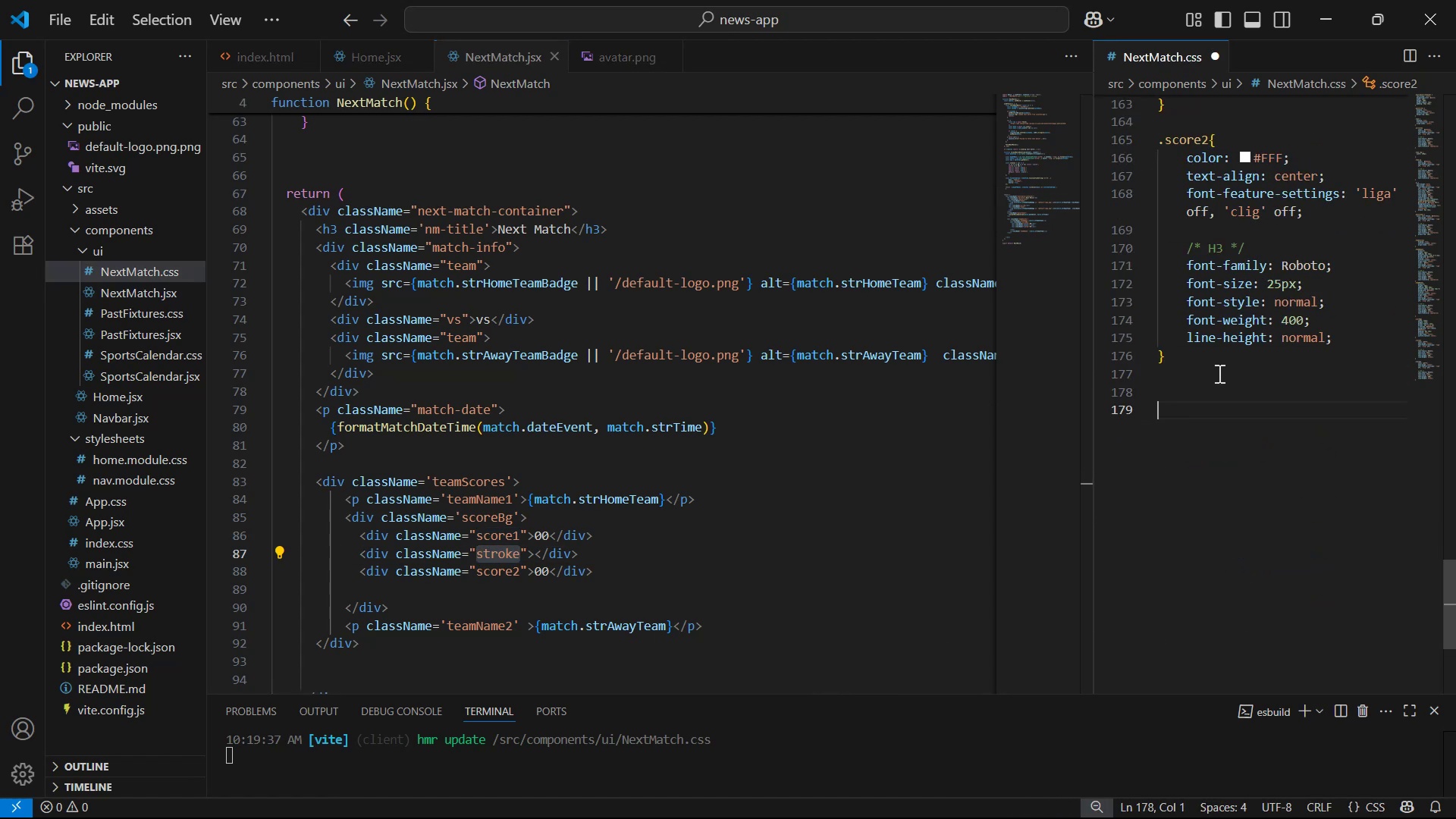 
key(Control+ControlLeft)
 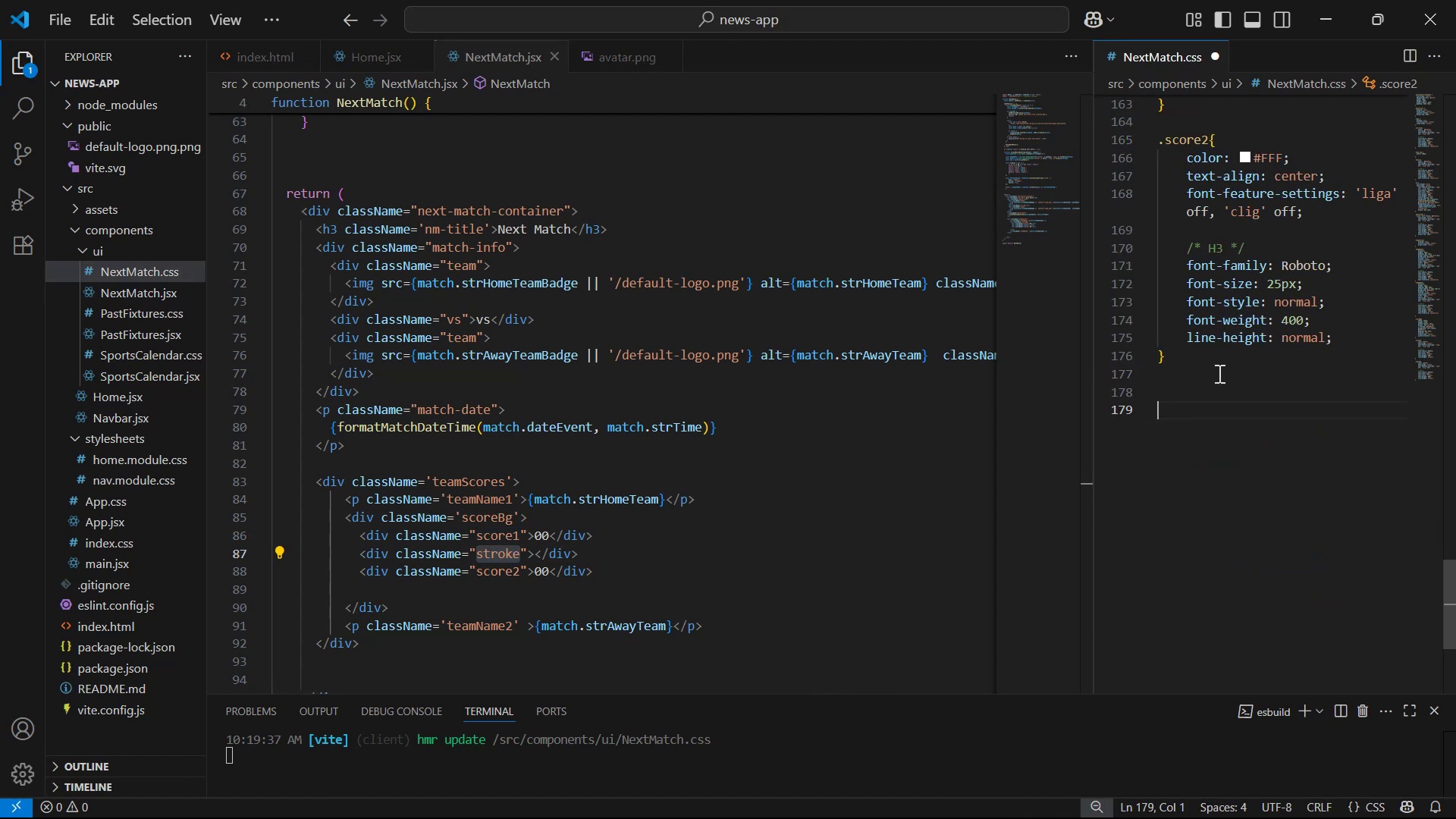 
key(Control+V)
 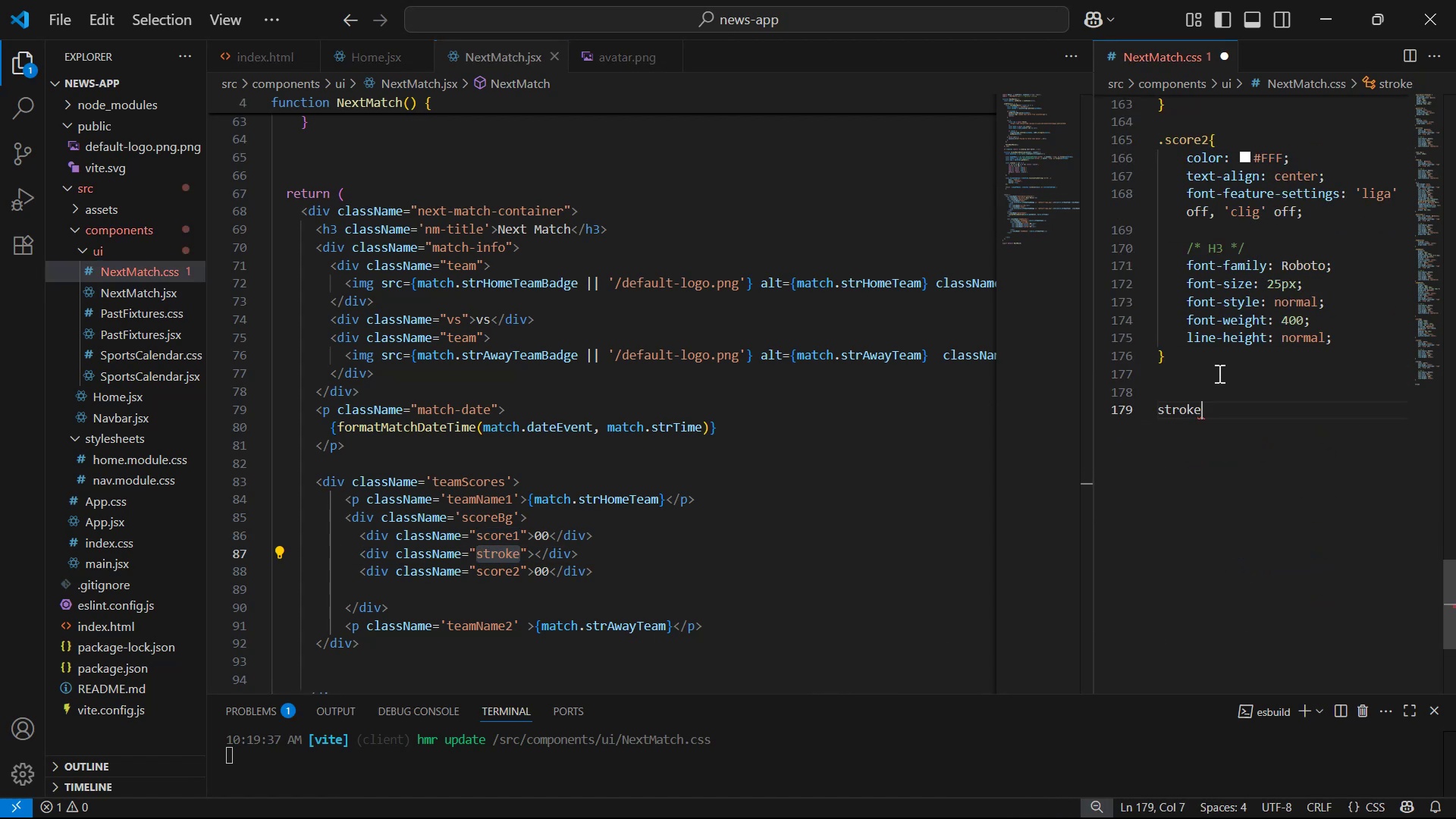 
hold_key(key=ArrowLeft, duration=0.6)
 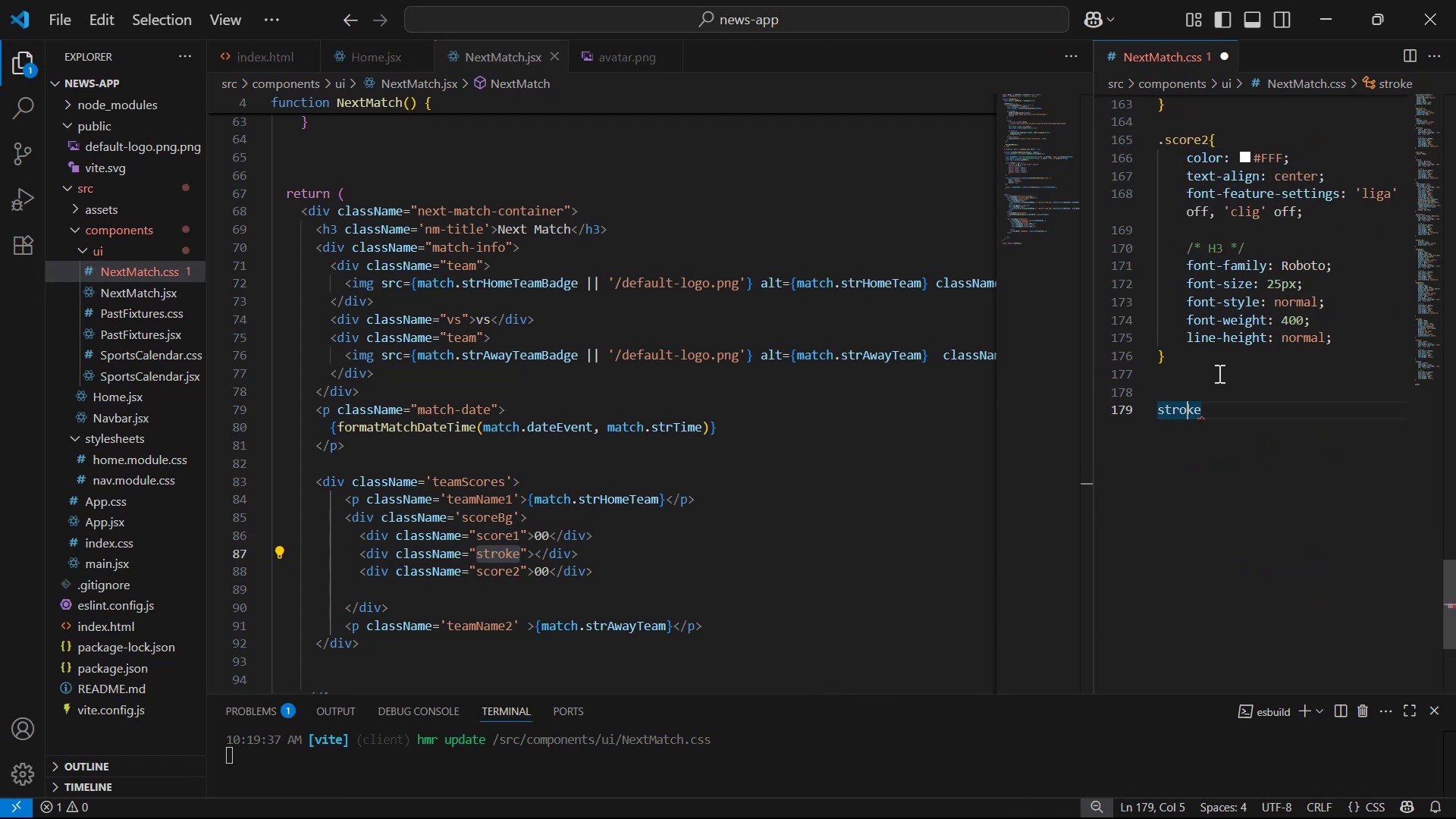 
key(ArrowLeft)
 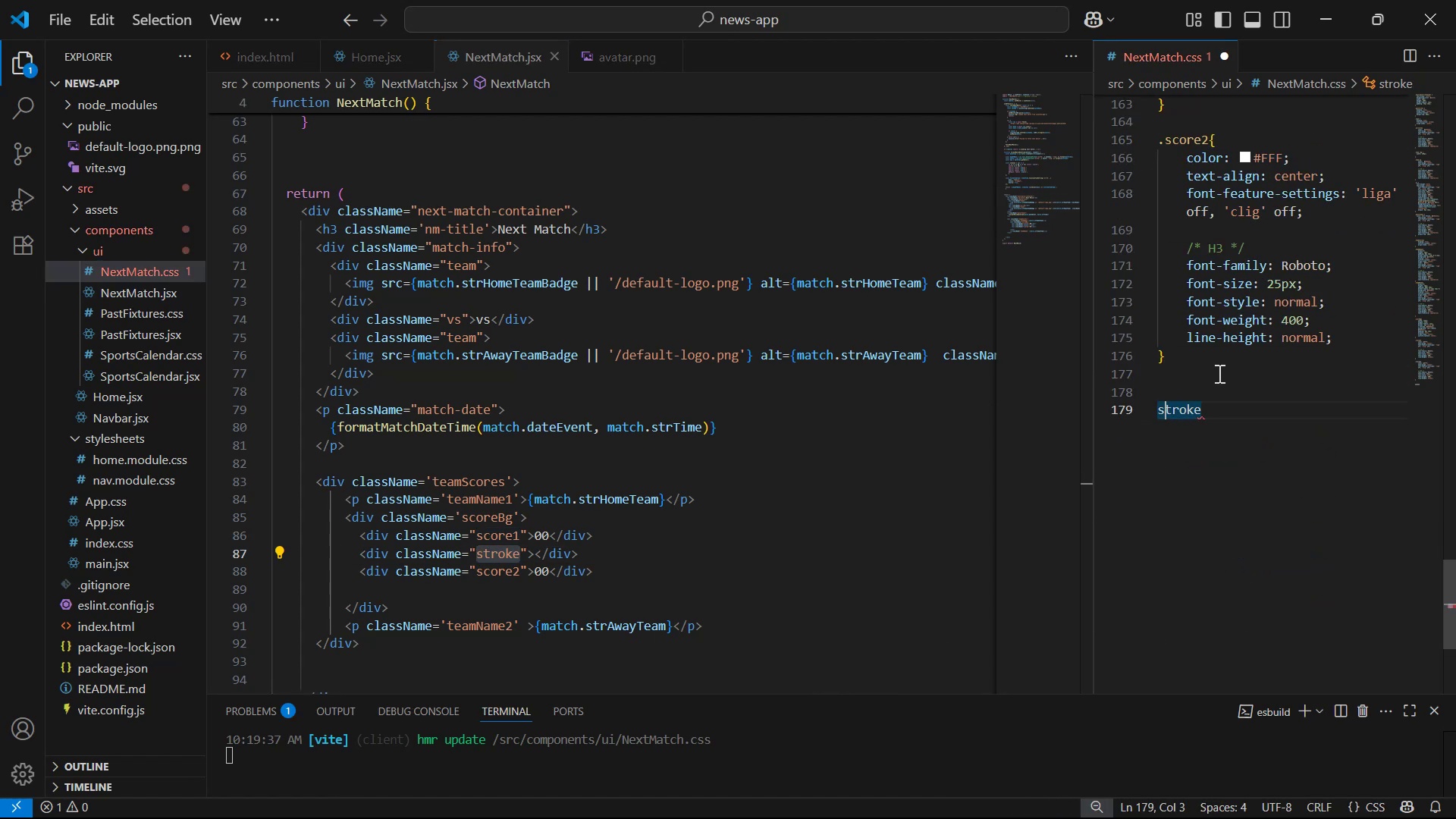 
key(ArrowLeft)
 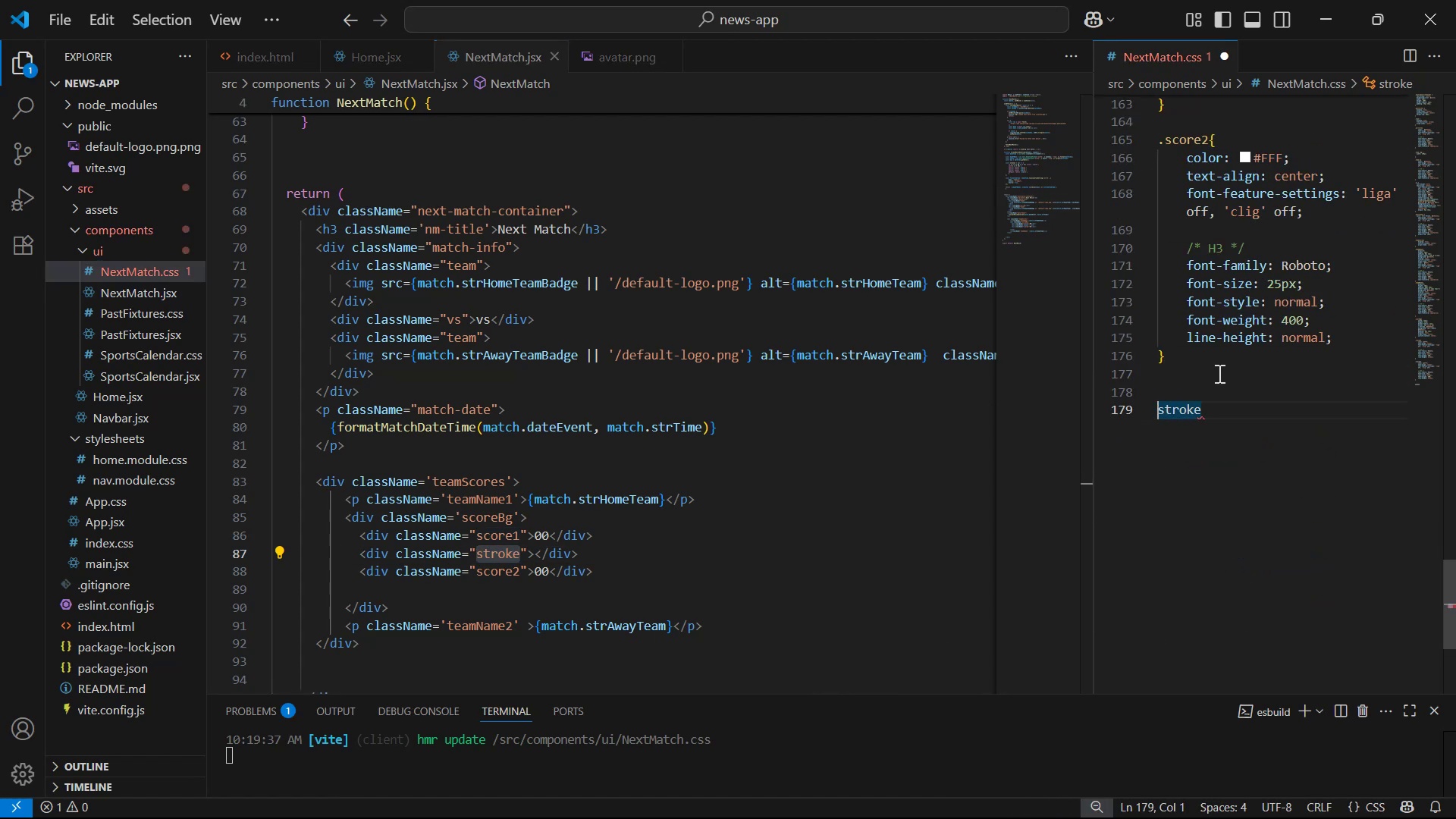 
key(Period)
 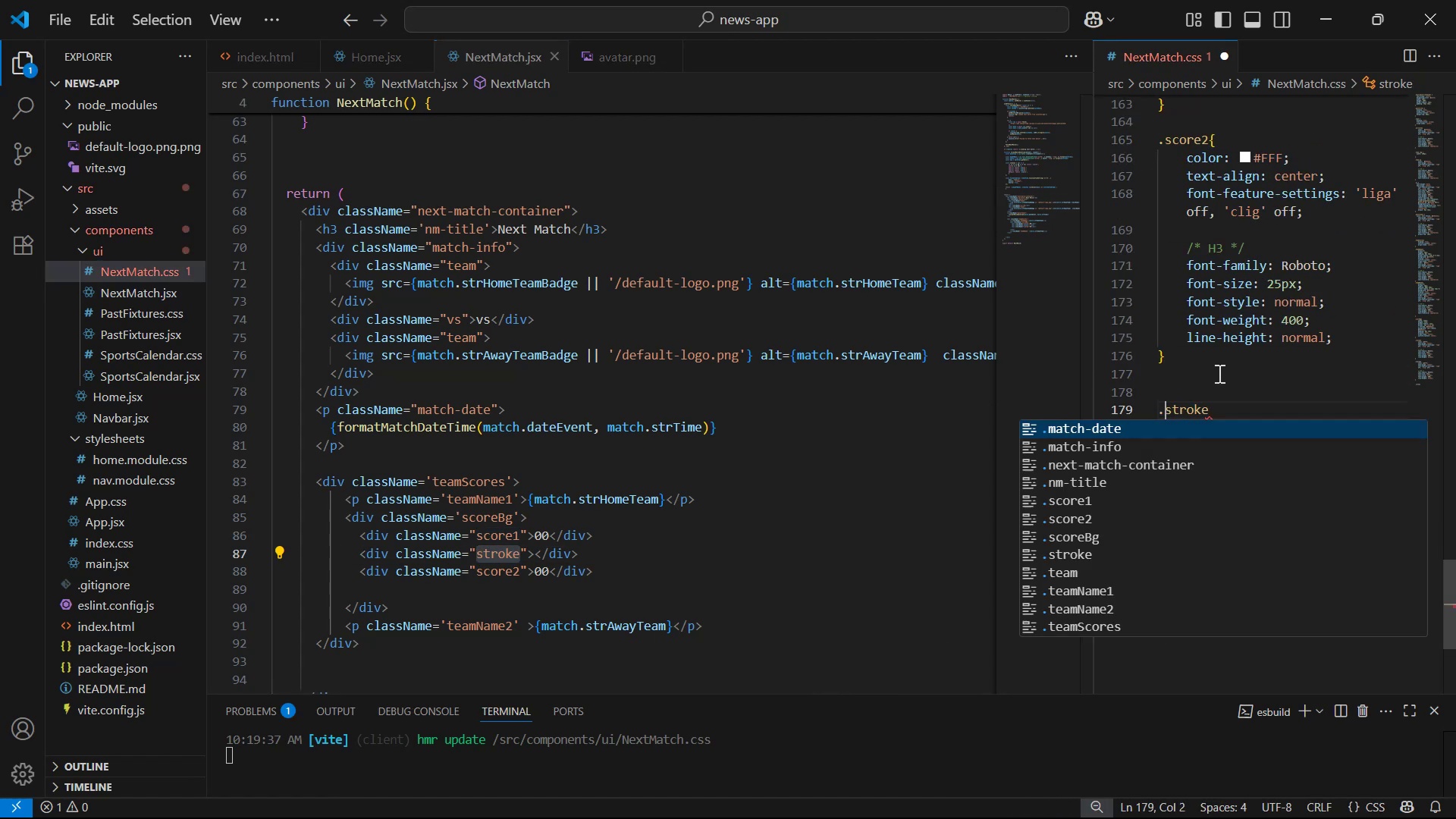 
hold_key(key=ArrowRight, duration=0.62)
 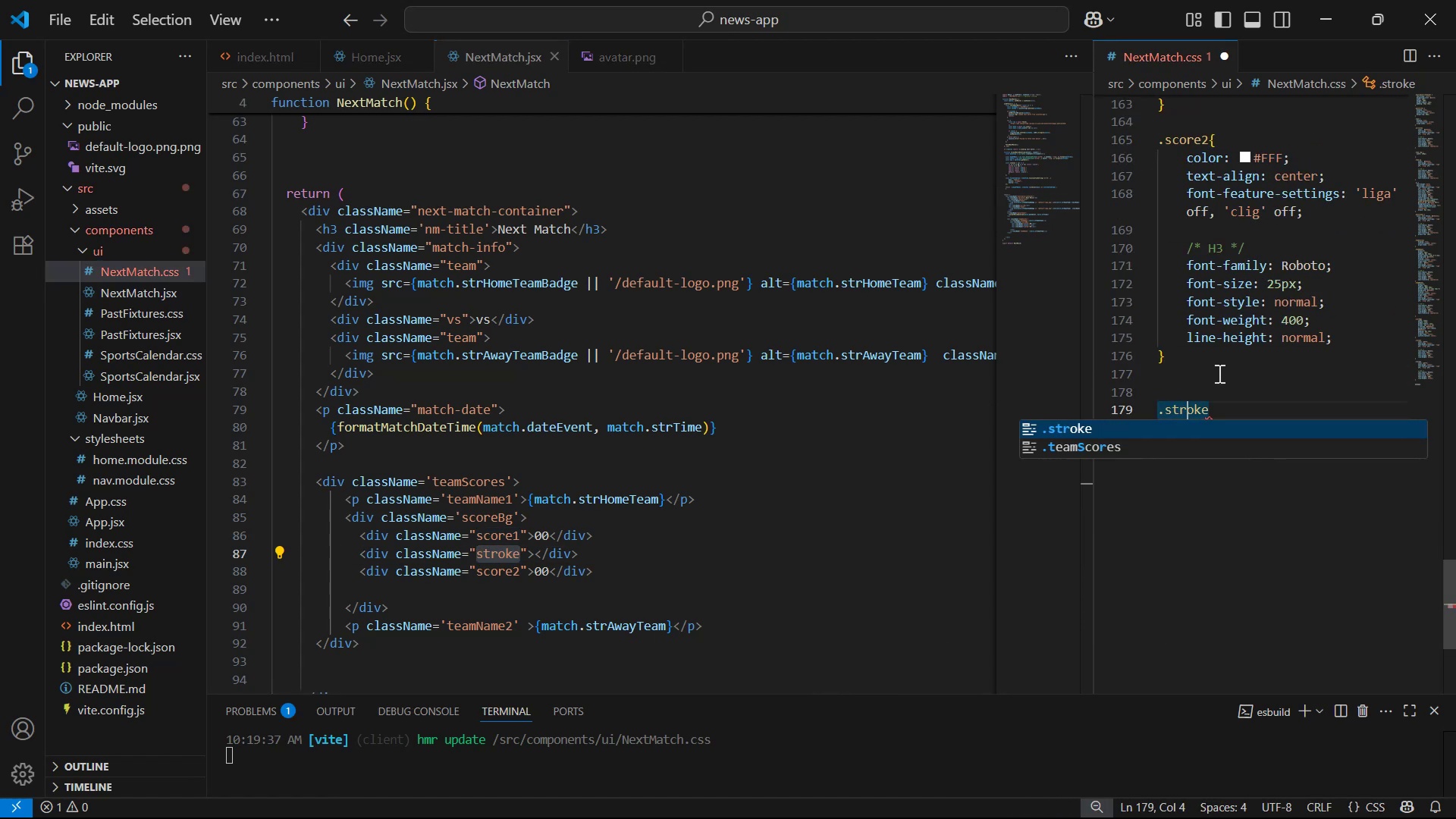 
key(ArrowRight)
 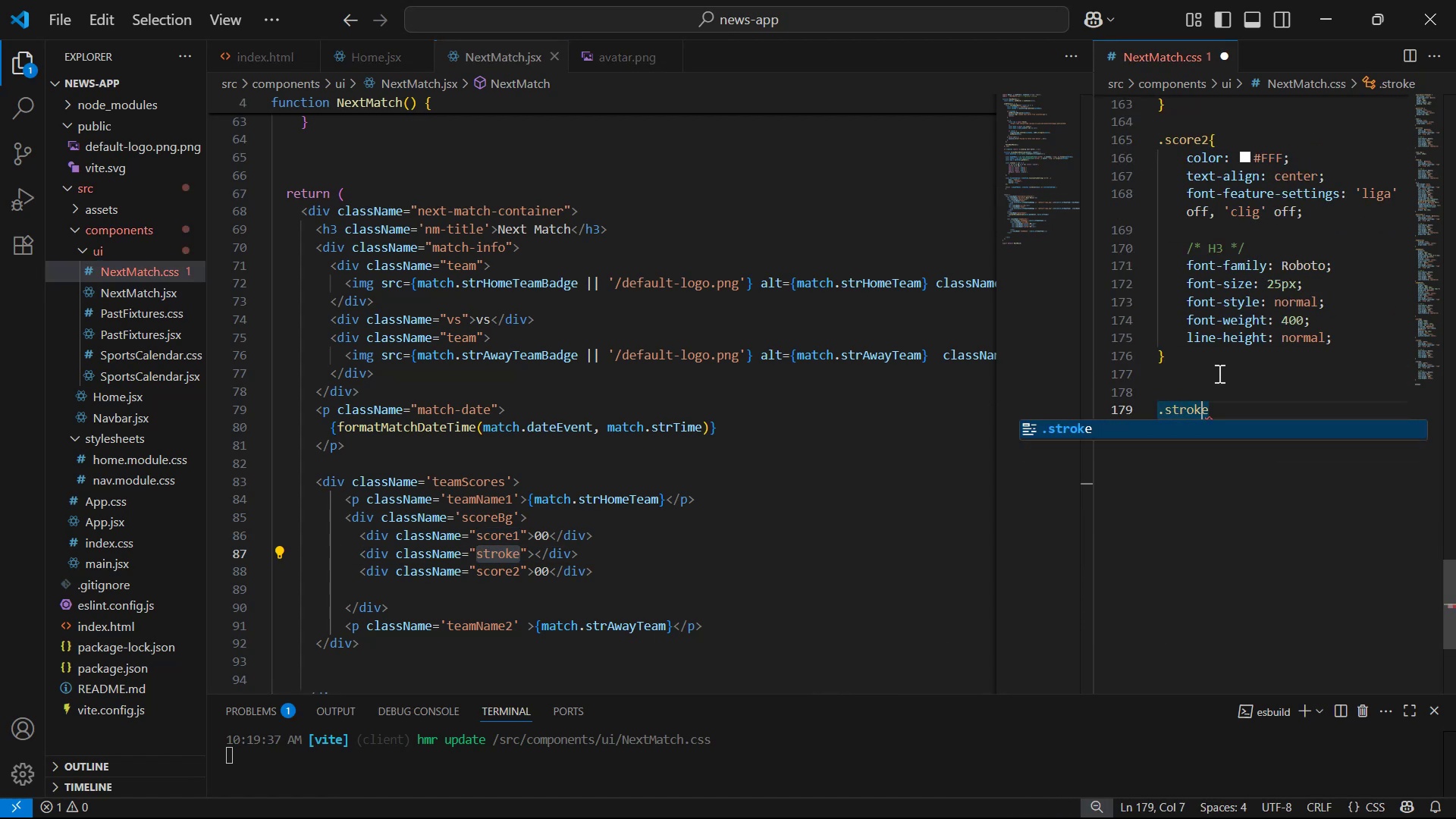 
key(ArrowRight)
 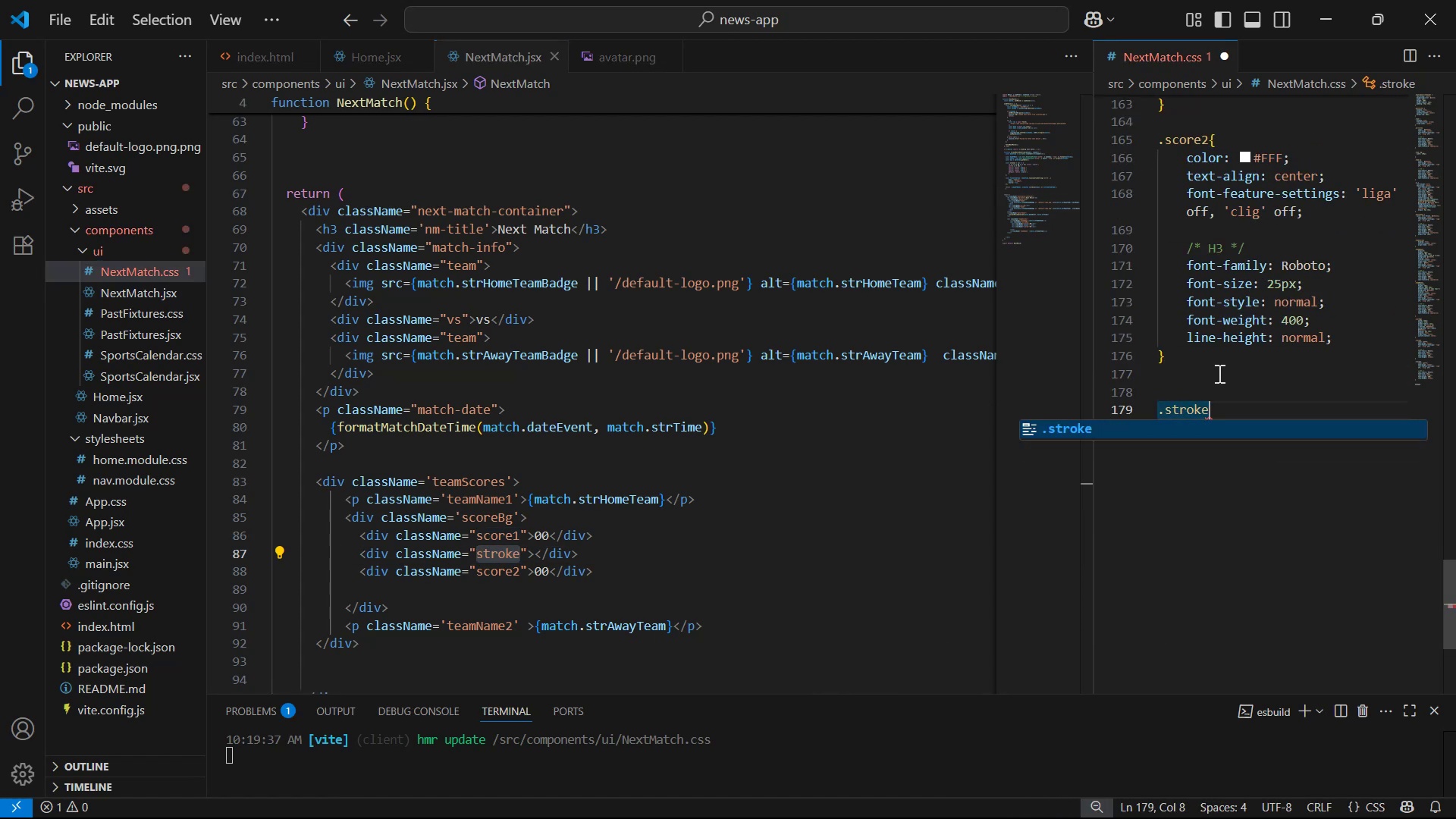 
key(Shift+BracketLeft)
 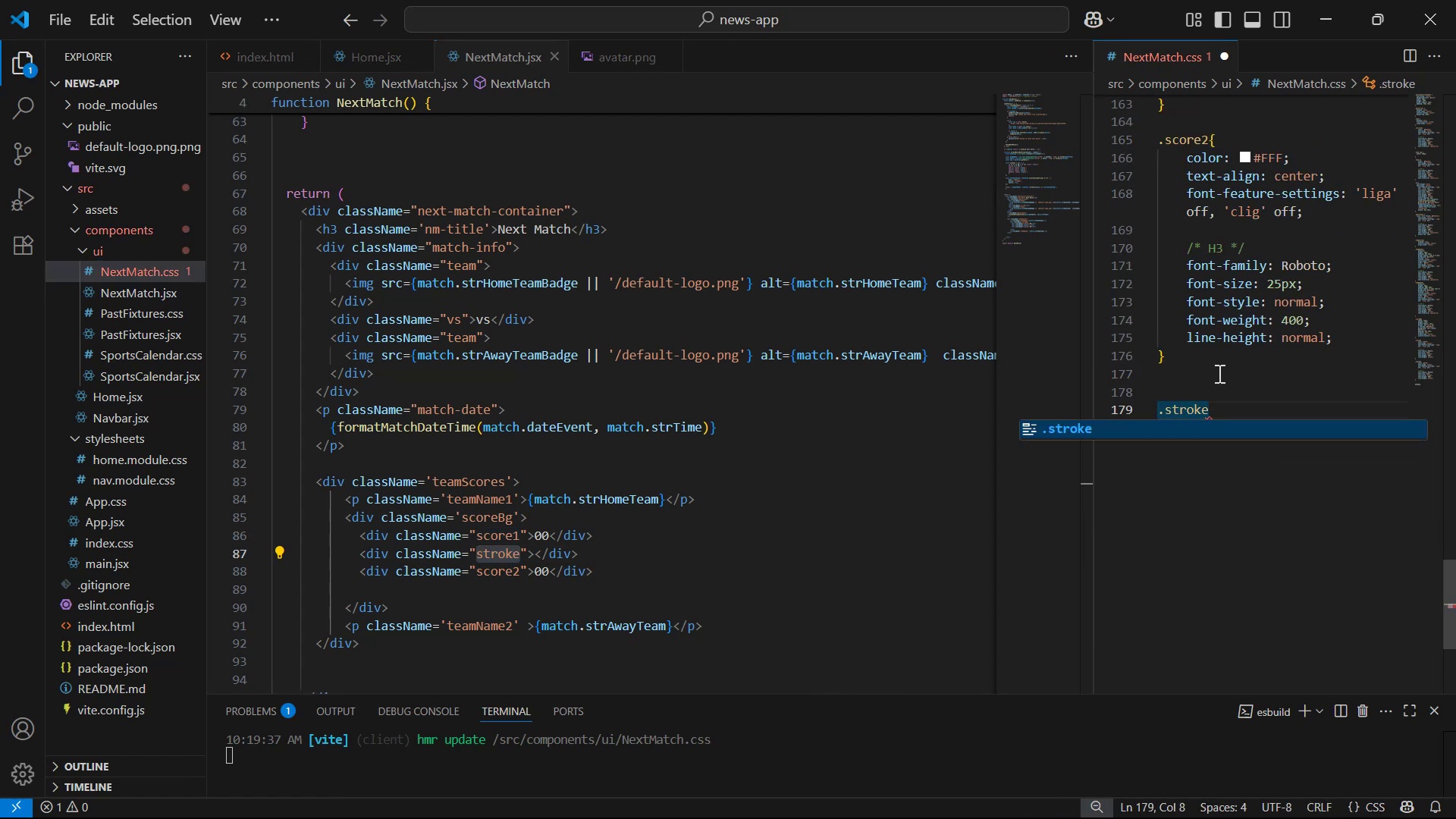 
key(Enter)
 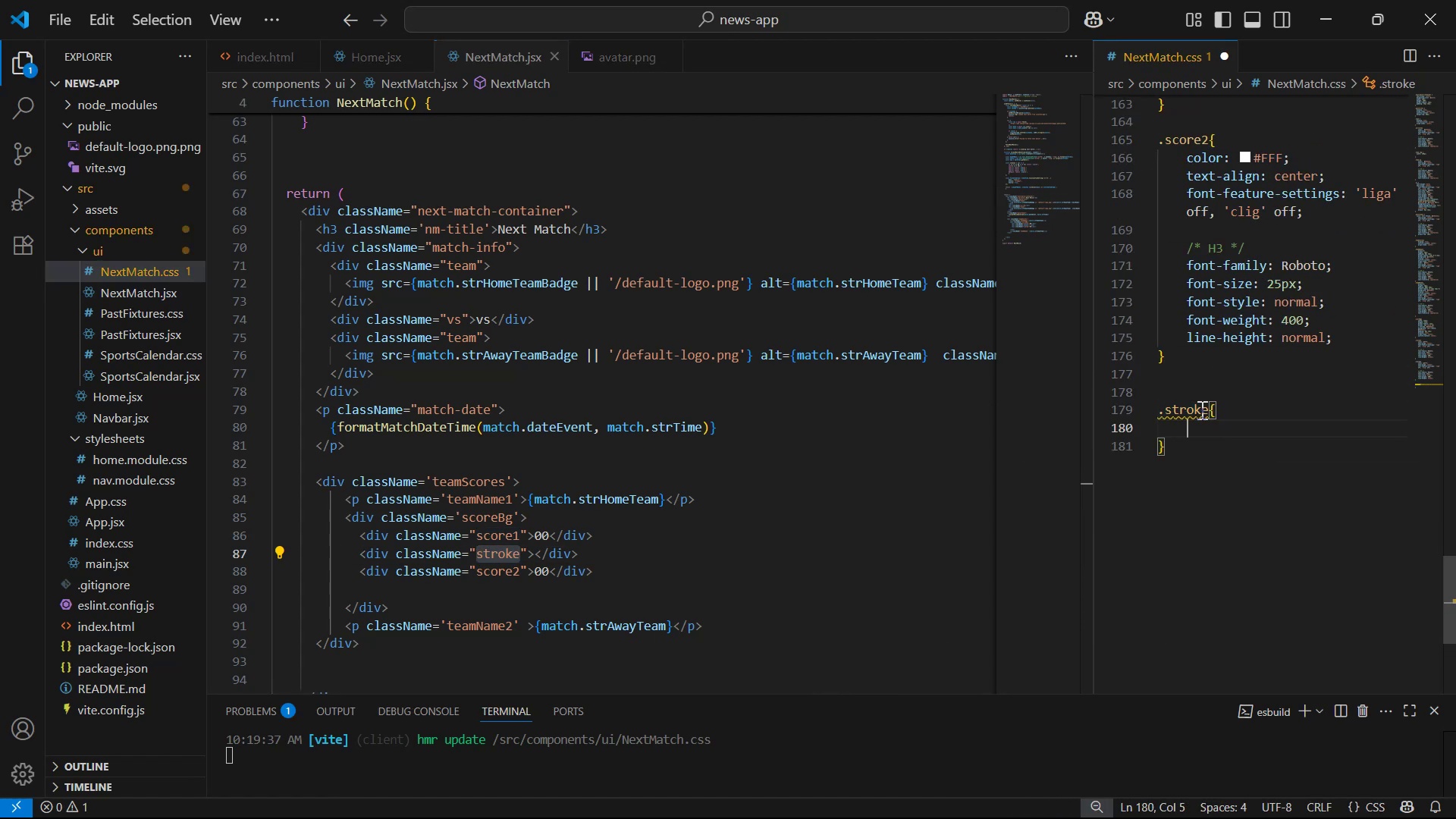 
key(Alt+Tab)
 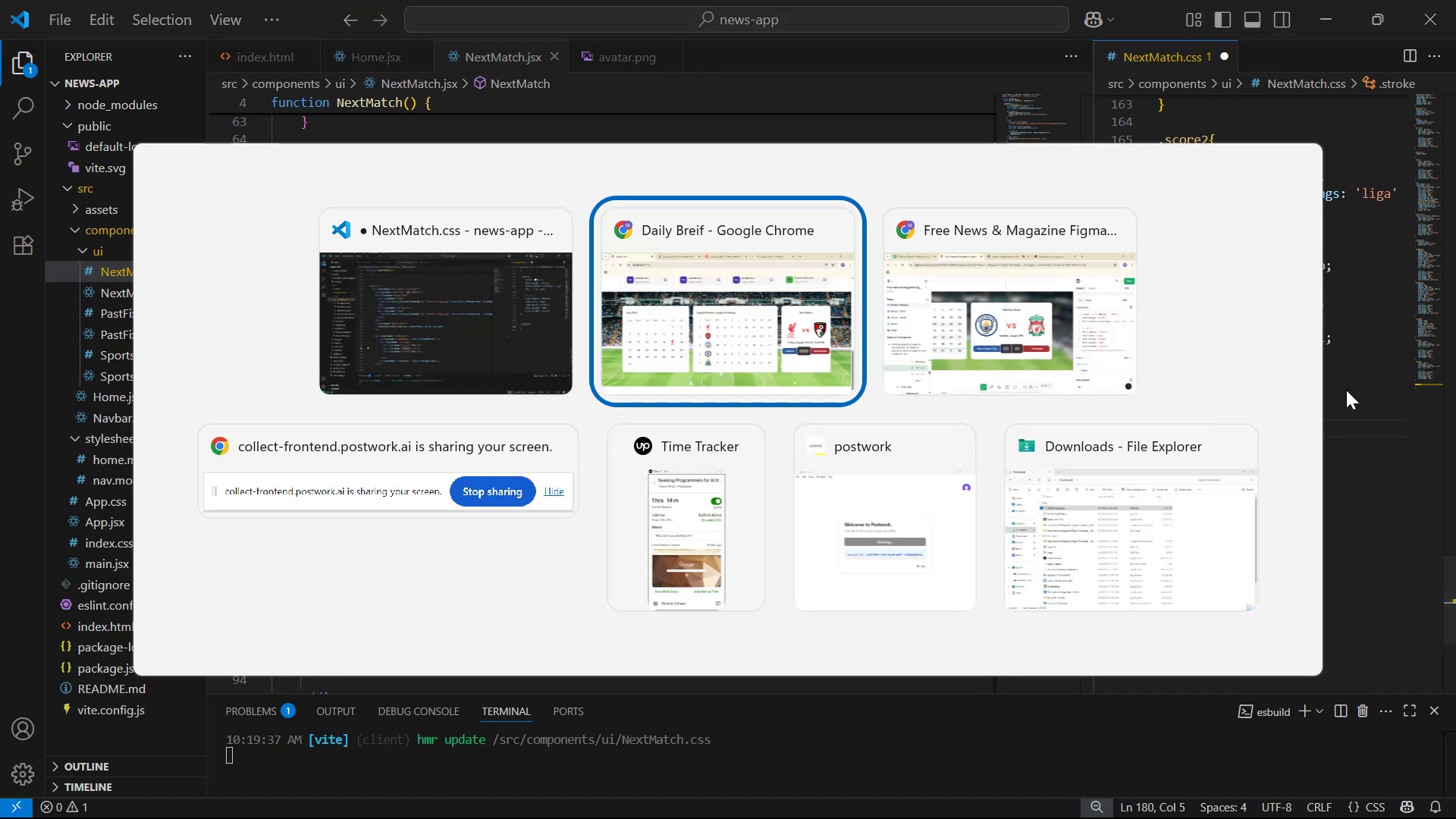 
key(Alt+Tab)
 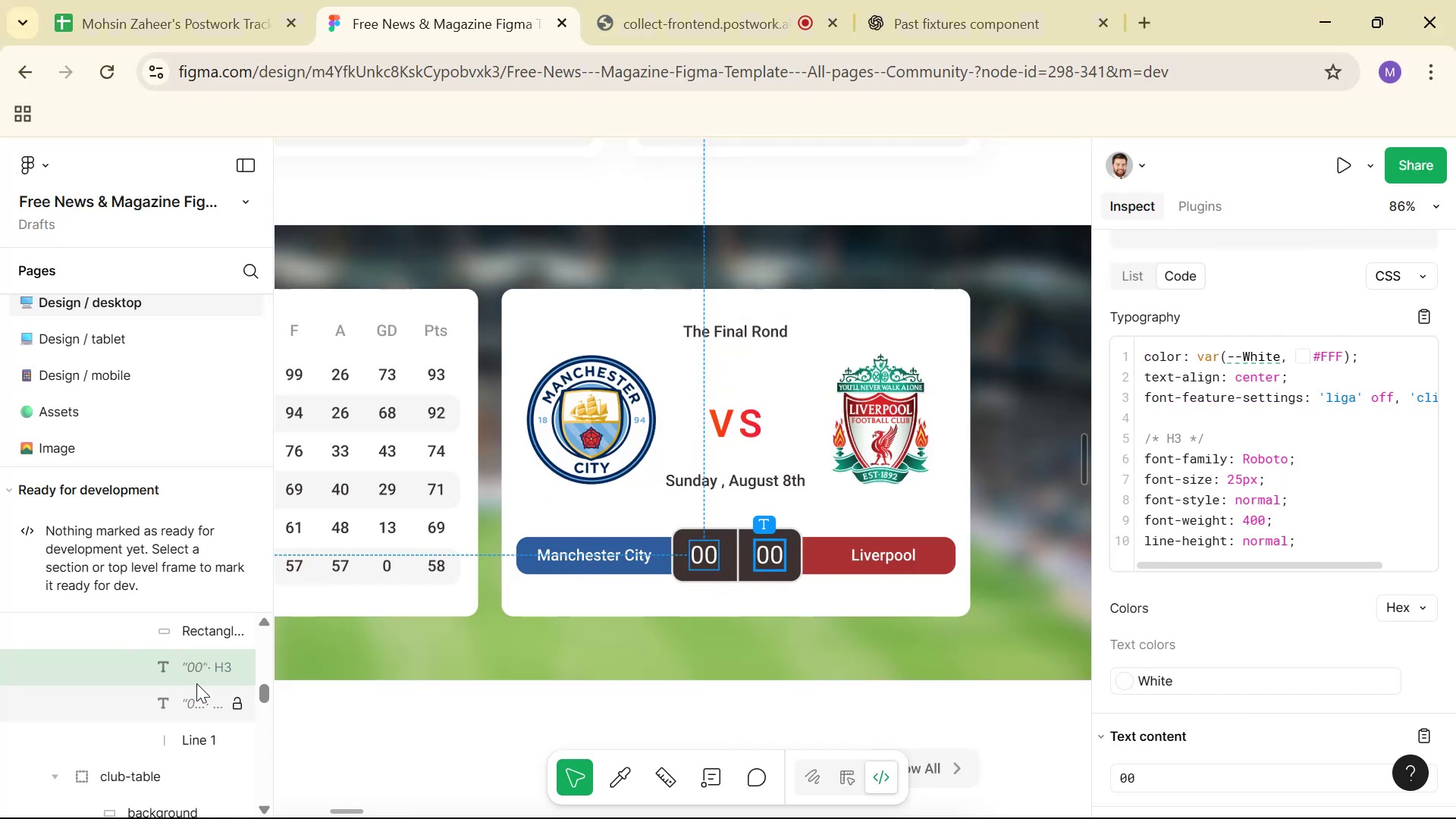 
left_click([199, 742])
 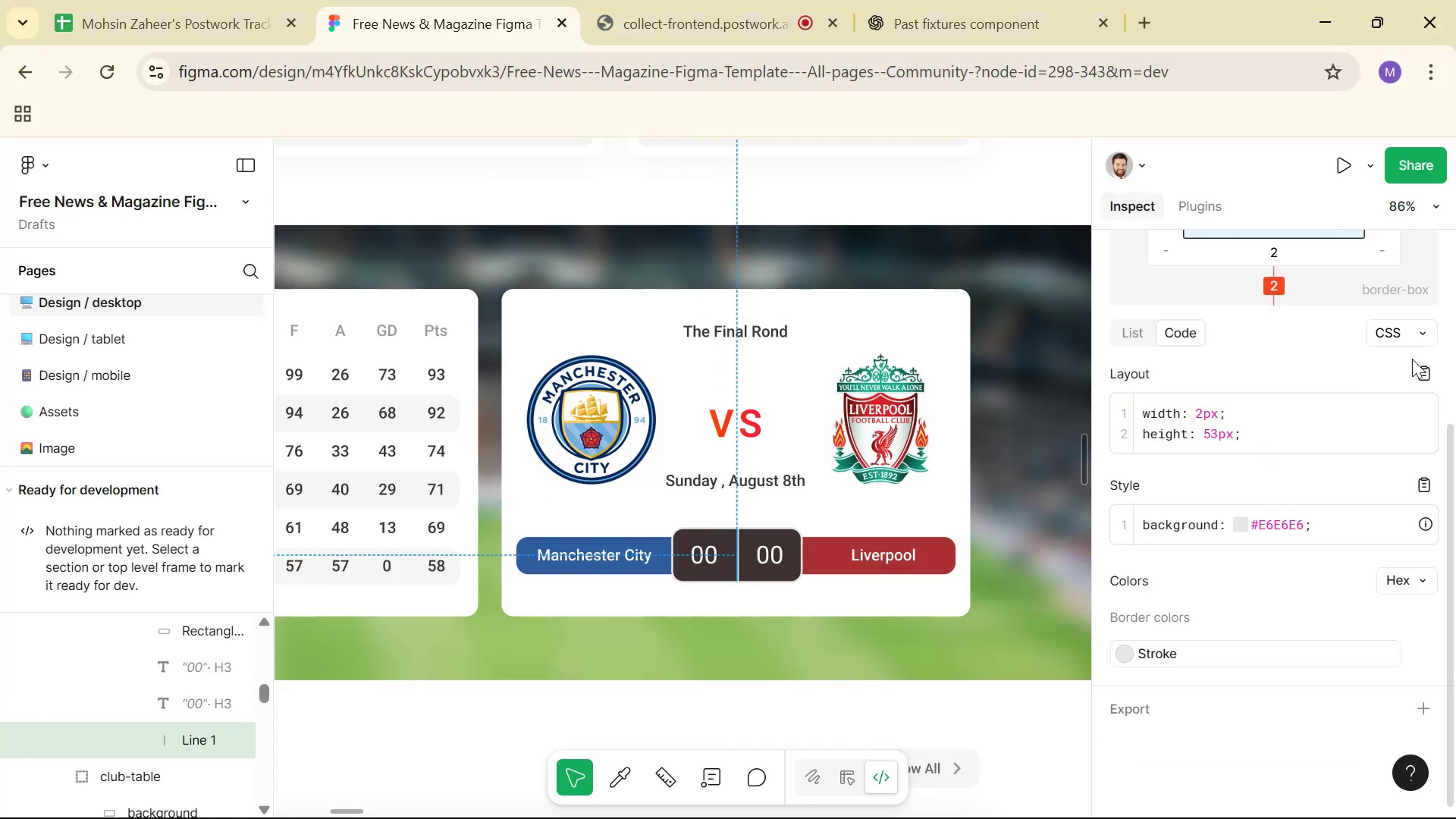 
left_click([1410, 353])
 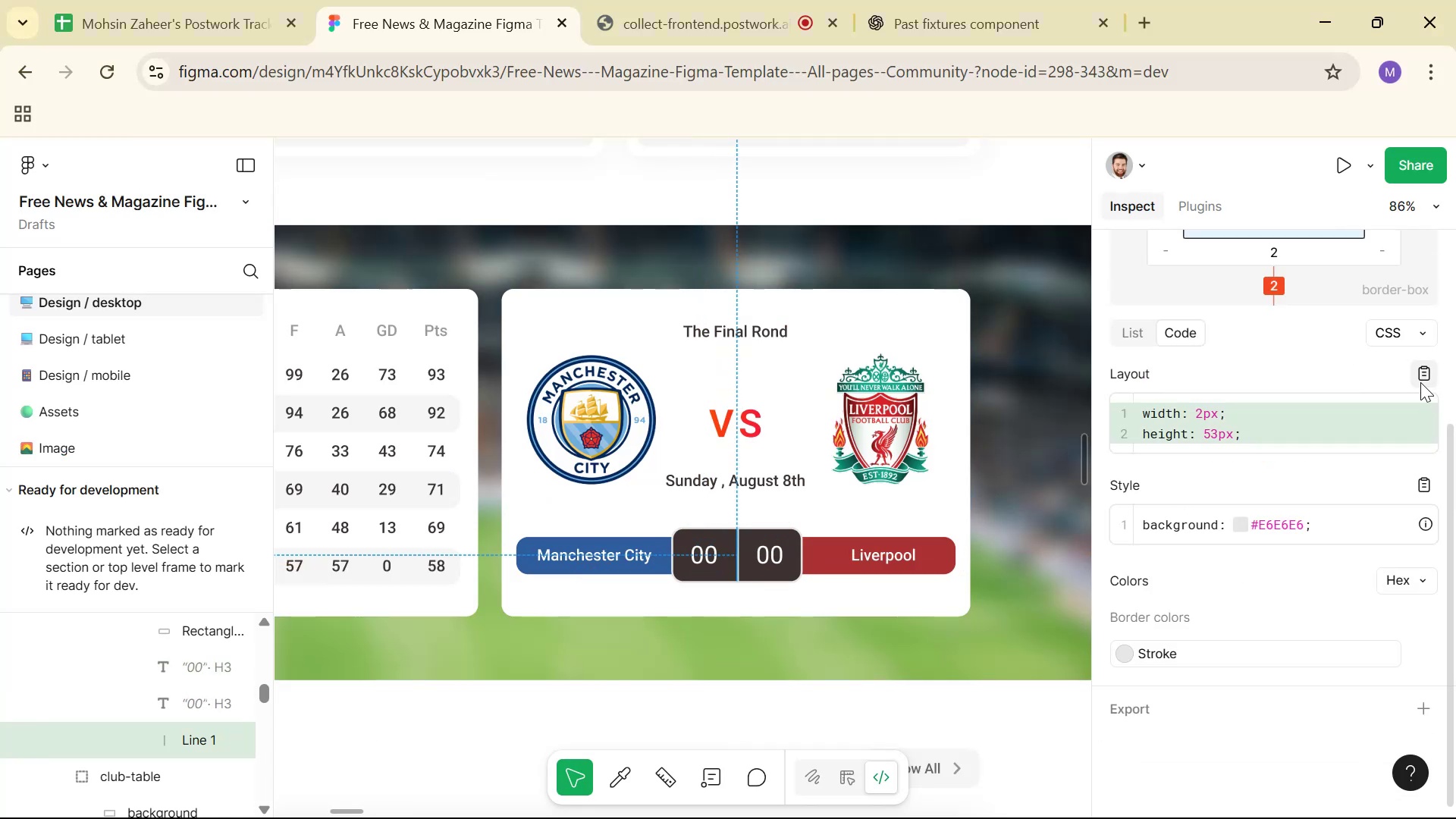 
left_click([1434, 370])
 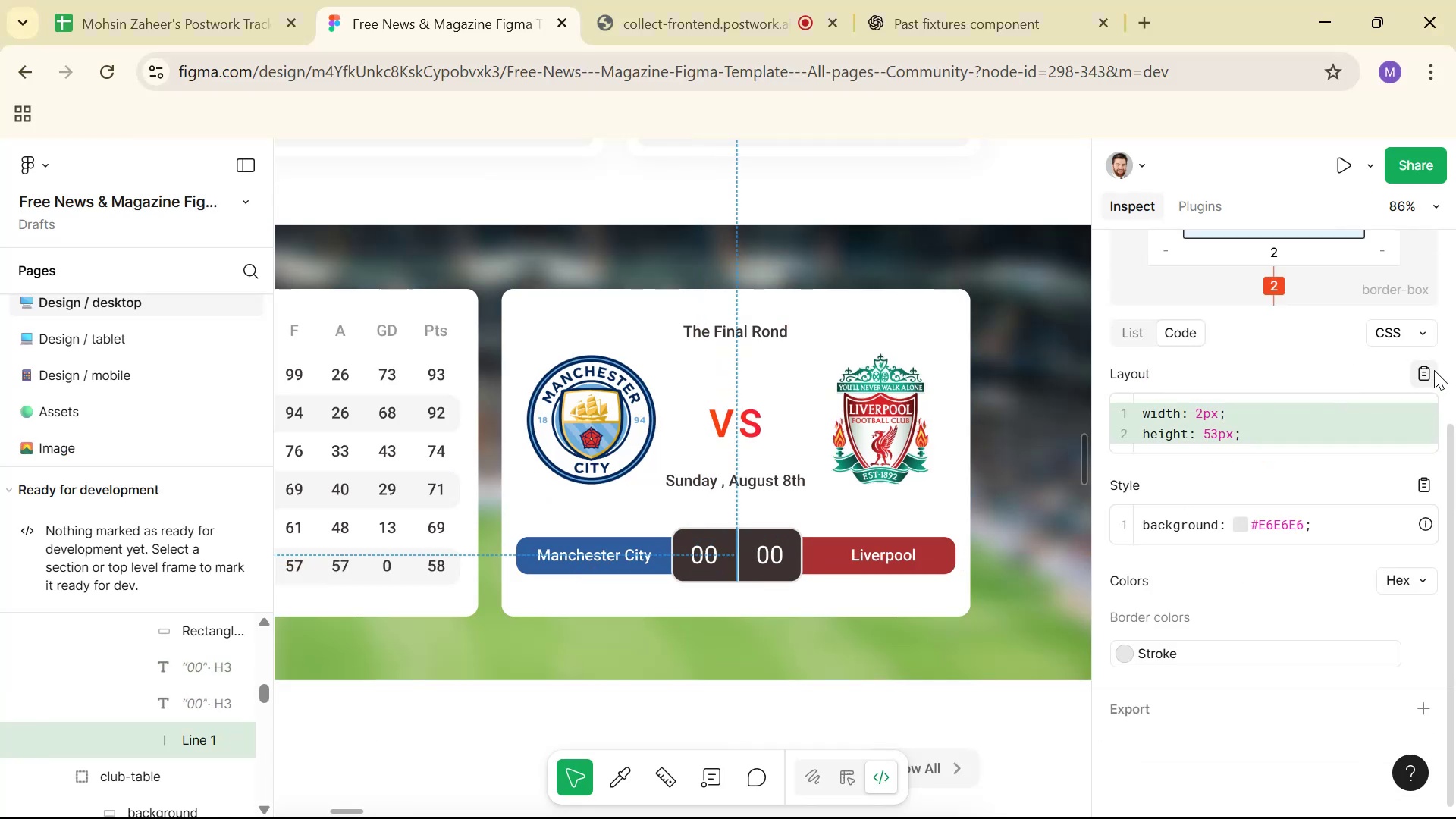 
key(Alt+AltLeft)
 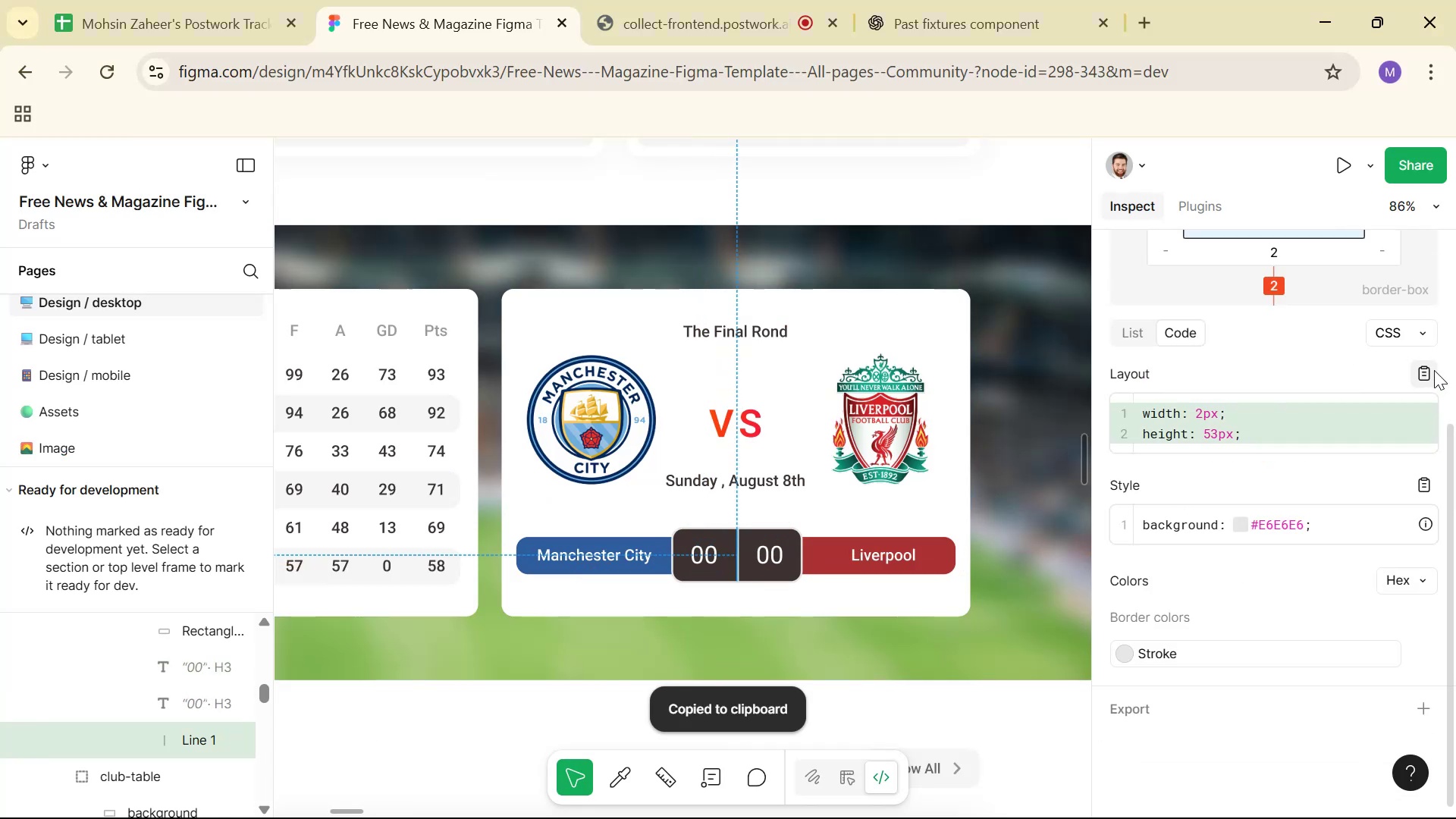 
key(Alt+Tab)
 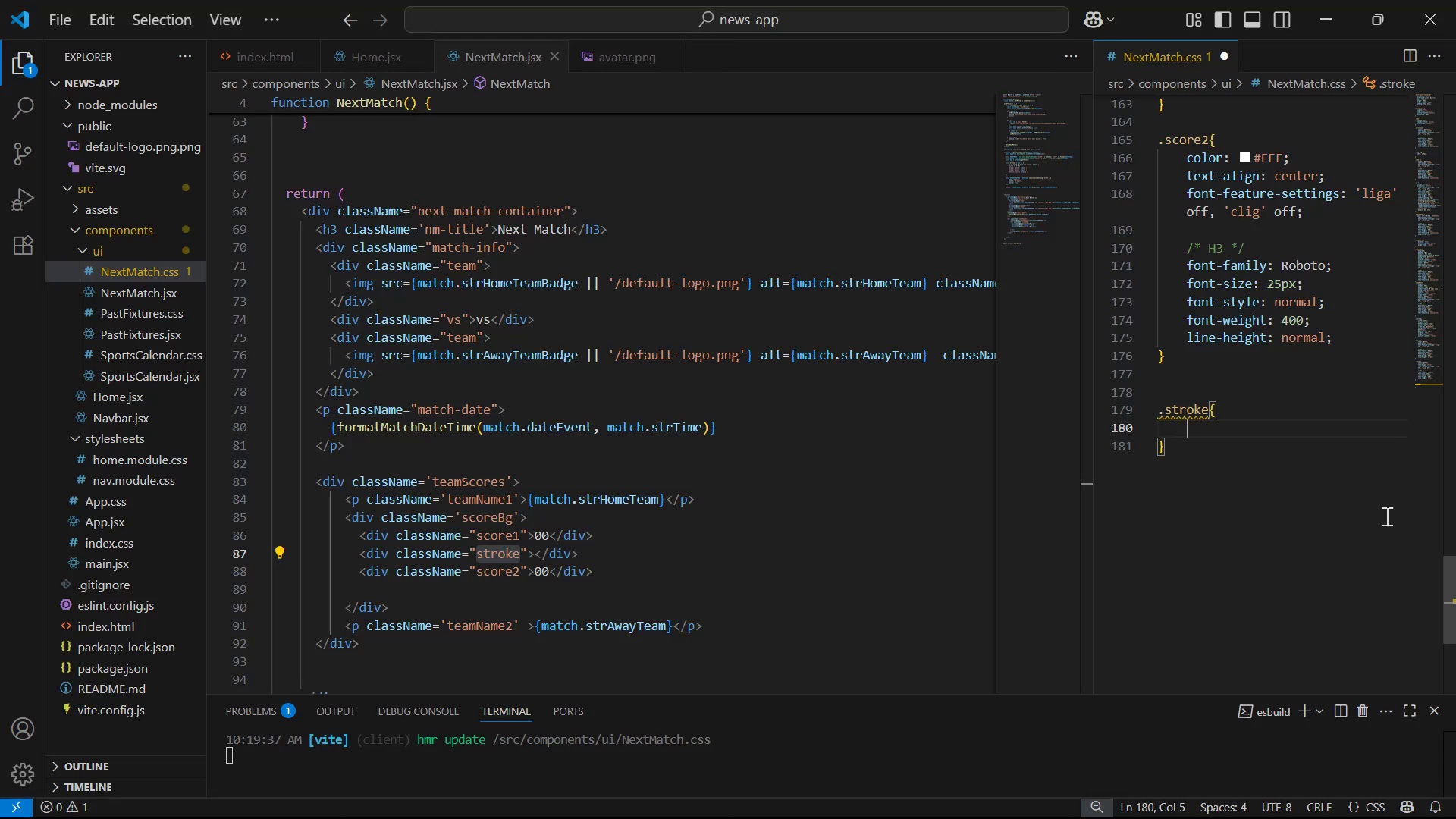 
key(Control+V)
 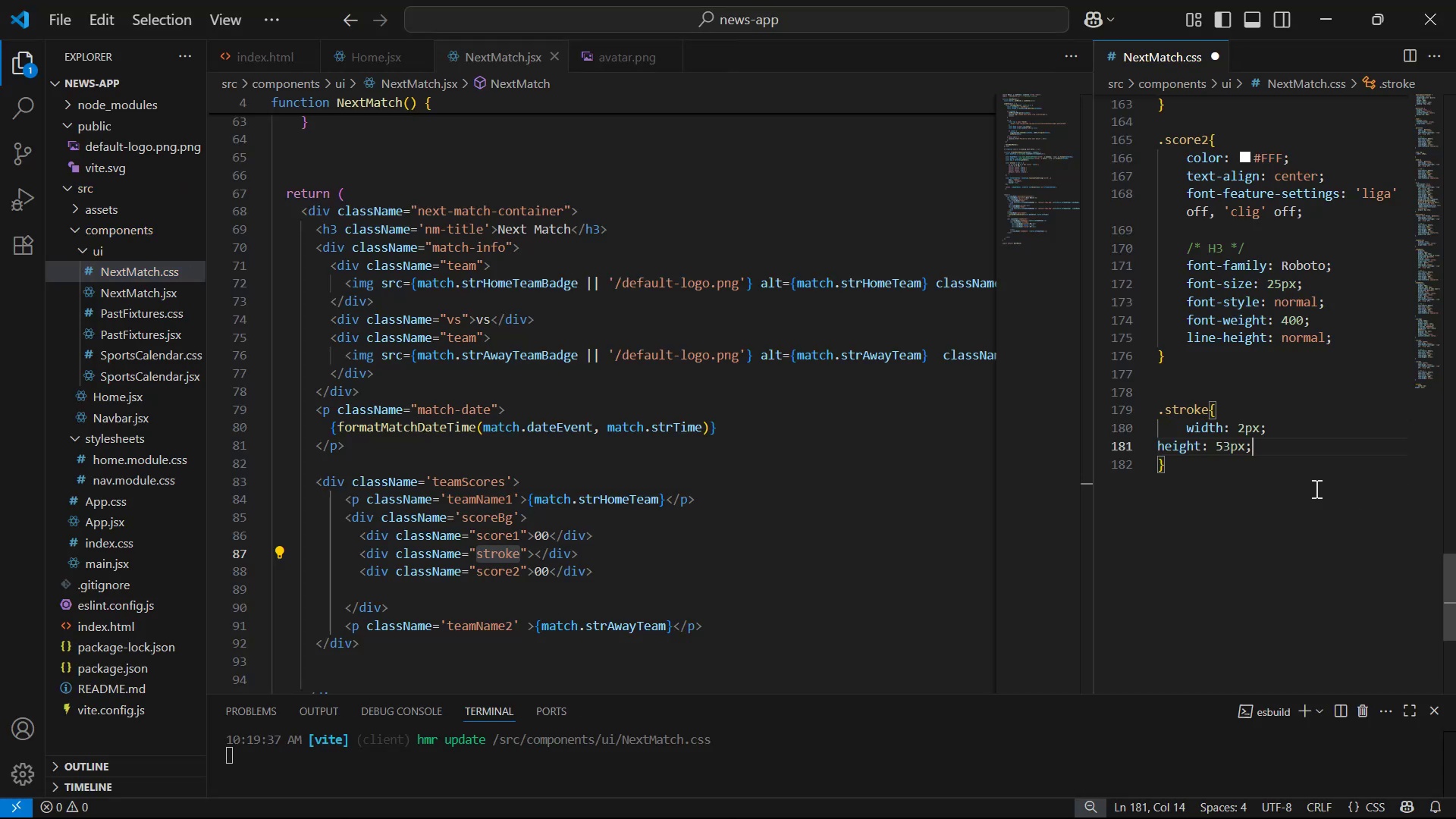 
key(Alt+AltLeft)
 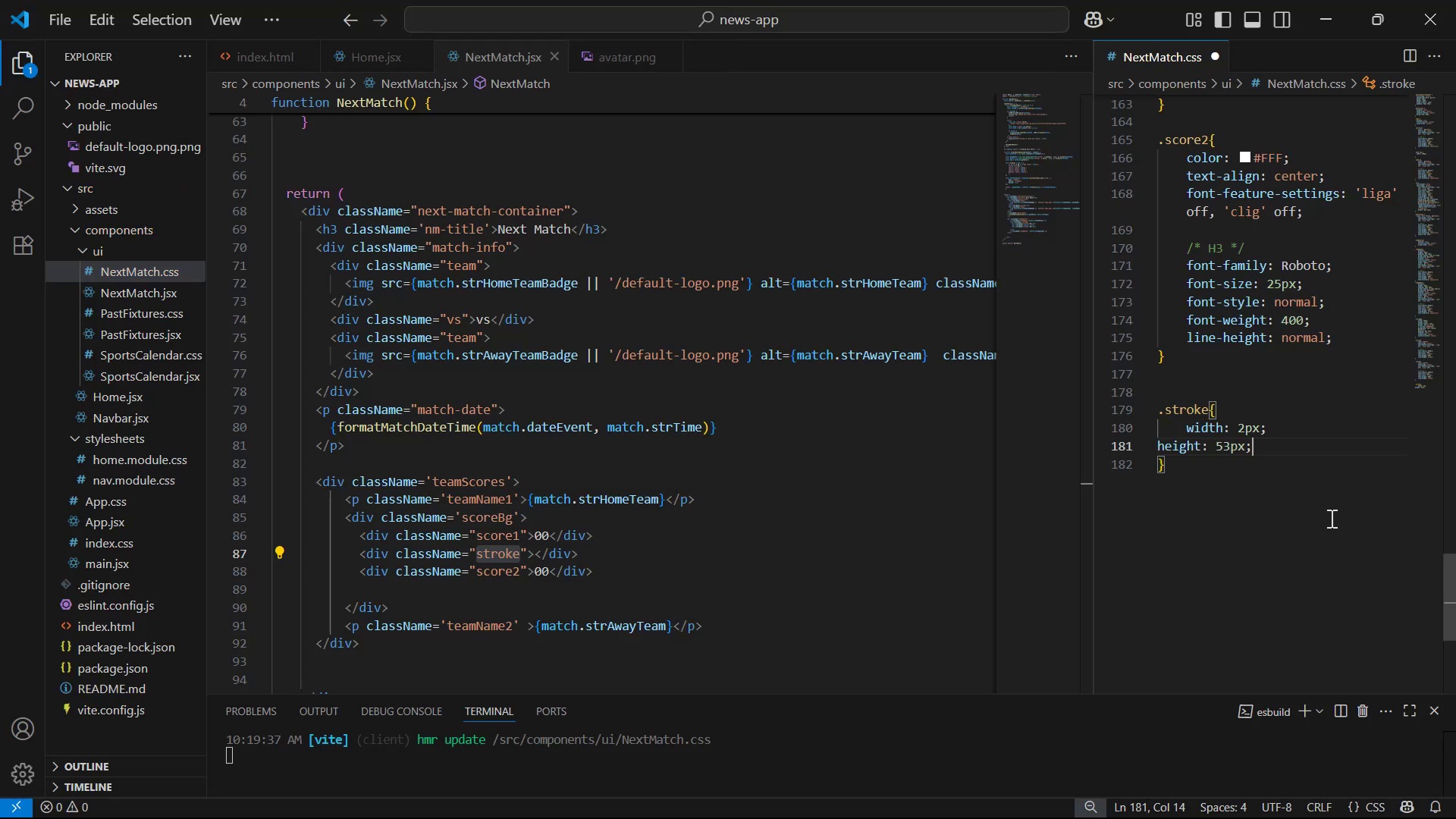 
key(Alt+Tab)
 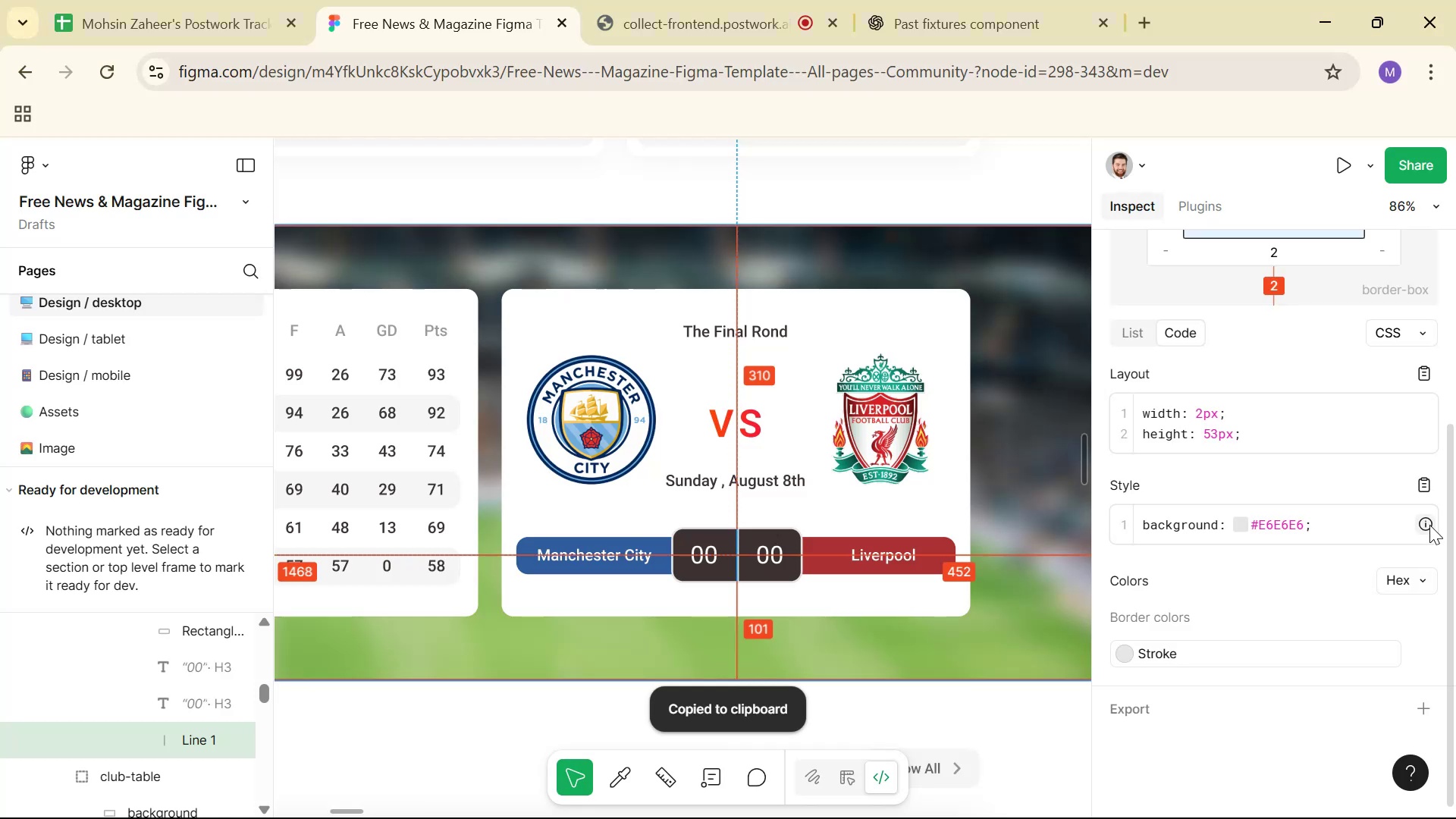 
left_click([1416, 482])
 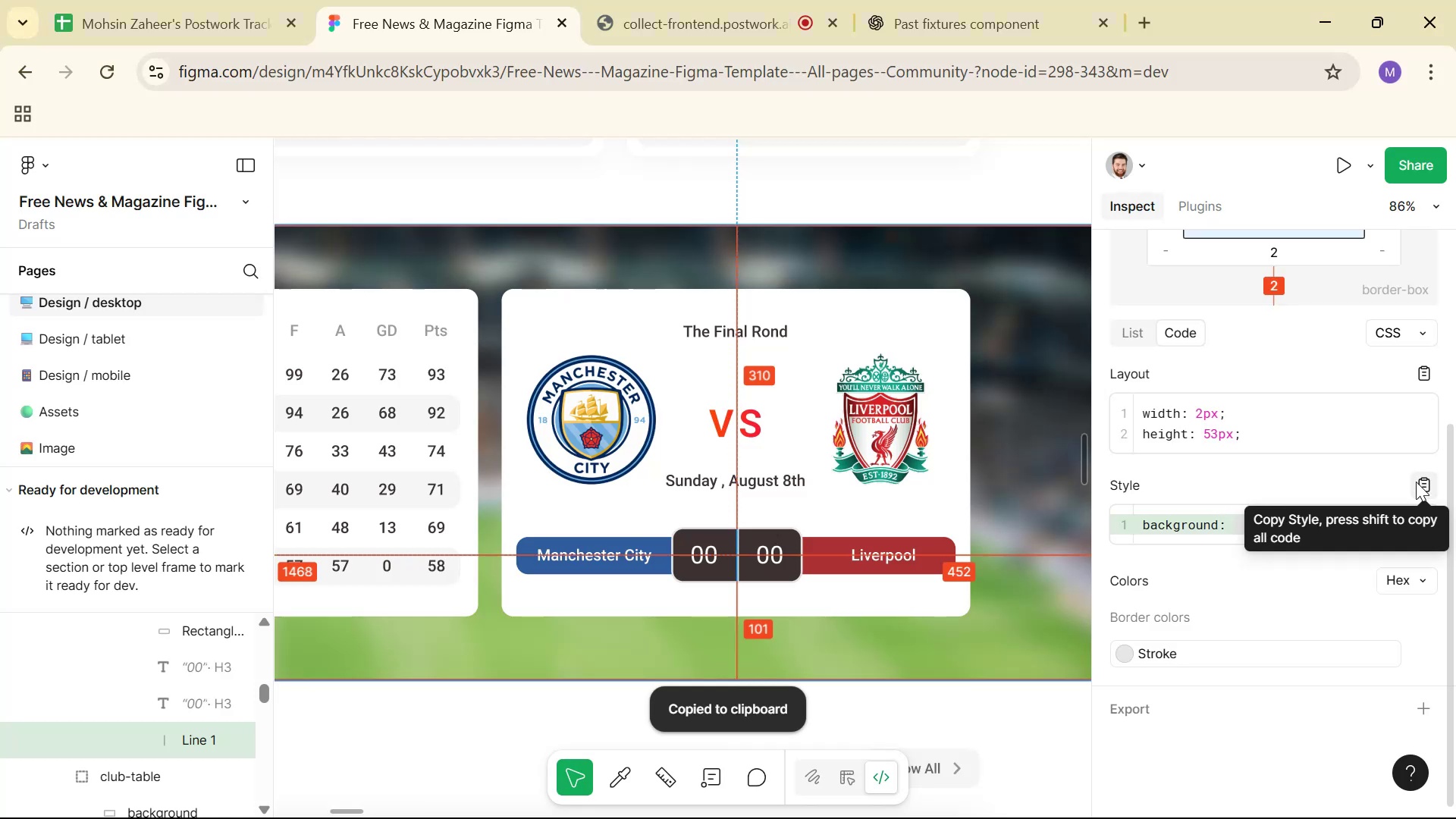 
key(Alt+AltLeft)
 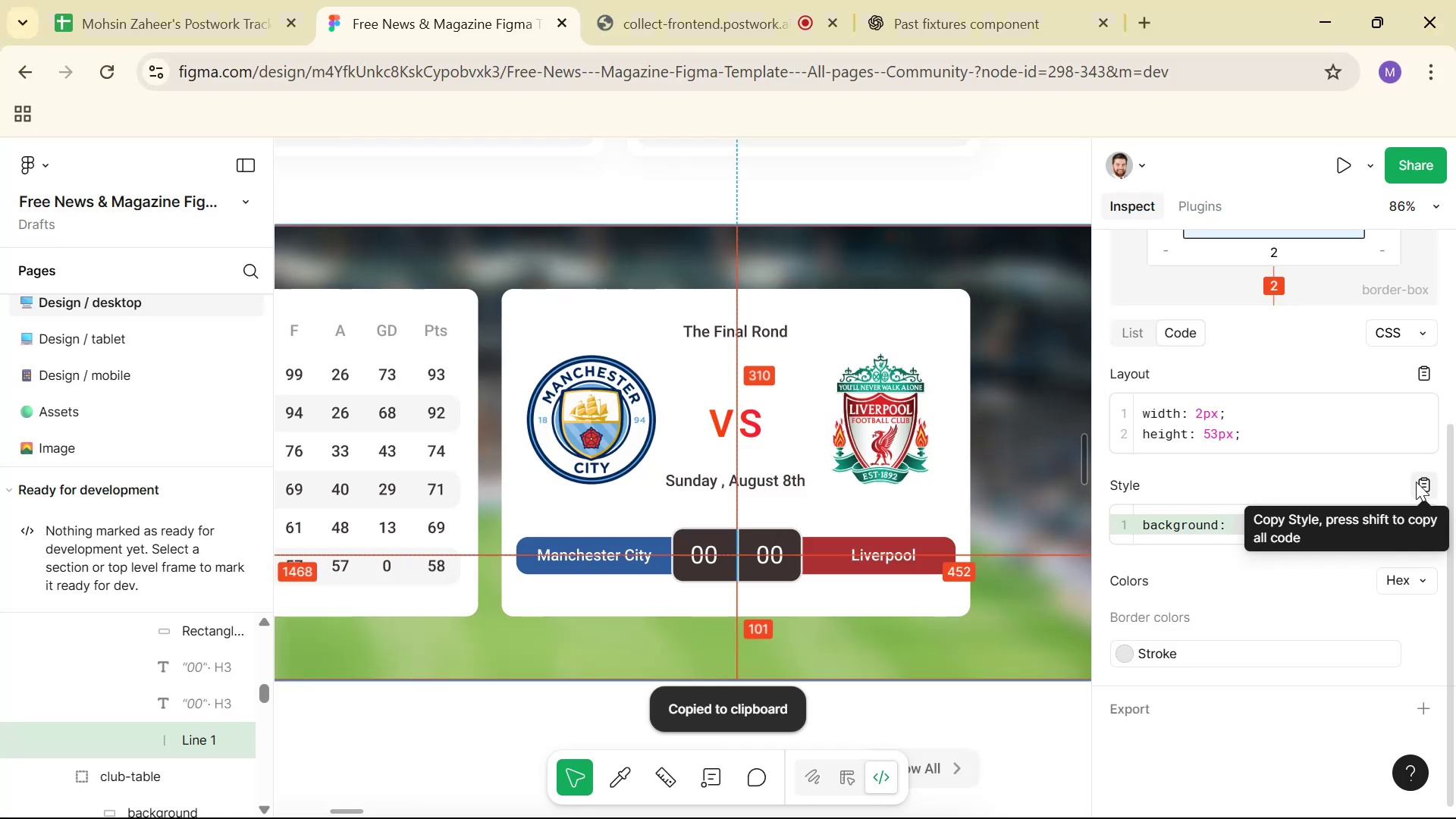 
key(Alt+Tab)
 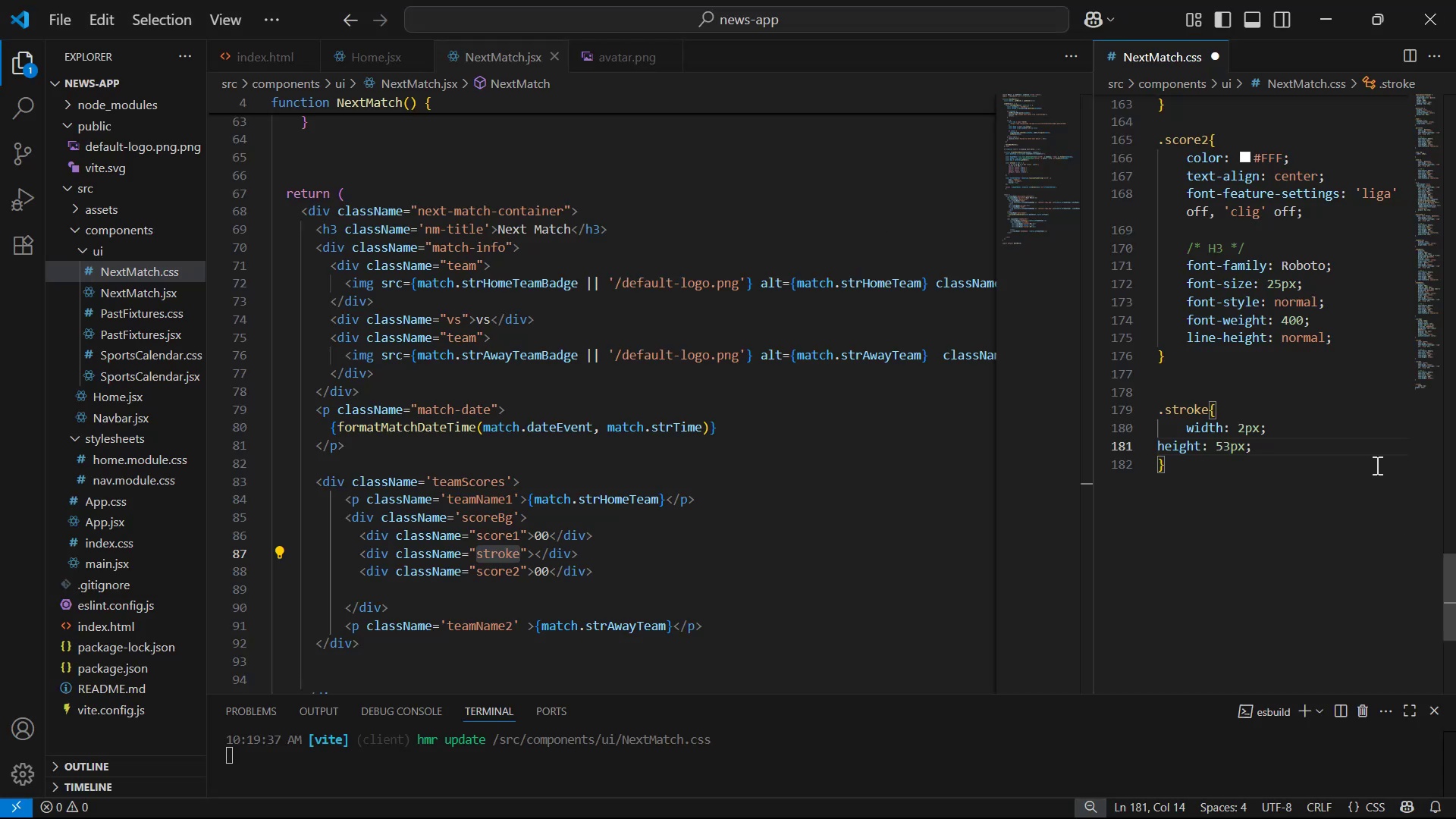 
key(Enter)
 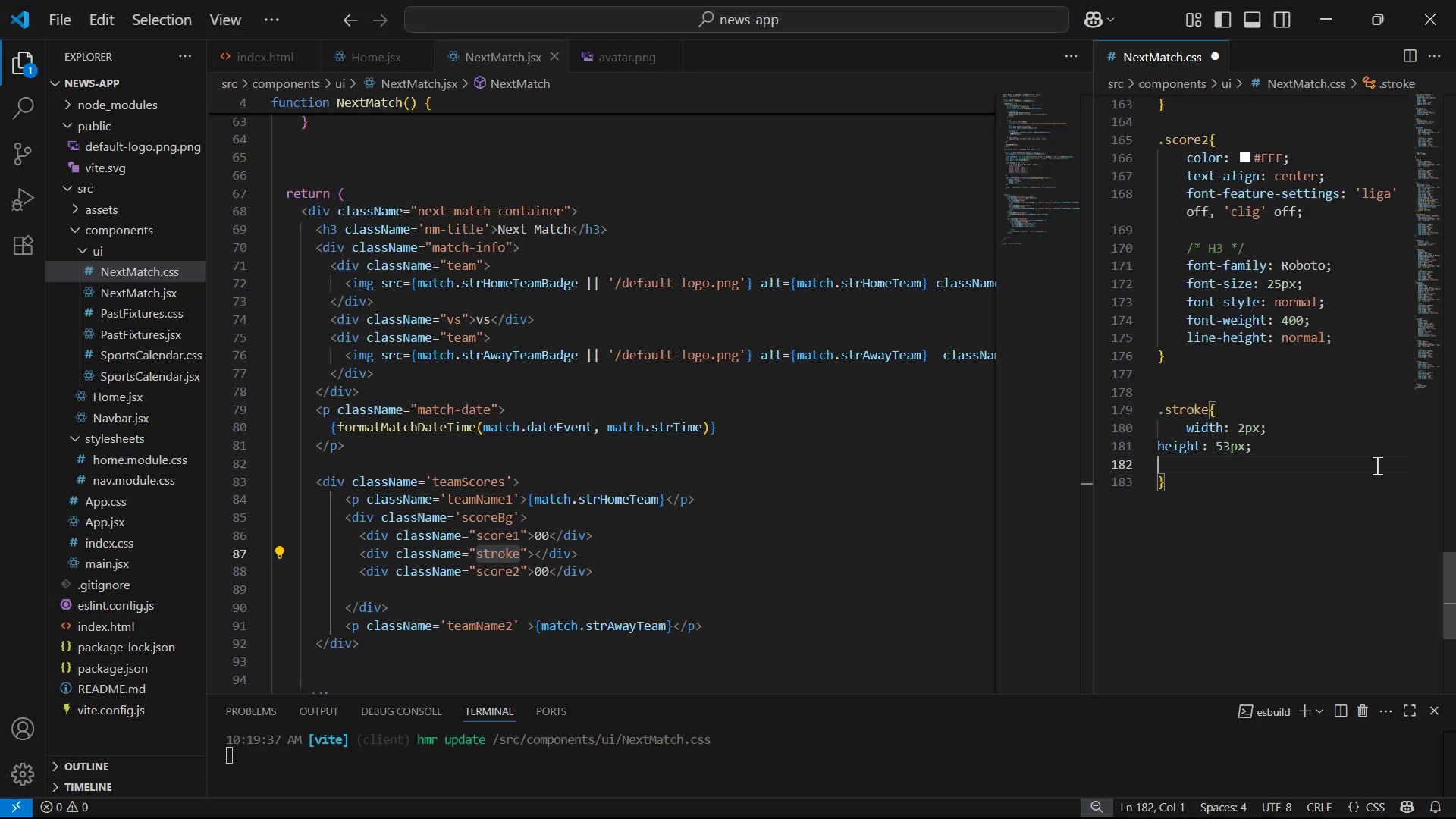 
key(Control+V)
 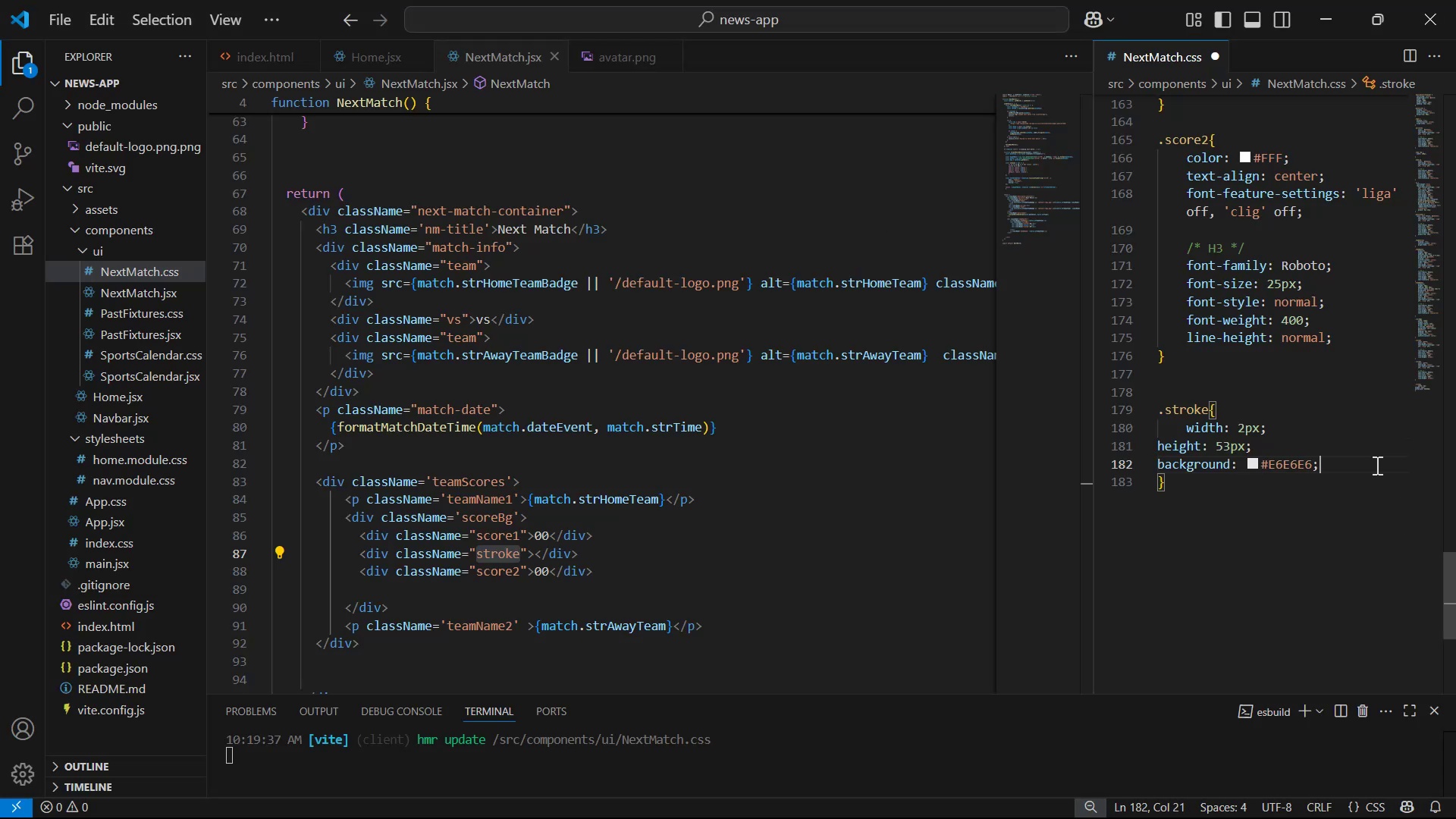 
key(Enter)
 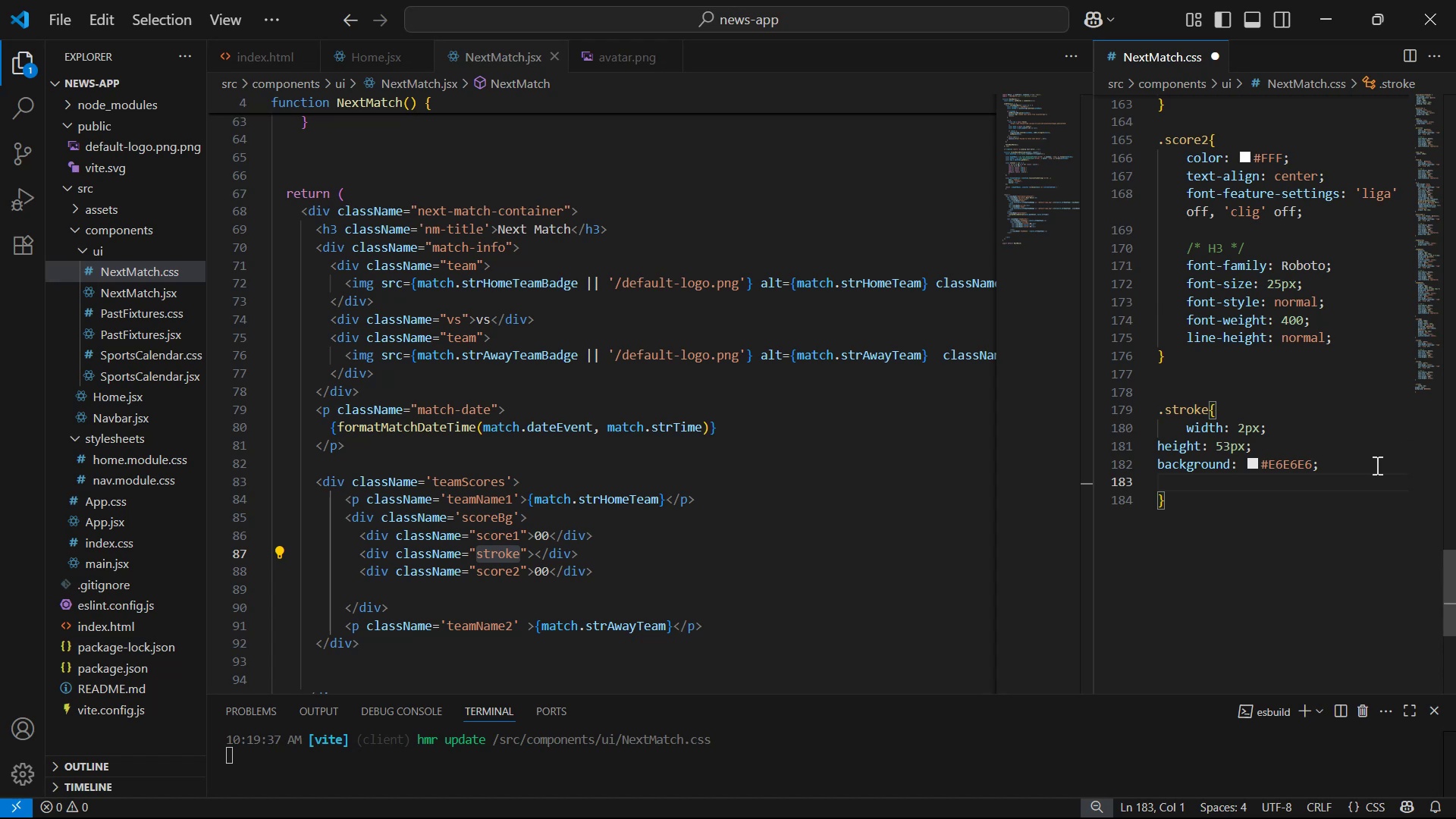 
type(pa)
 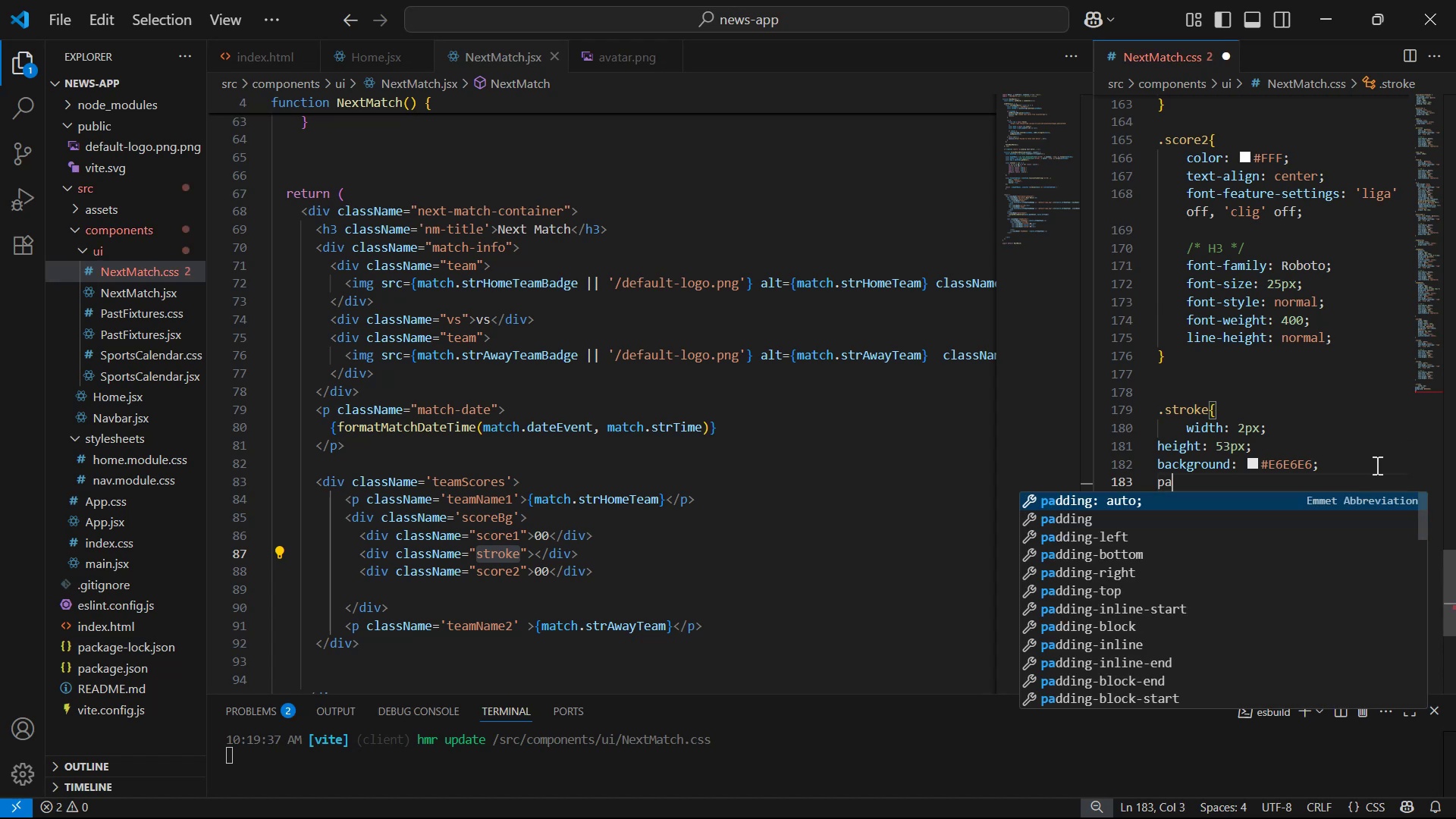 
key(ArrowDown)
 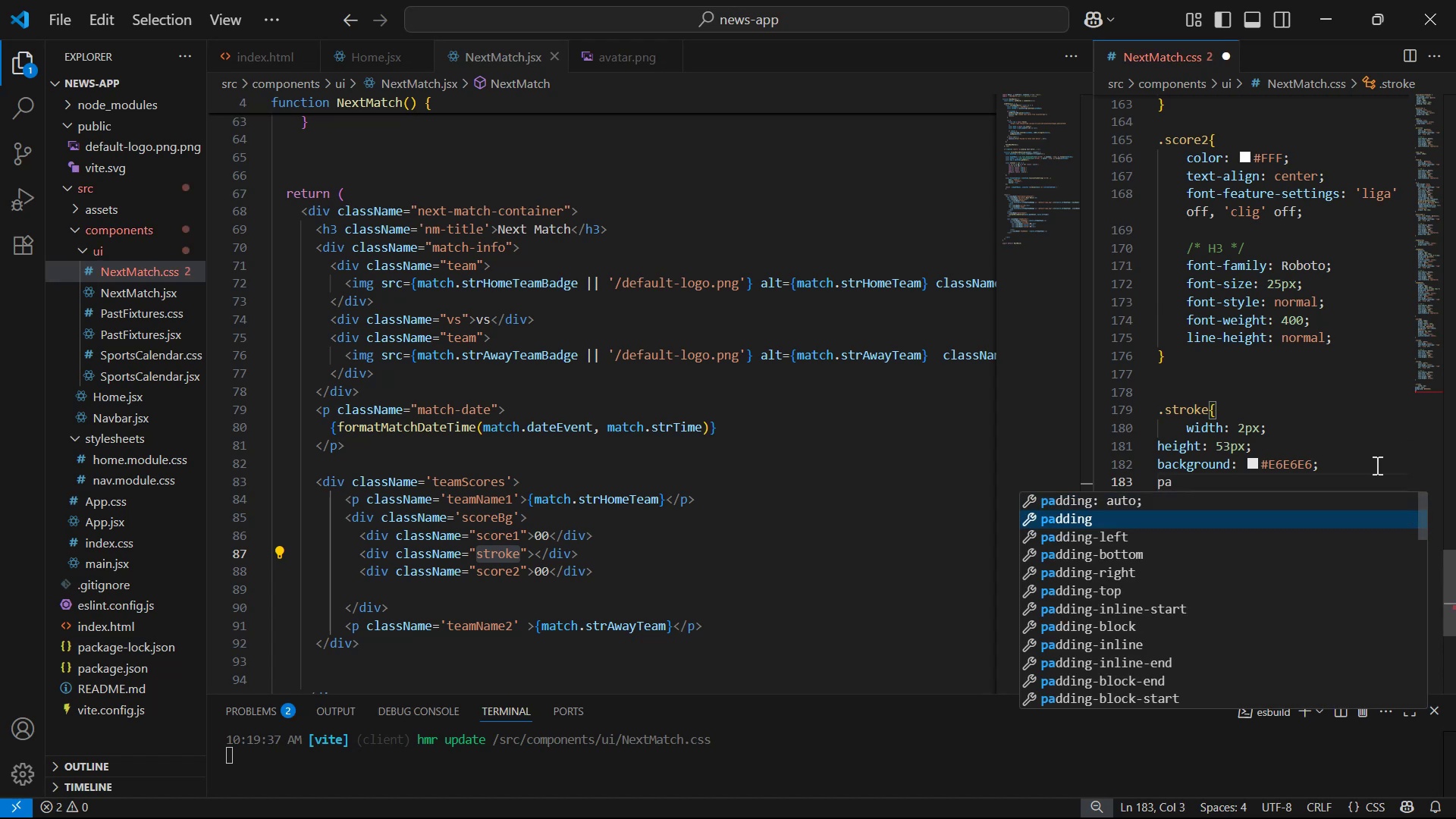 
key(Enter)
 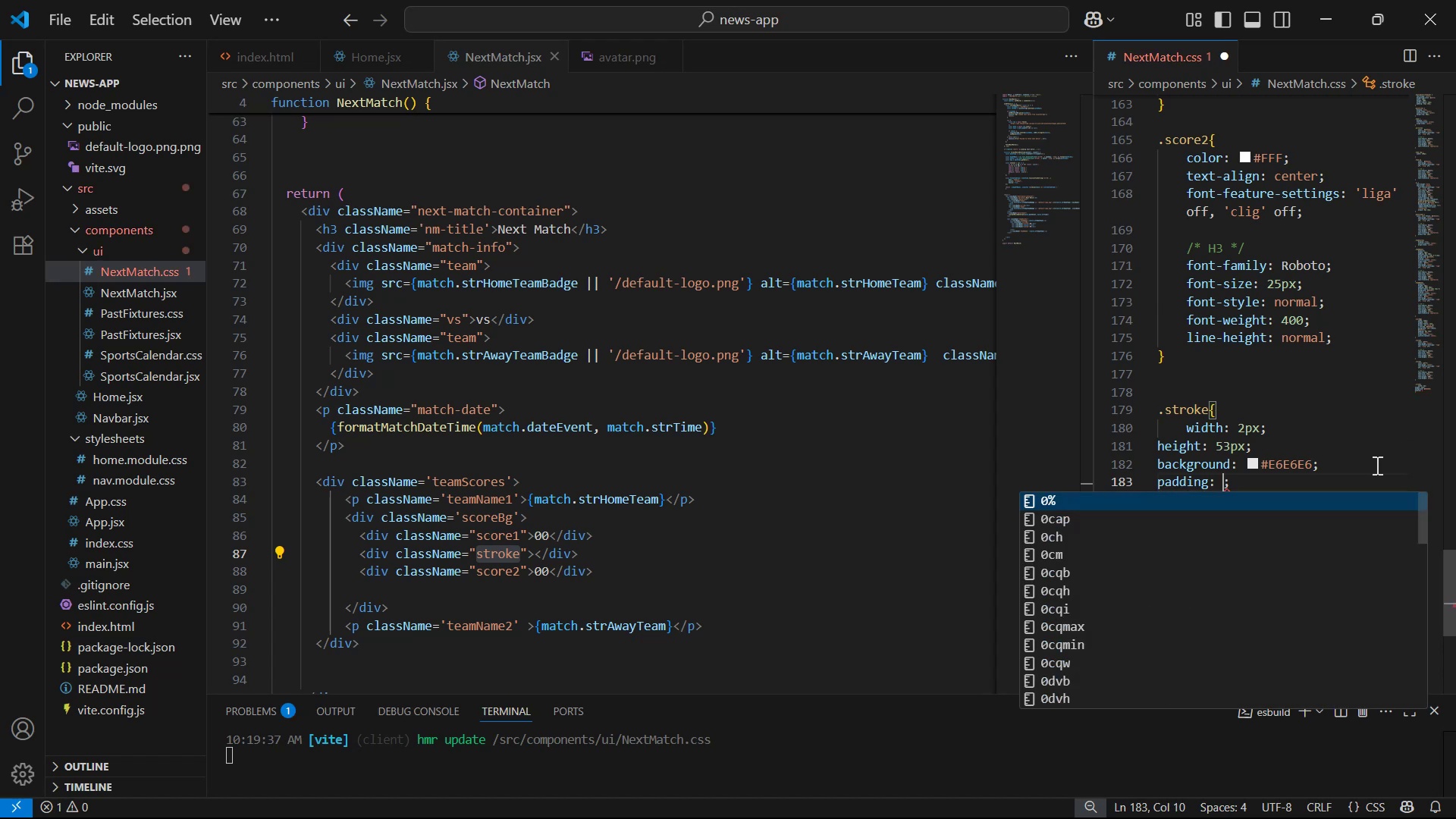 
type(0px 10px)
 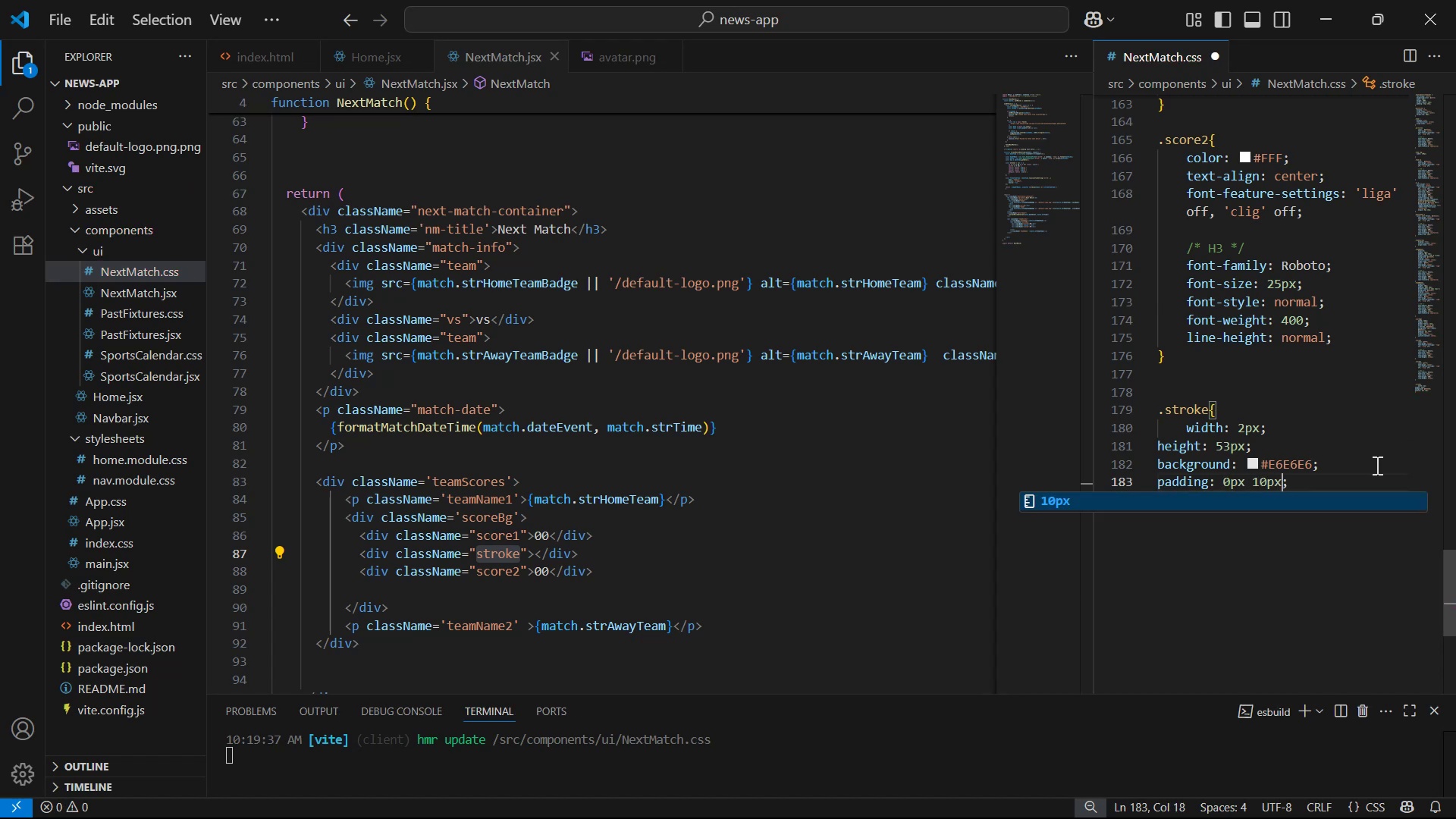 
key(Control+S)
 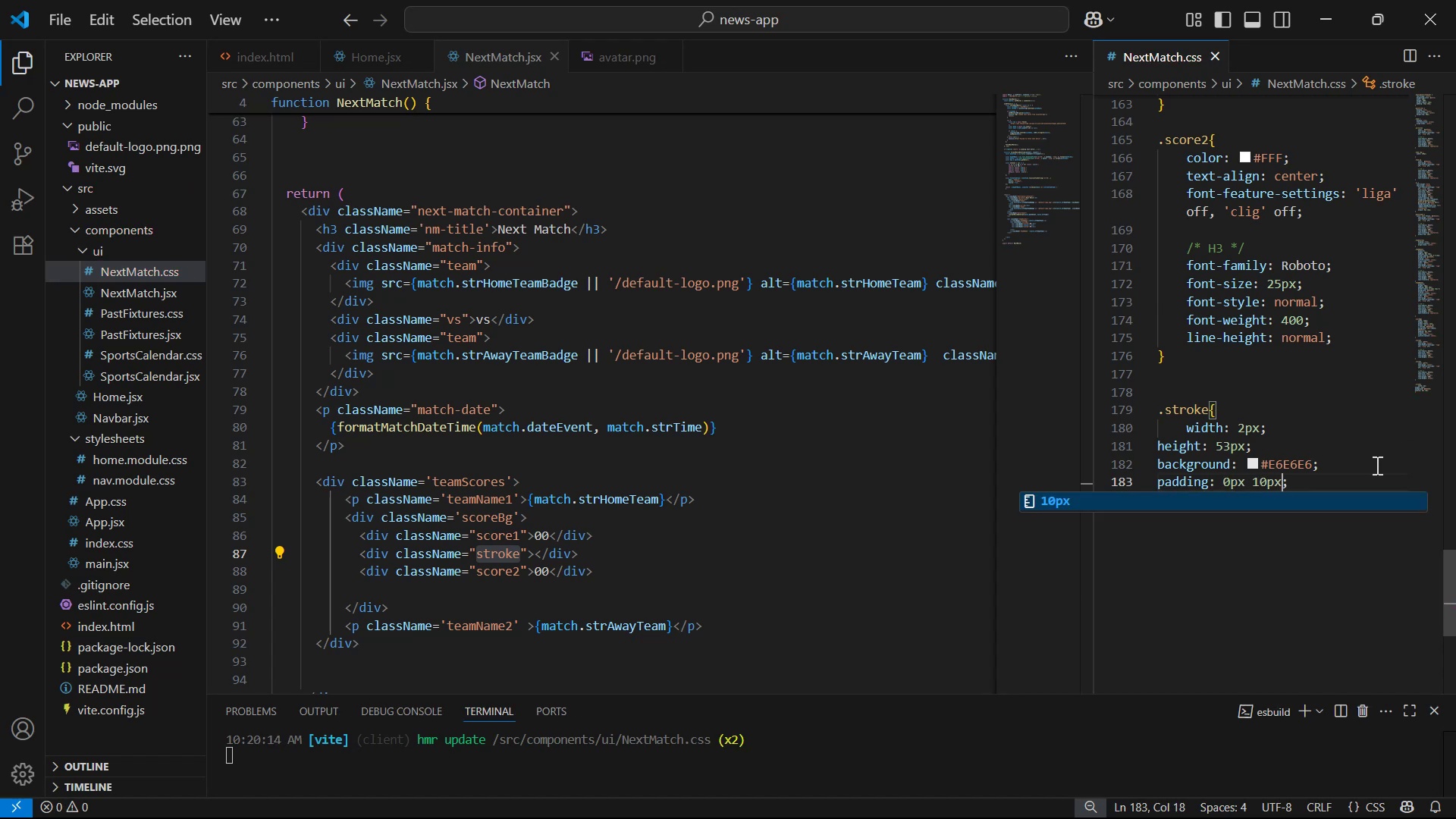 
key(Alt+Tab)
 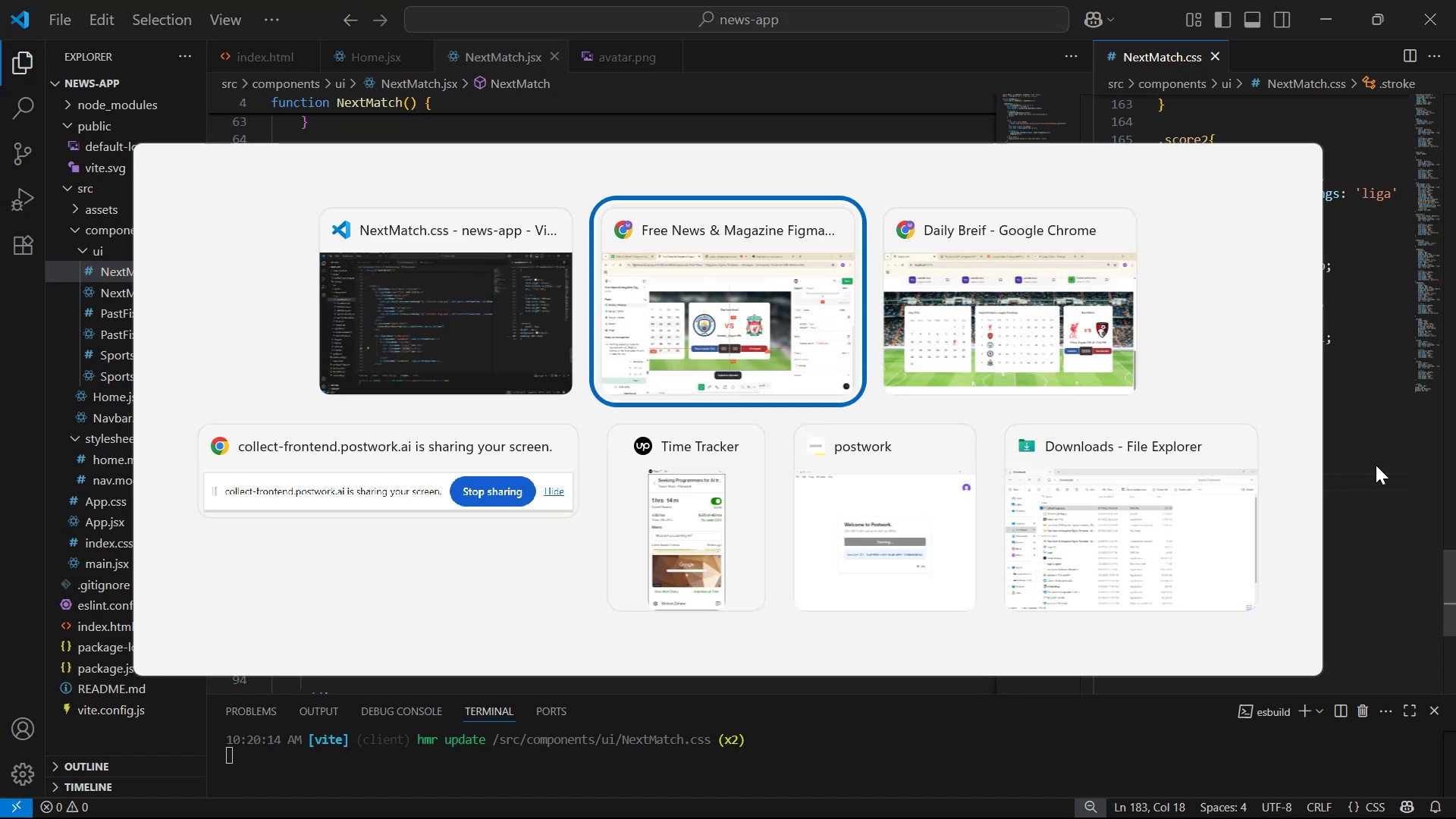 
key(Alt+Tab)
 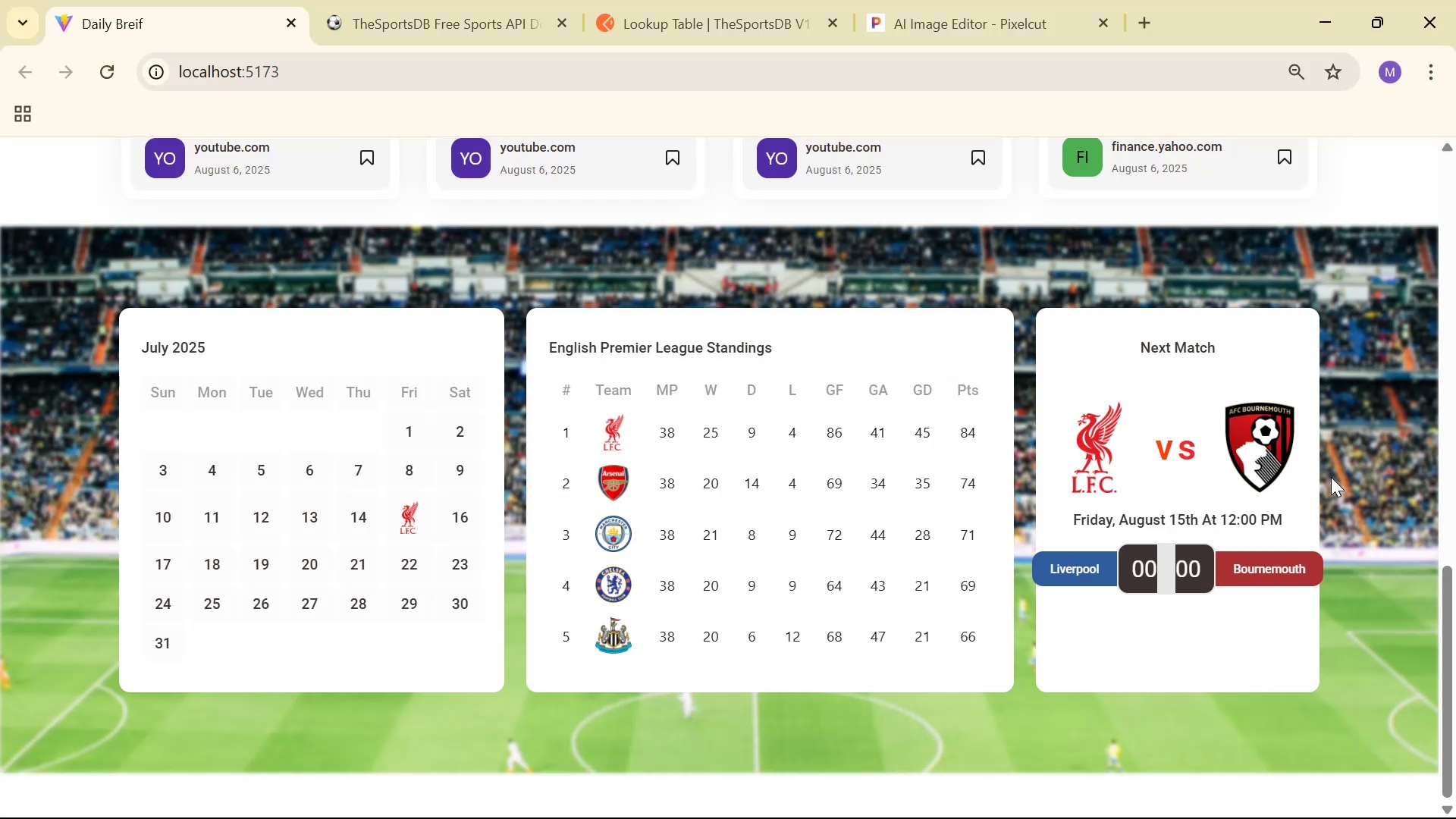 
key(Alt+AltLeft)
 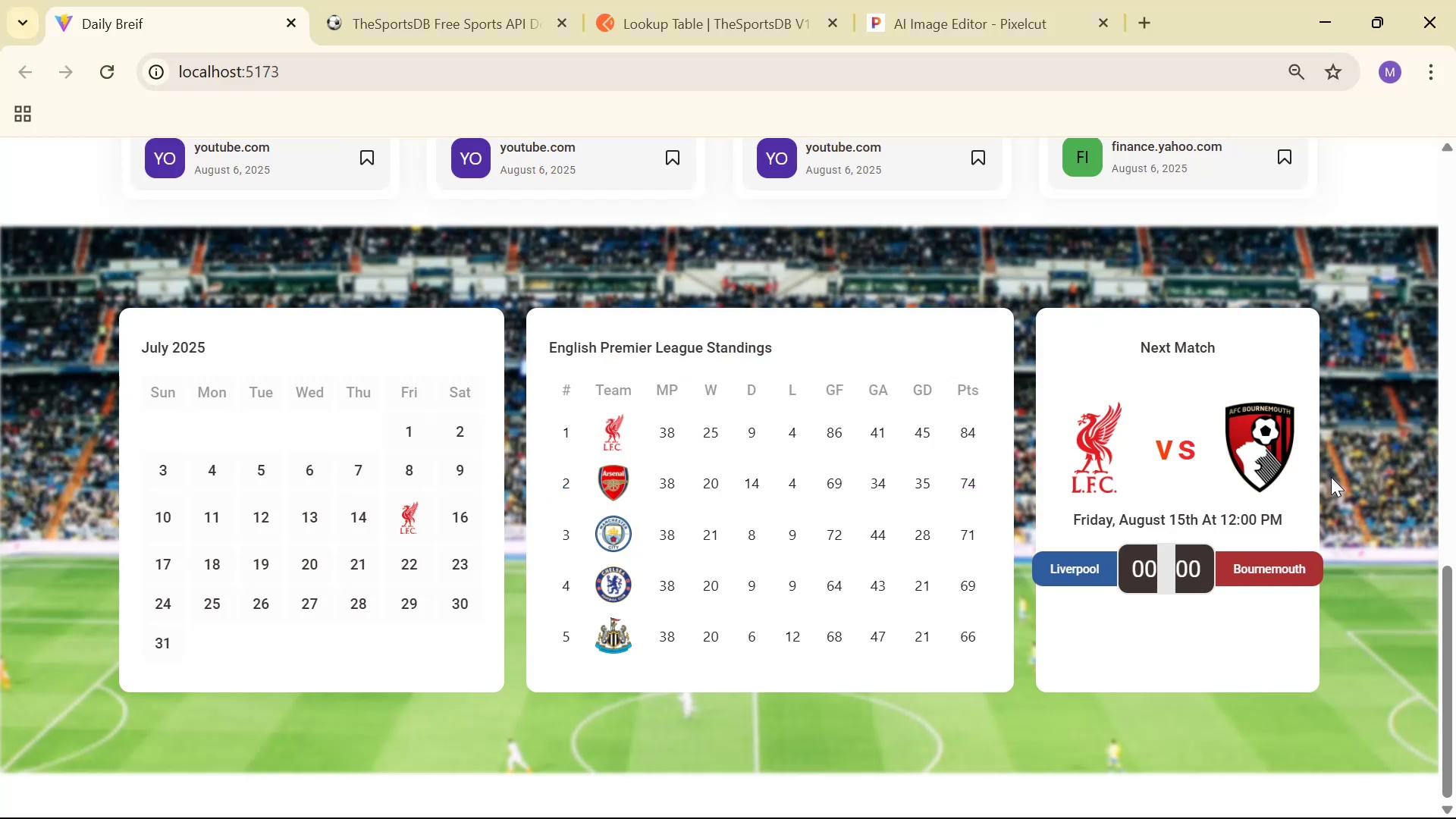 
key(Tab)
type(ma)
 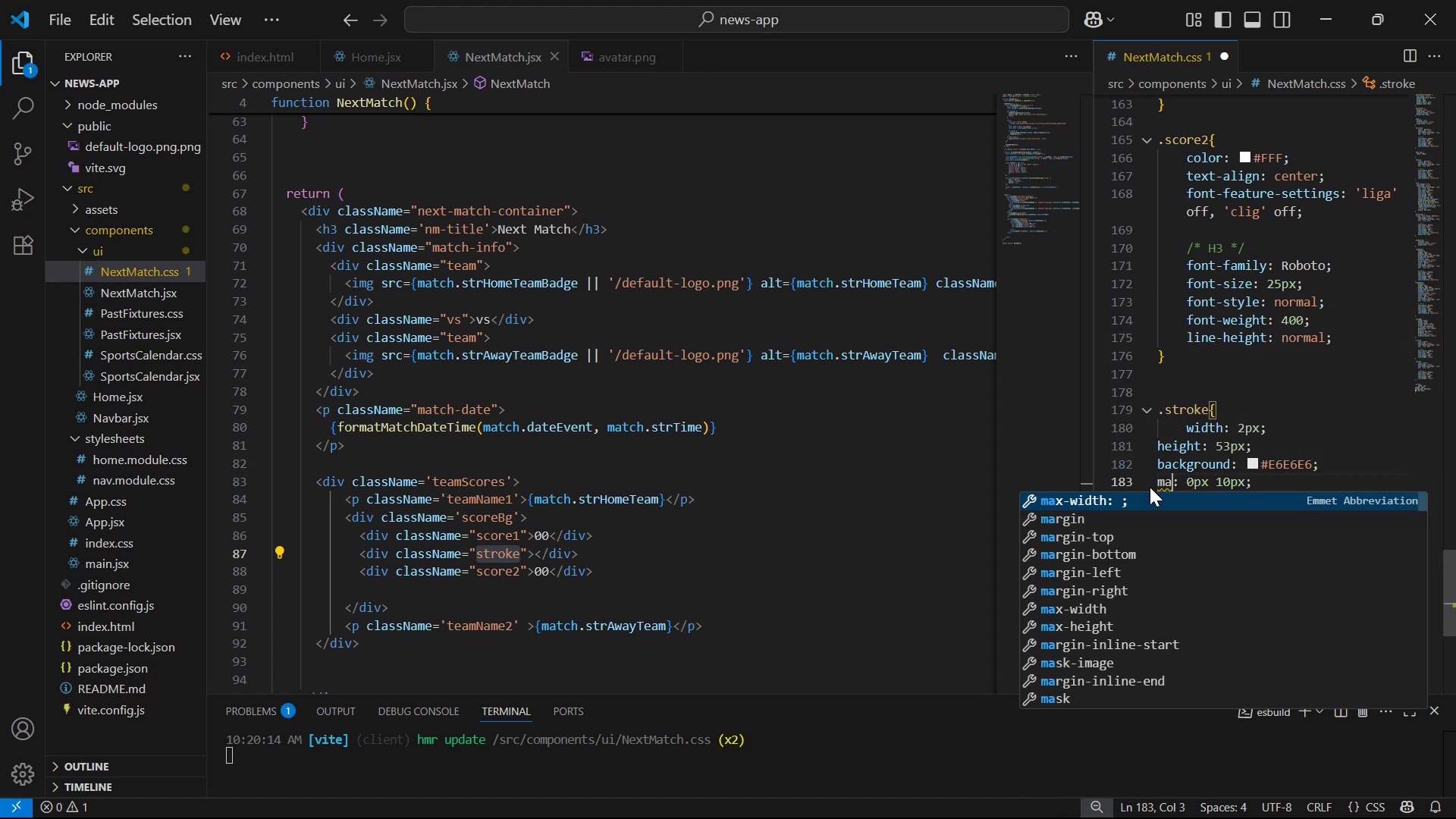 
key(ArrowDown)
 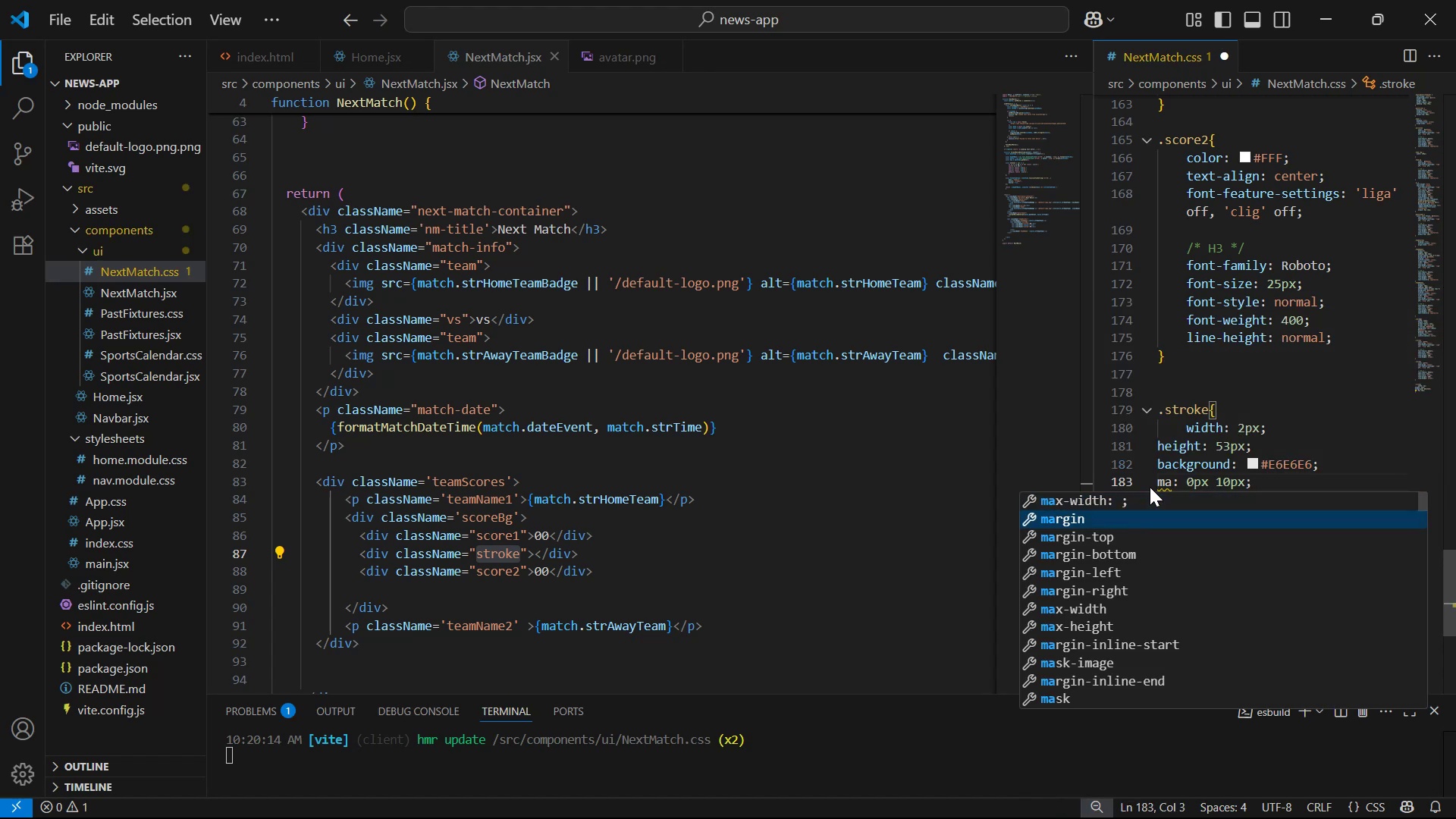 
key(Enter)
 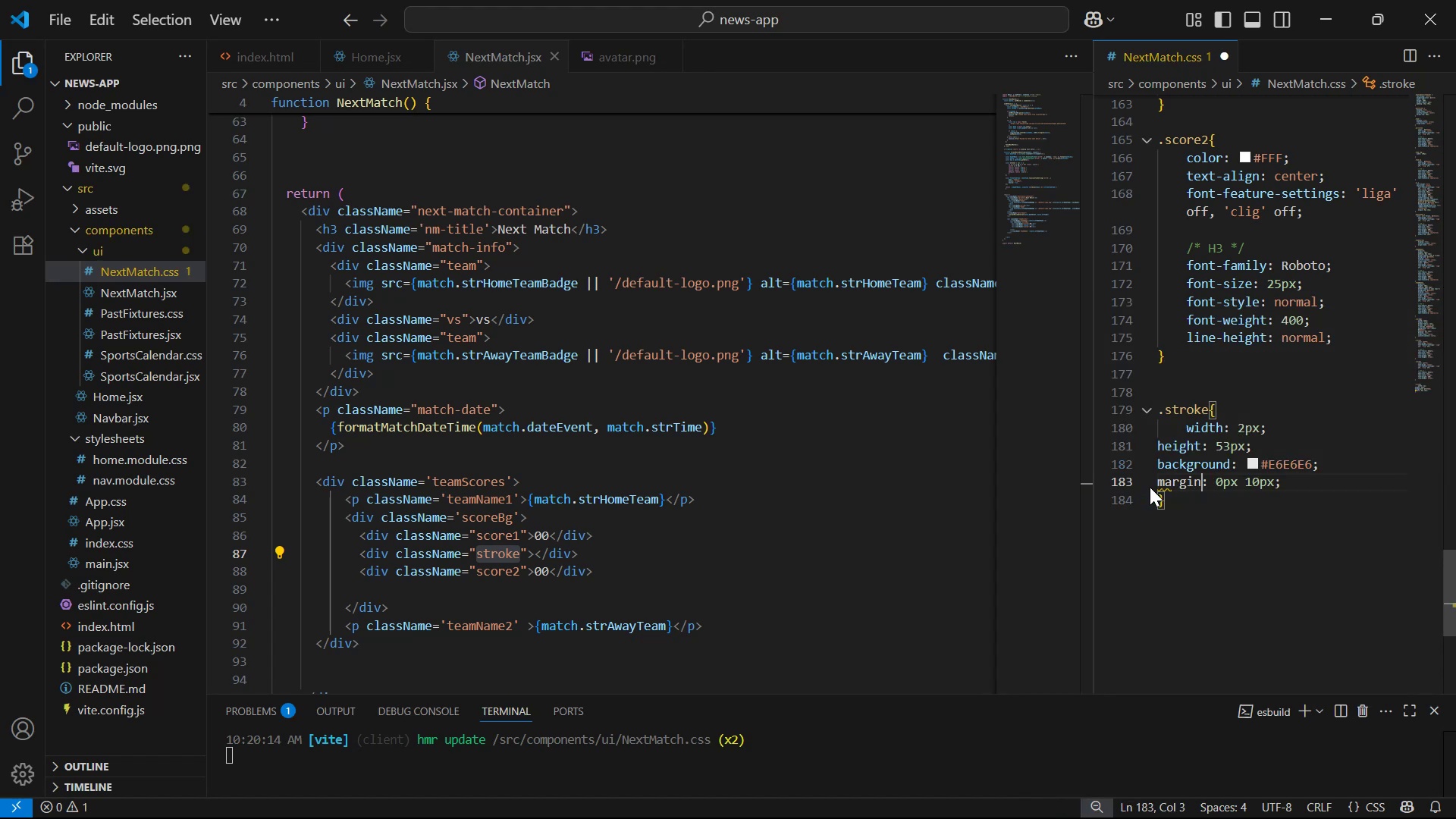 
key(Control+ControlLeft)
 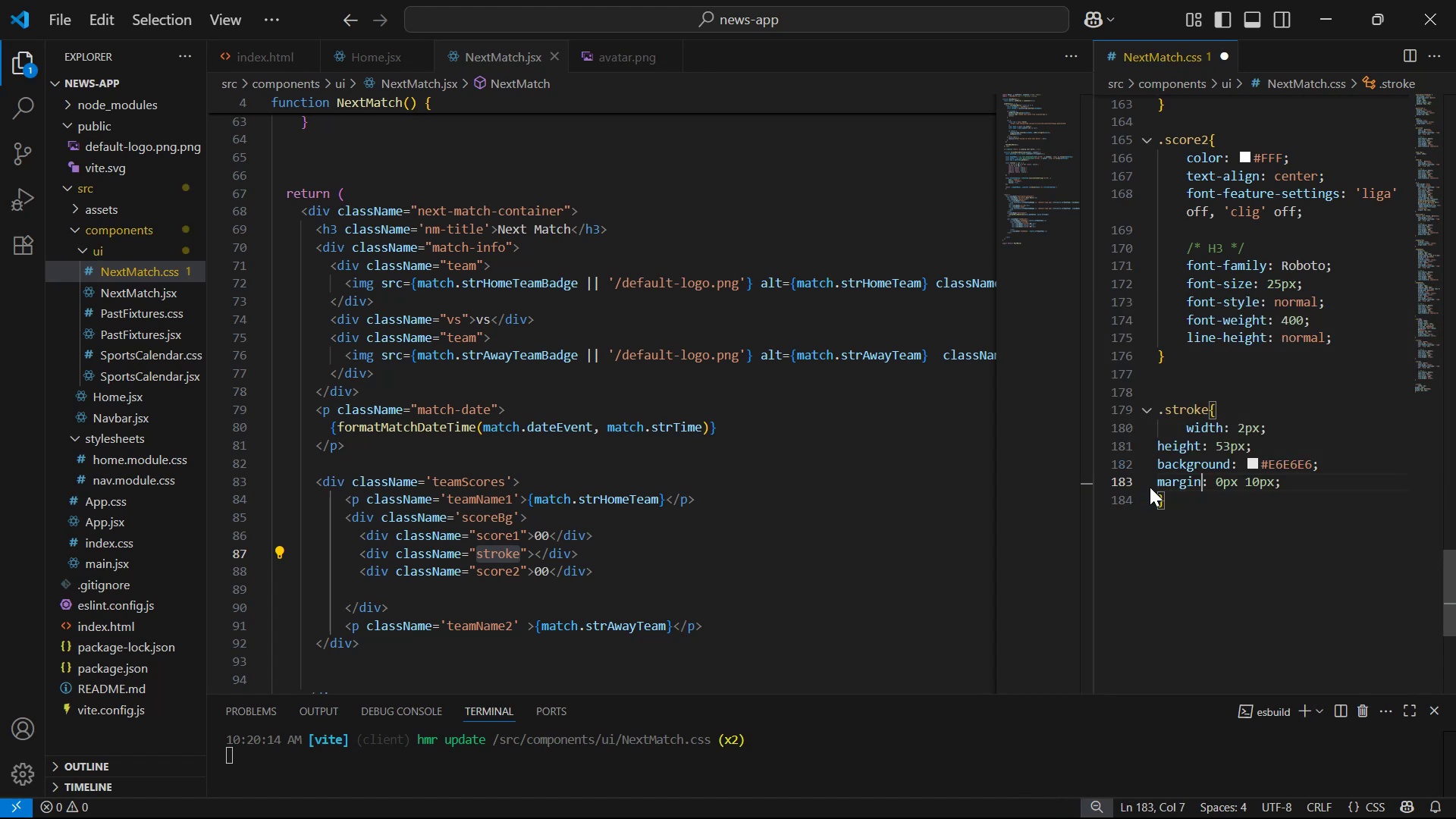 
key(Control+S)
 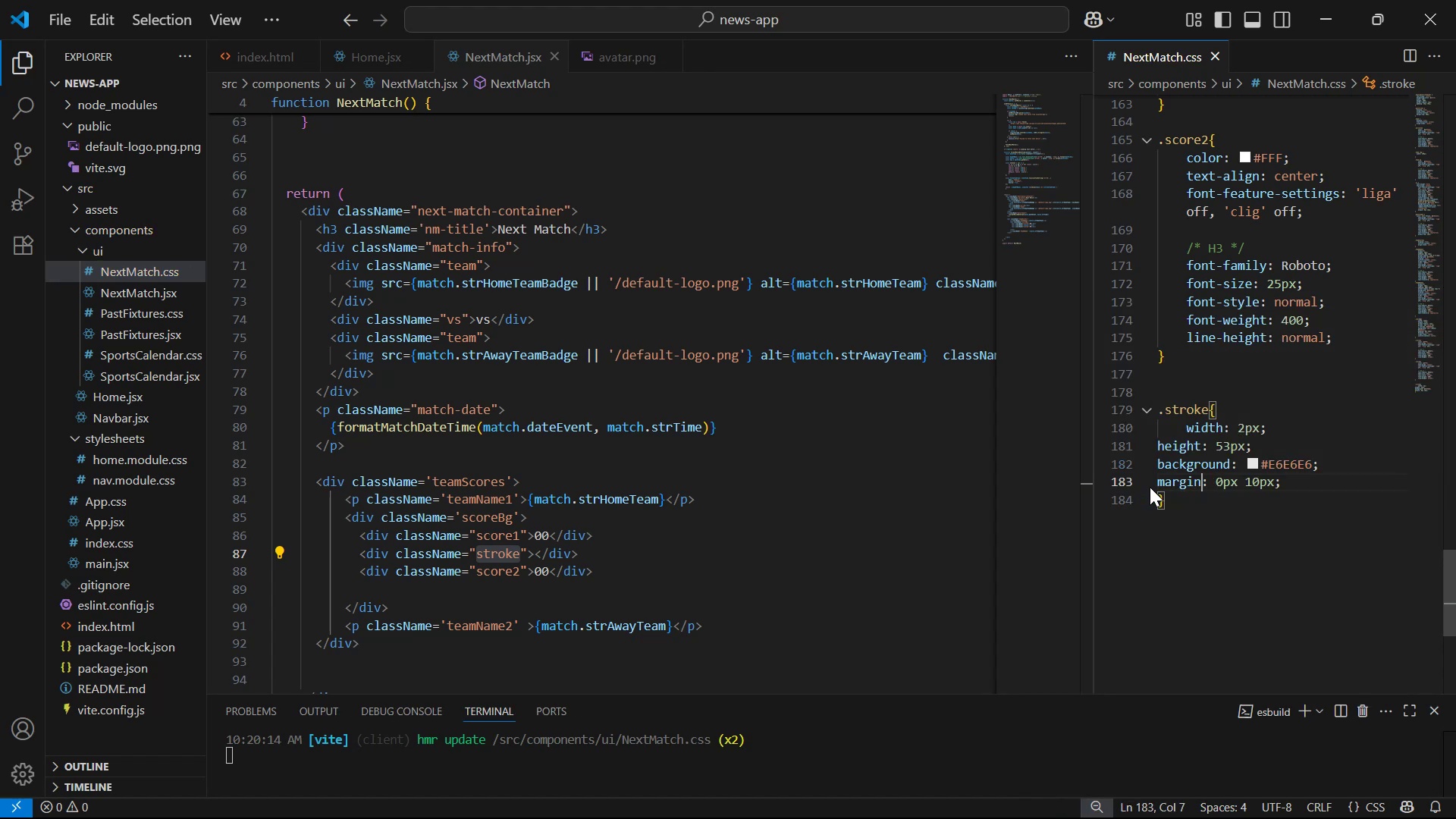 
key(Alt+AltLeft)
 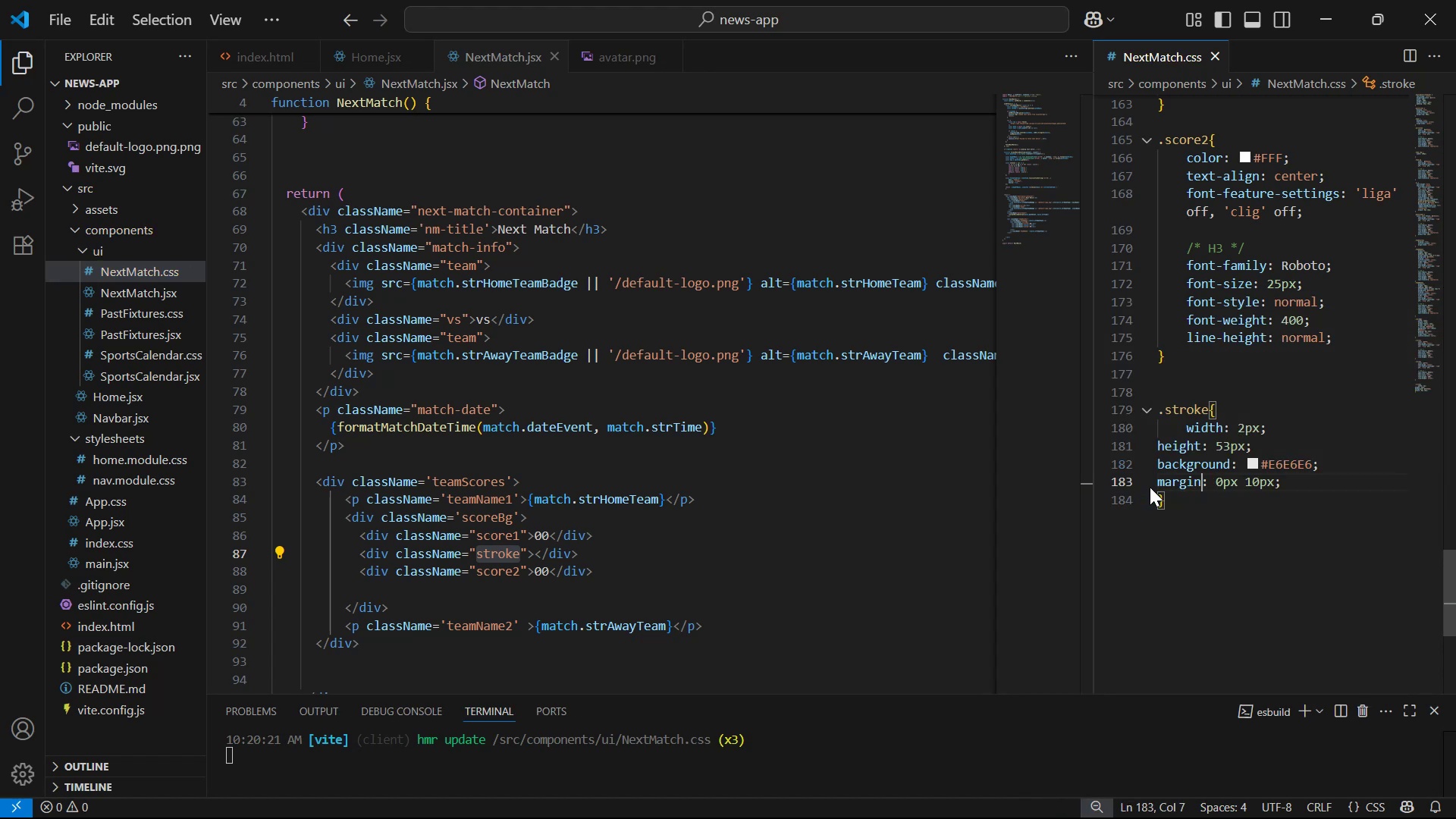 
key(Alt+Tab)
 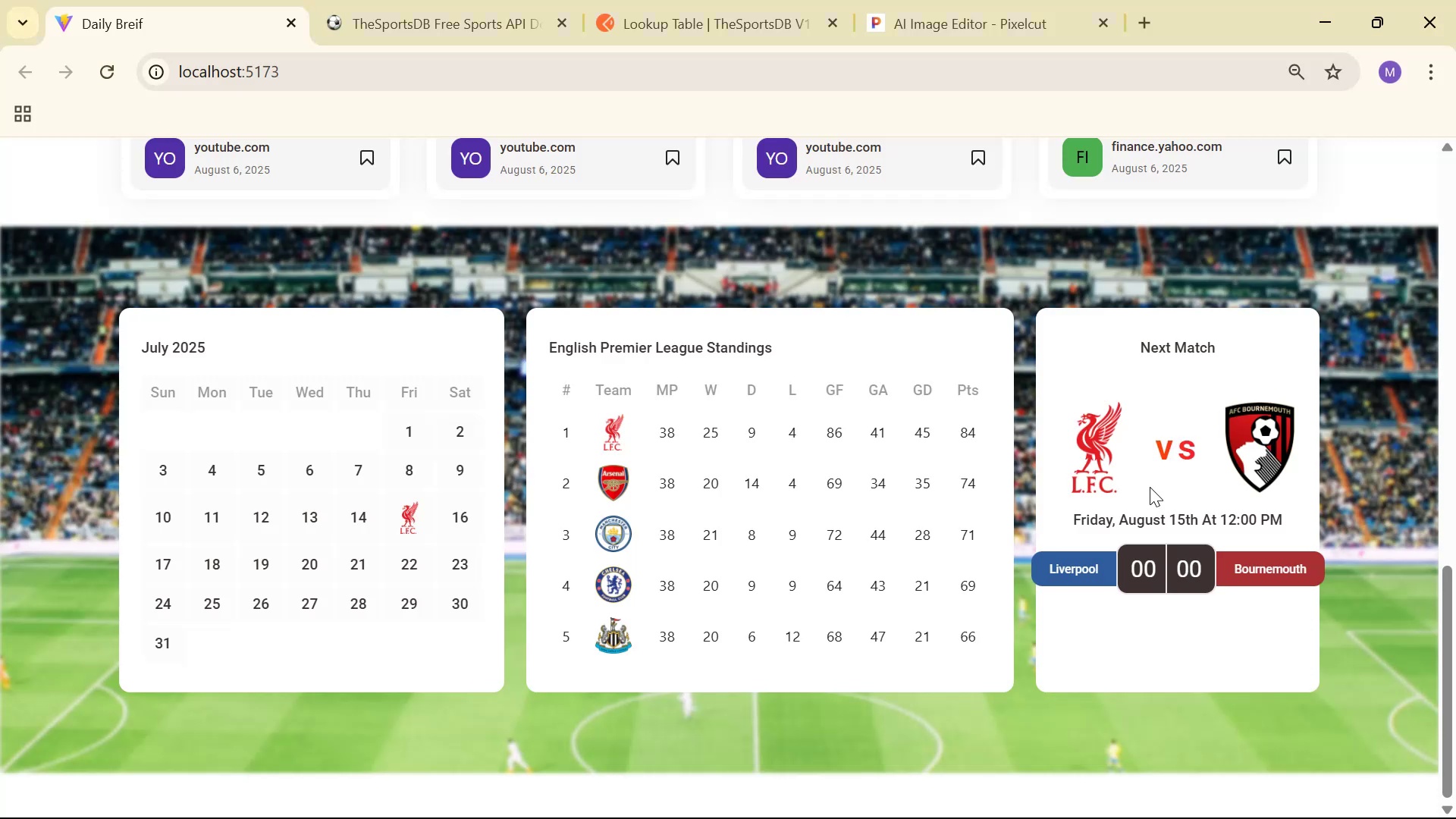 
scroll: coordinate [1276, 466], scroll_direction: down, amount: 11.0
 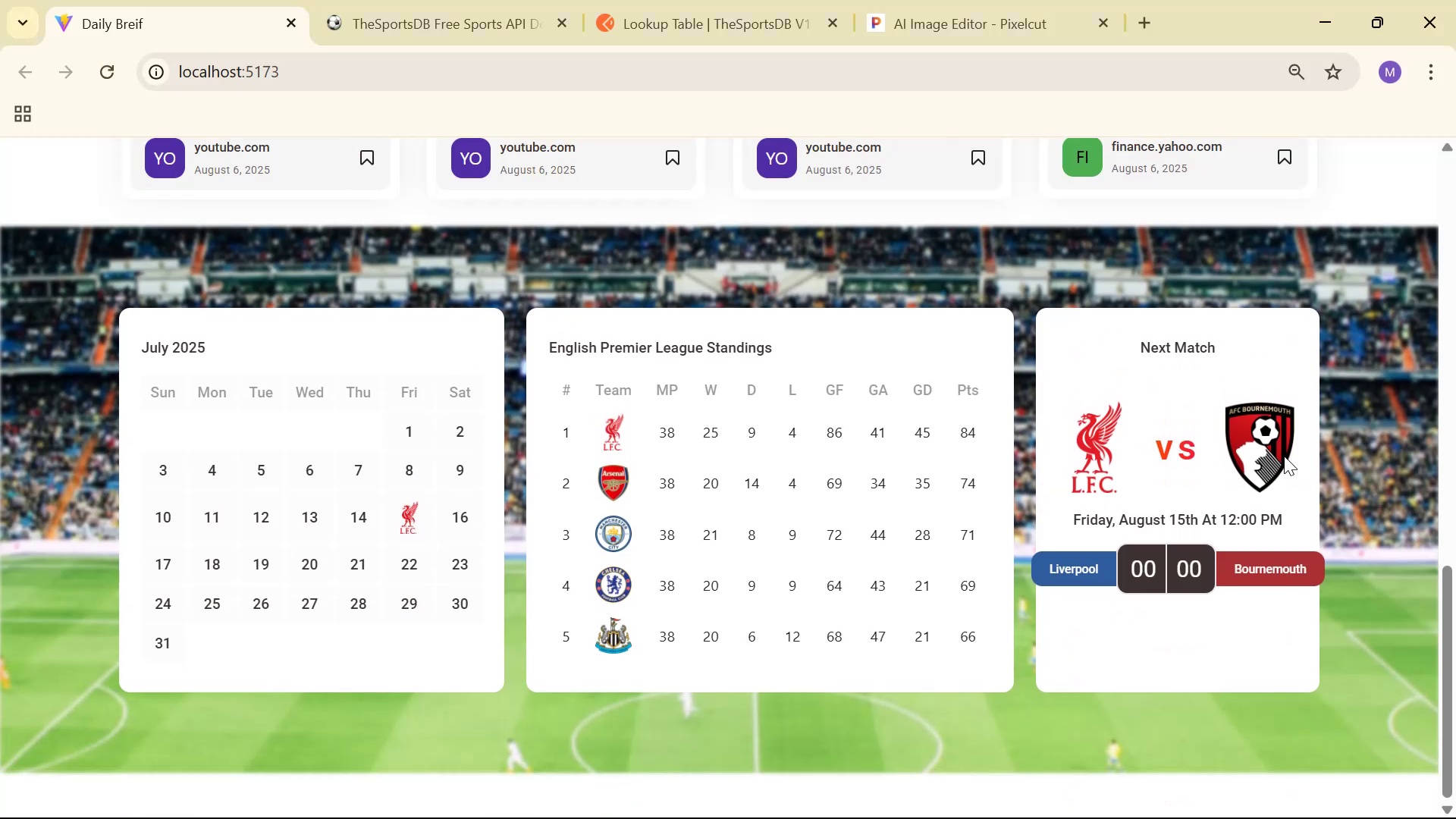 
wait(9.38)
 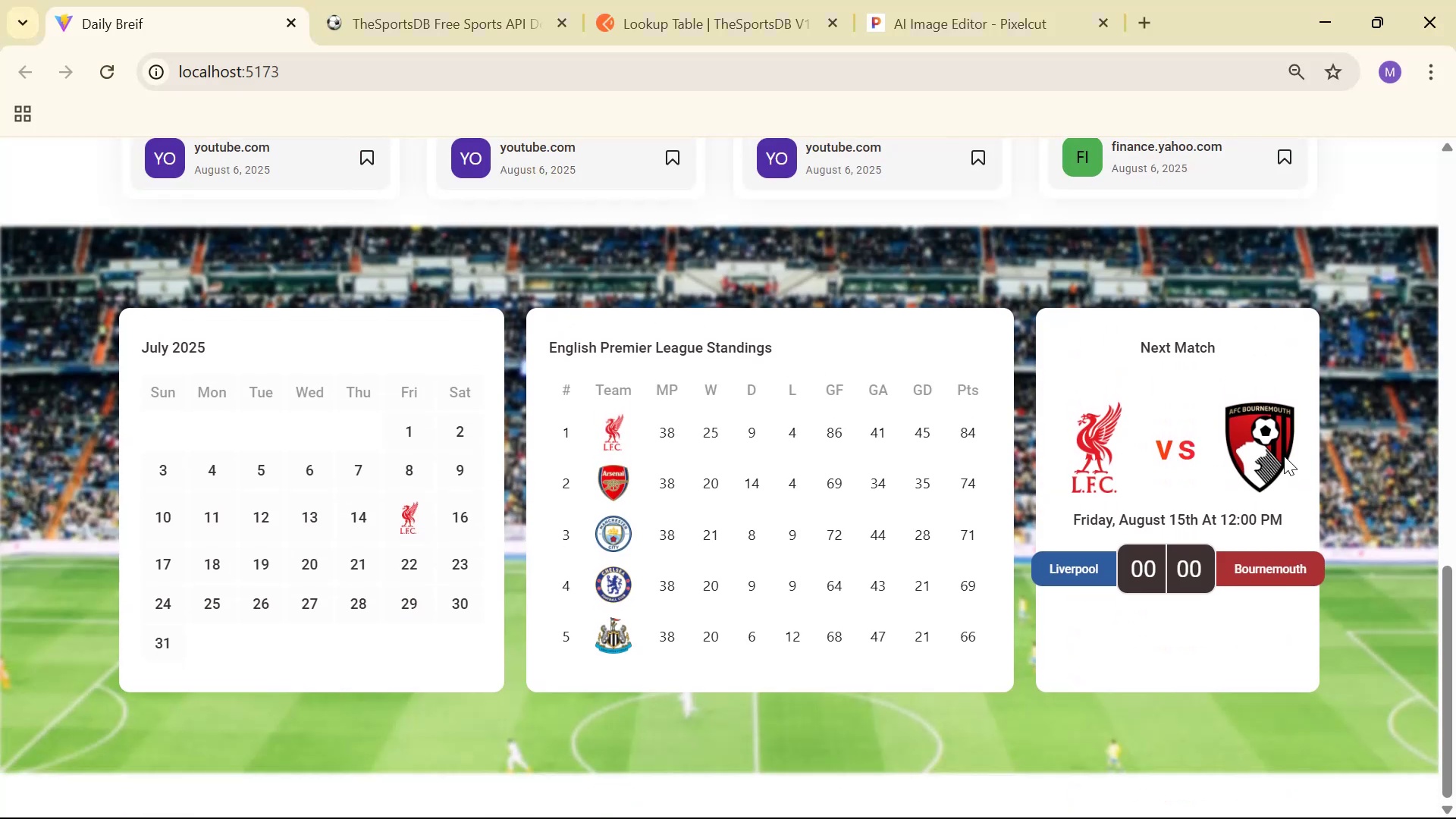 
key(Alt+AltLeft)
 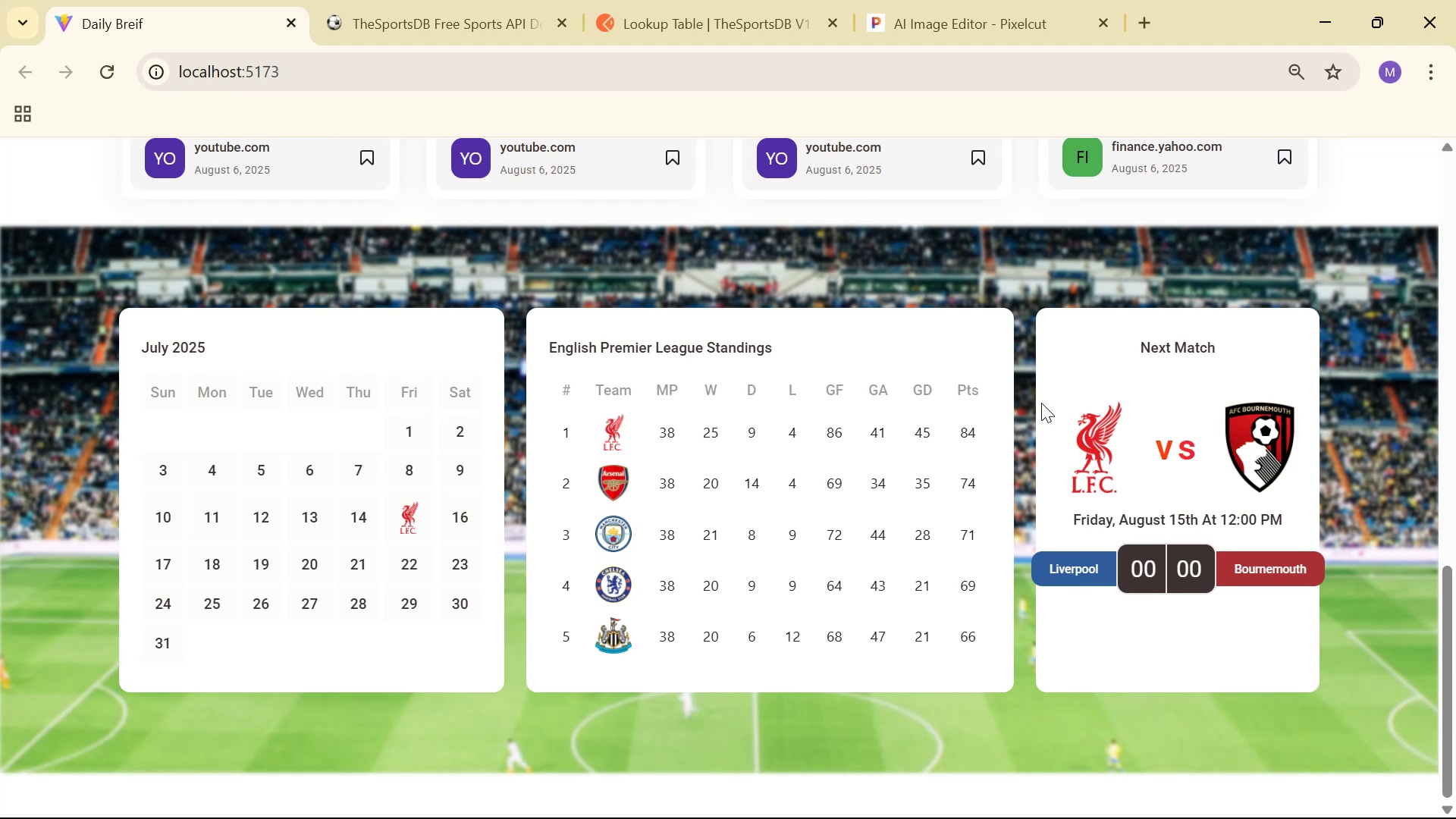 
key(Alt+Tab)
 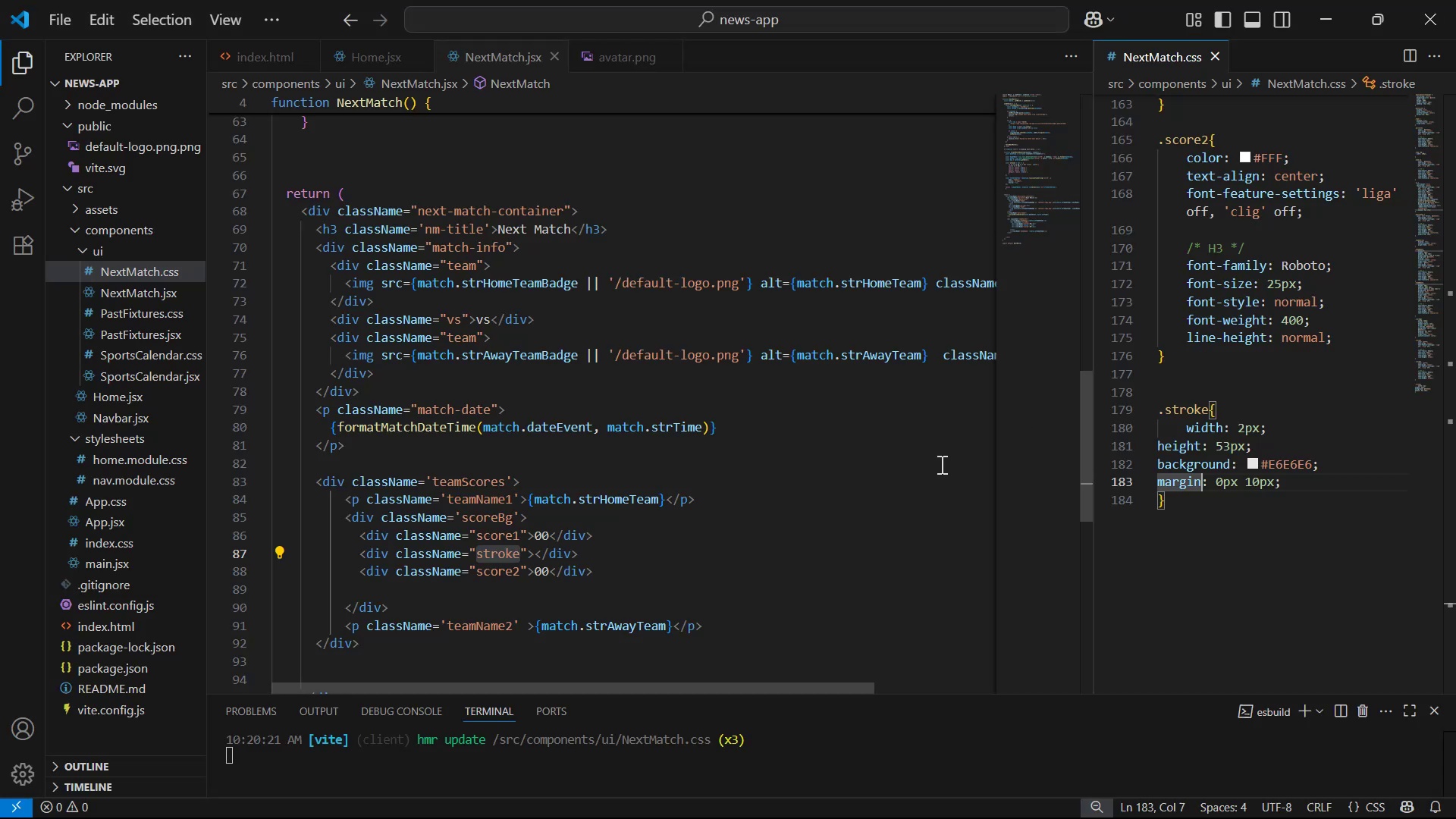 
scroll: coordinate [880, 438], scroll_direction: up, amount: 2.0
 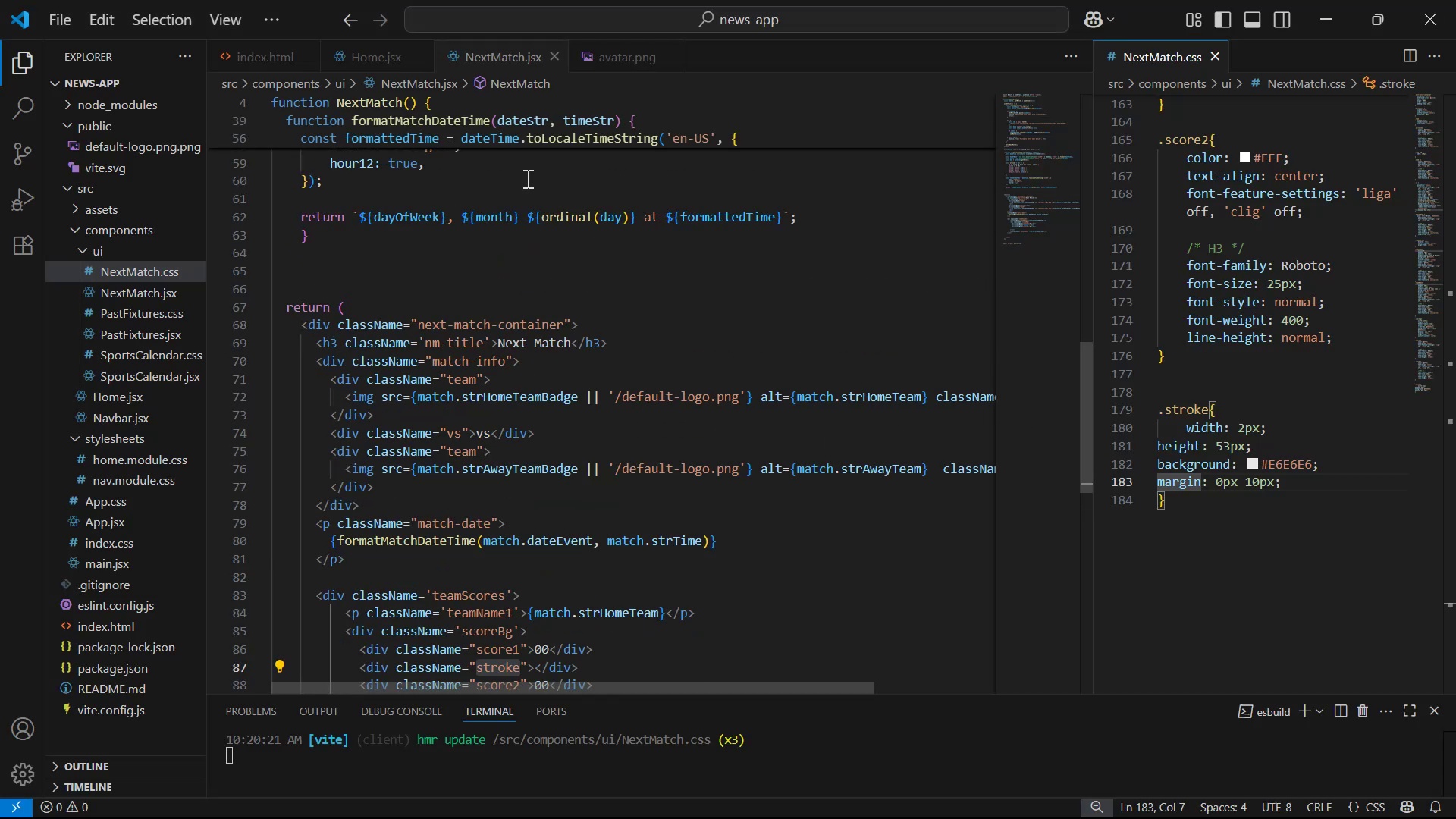 
left_click([379, 49])
 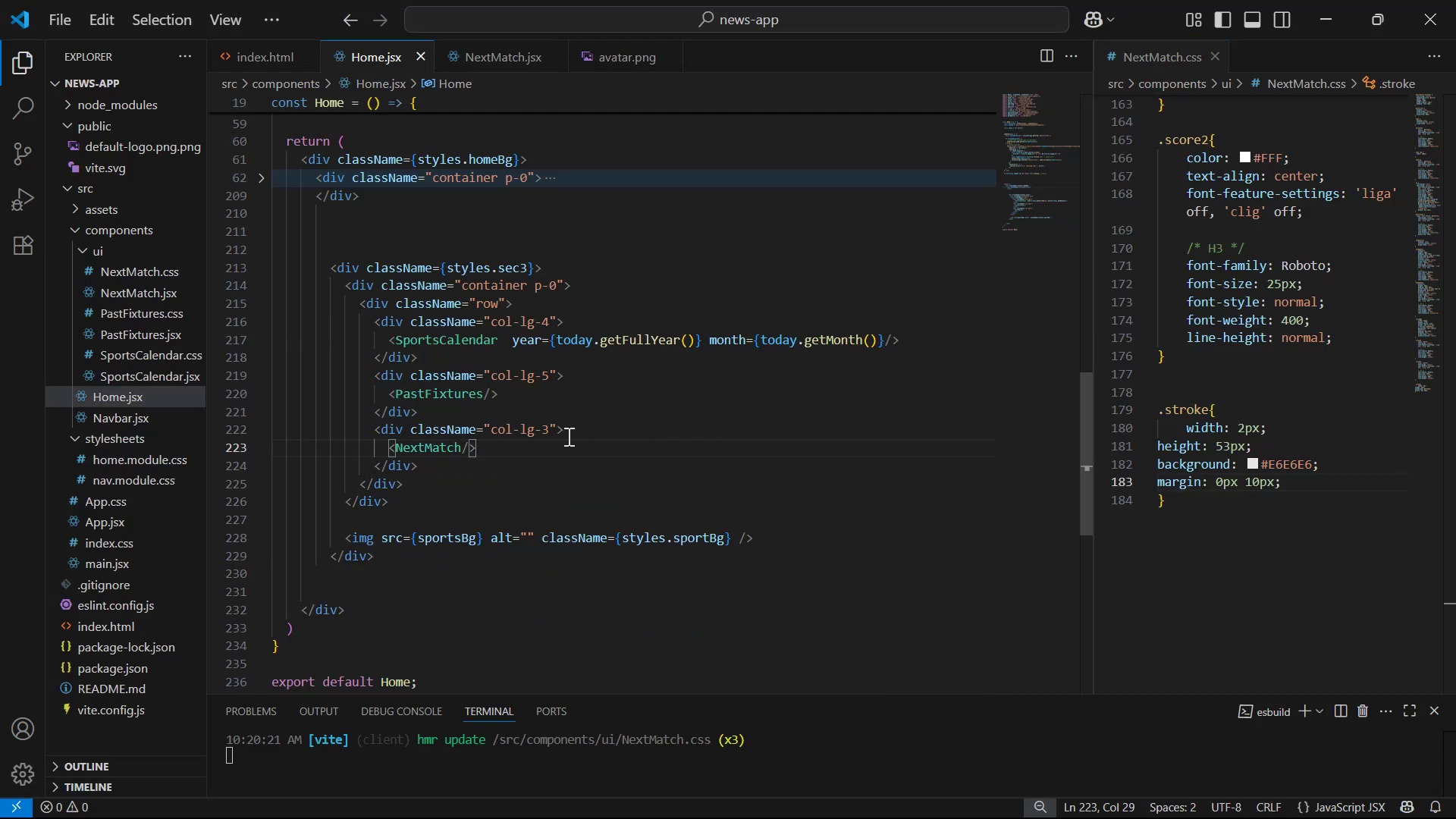 
left_click([545, 427])
 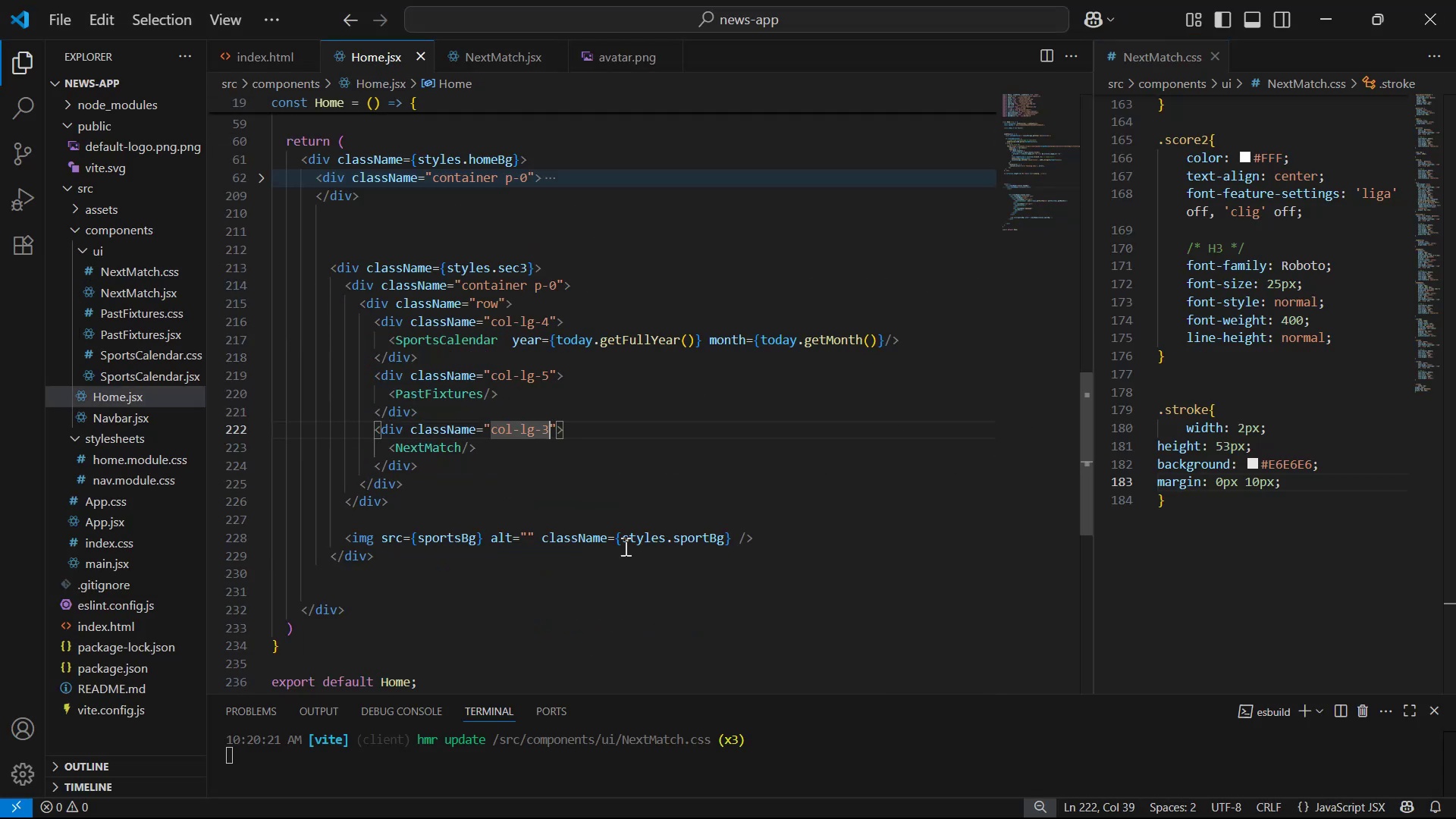 
key(Space)
 